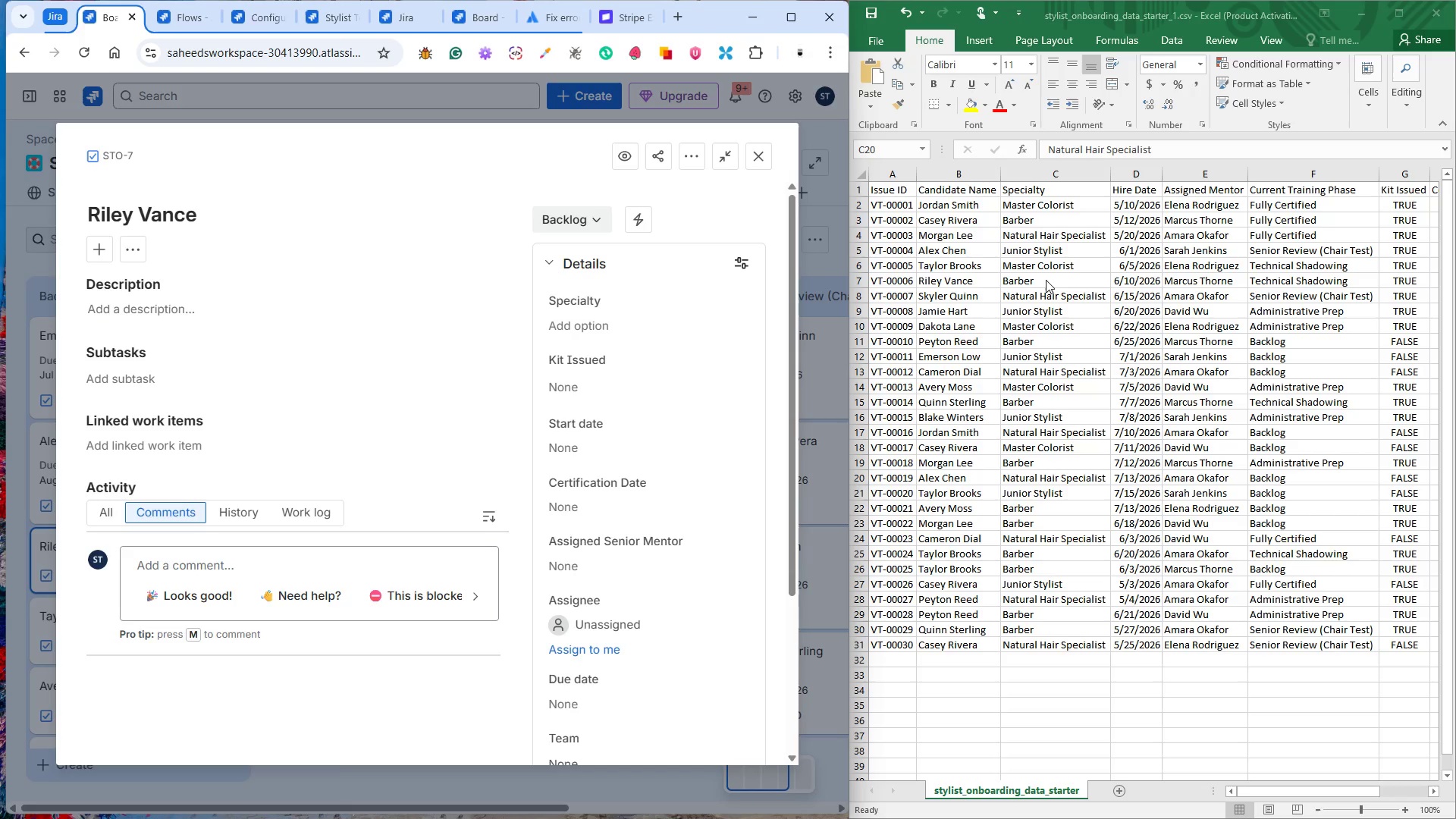 
left_click([611, 326])
 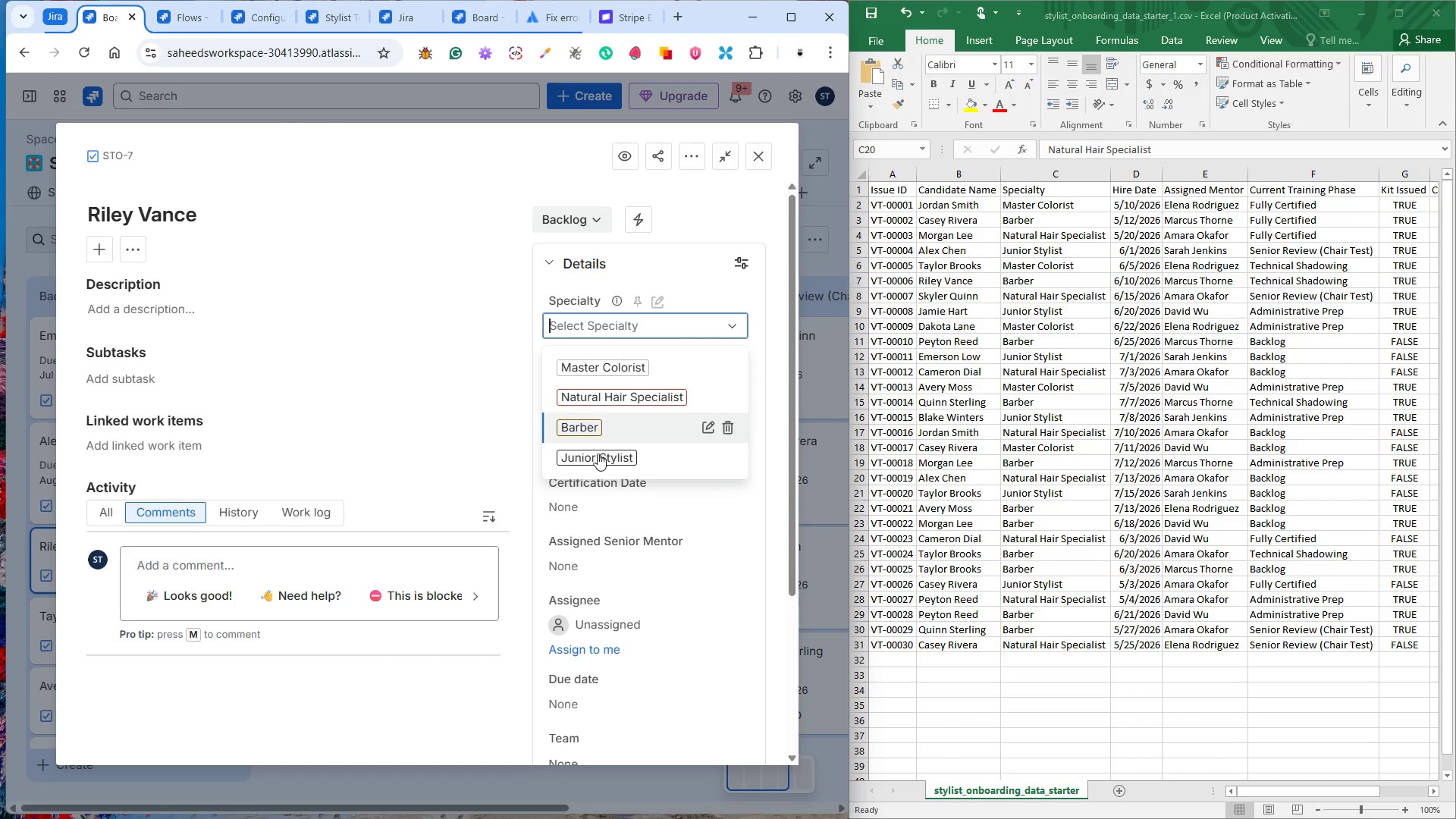 
left_click([591, 422])
 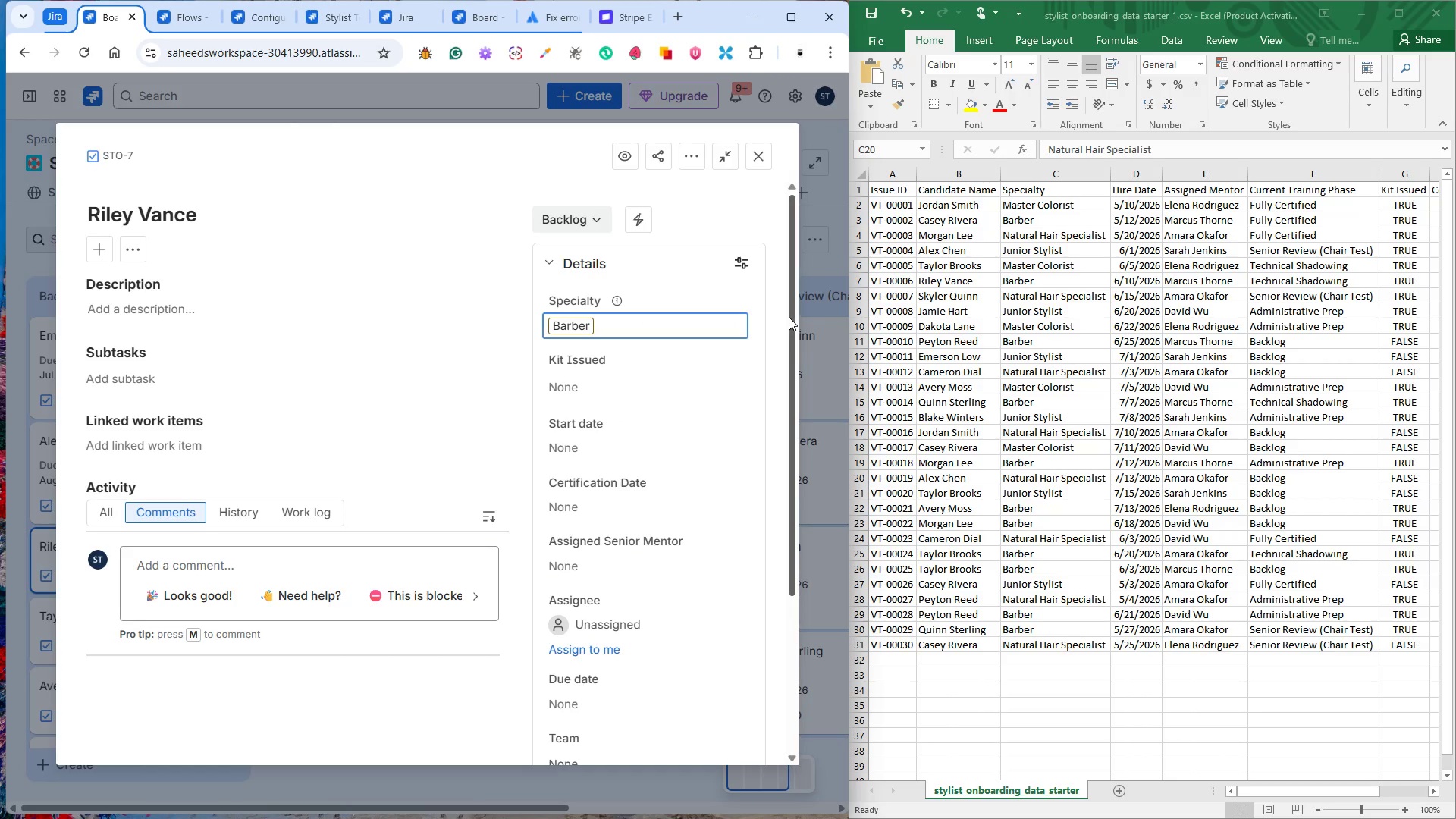 
left_click([763, 309])
 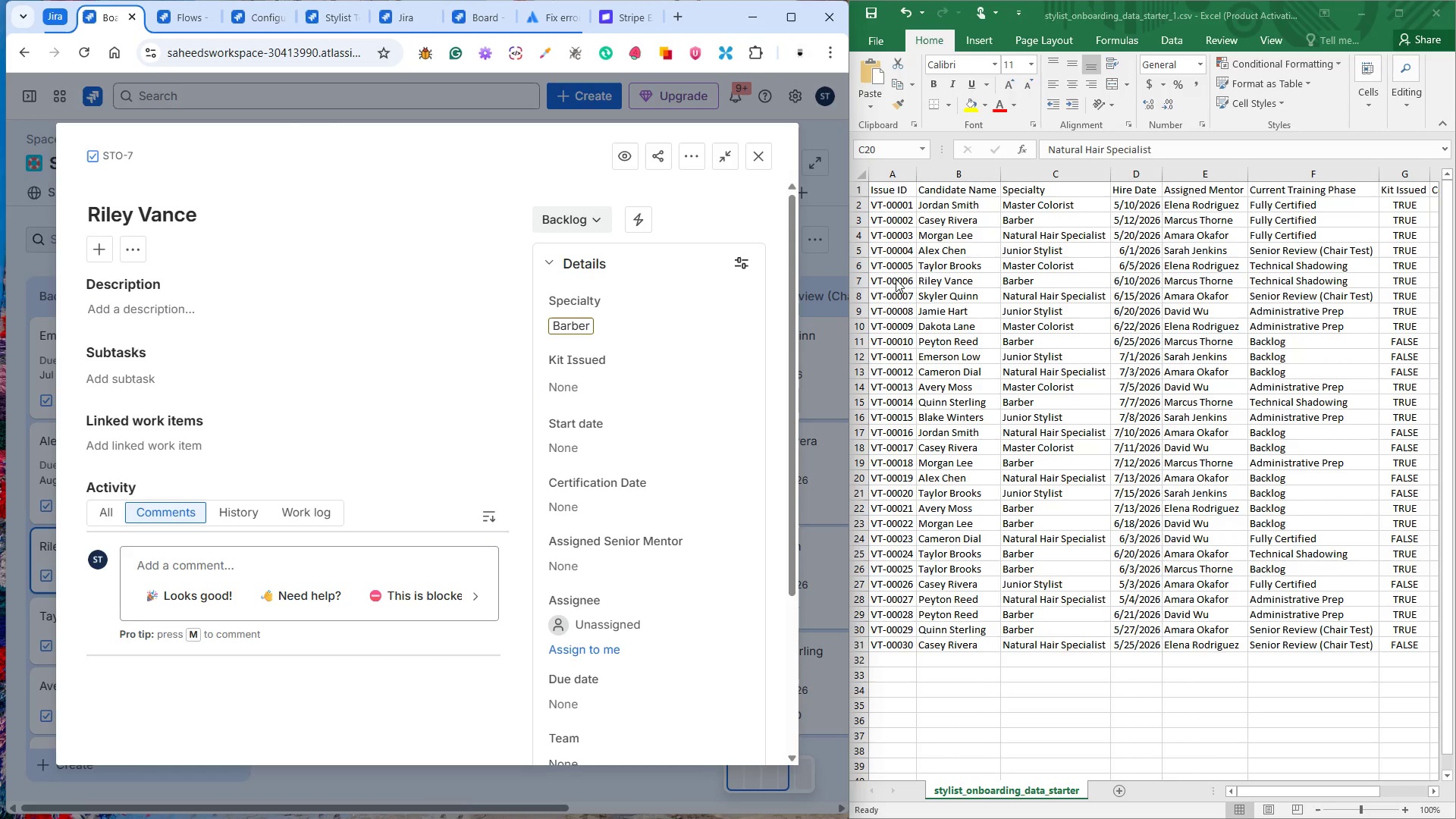 
wait(6.45)
 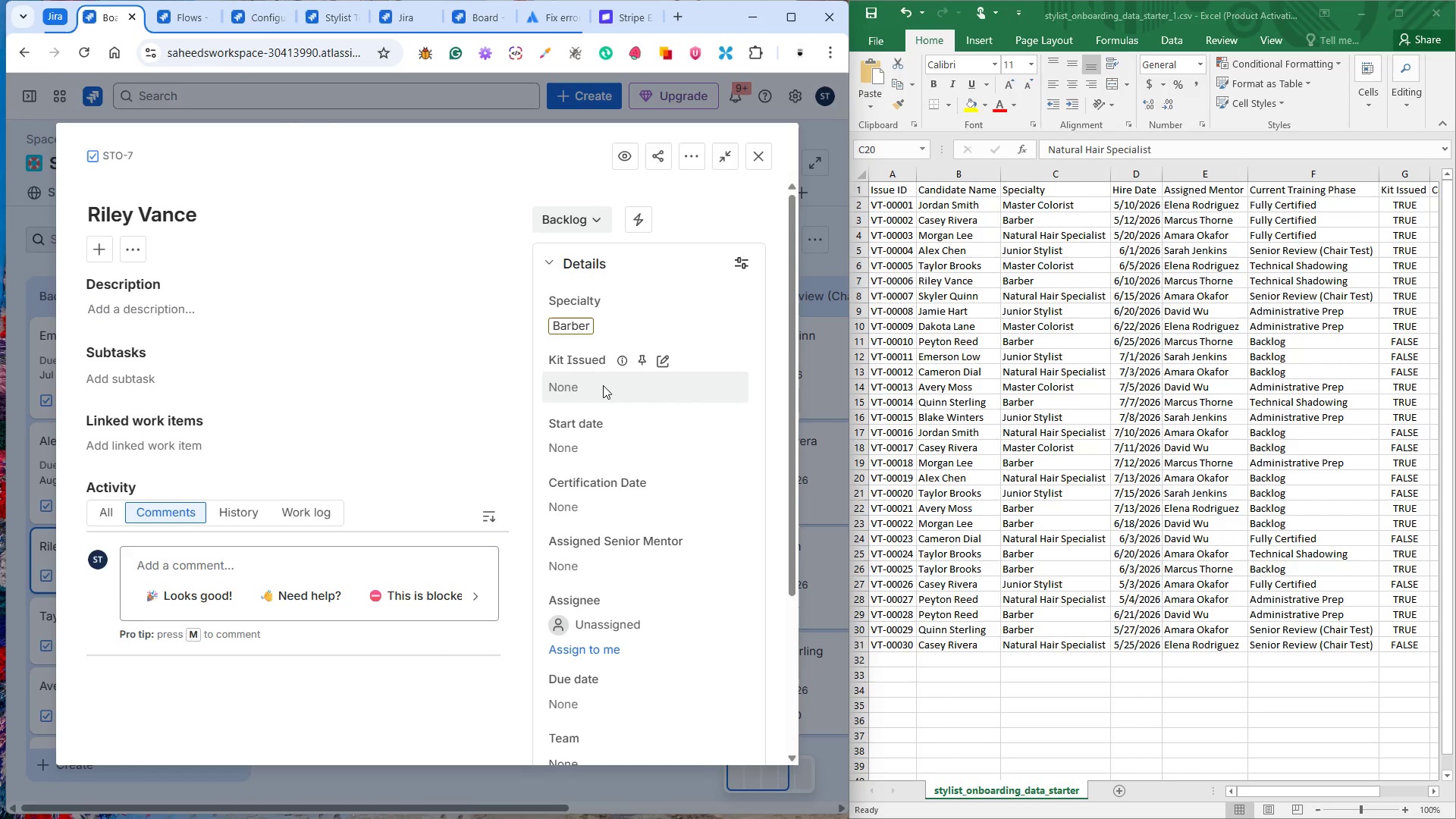 
left_click([570, 387])
 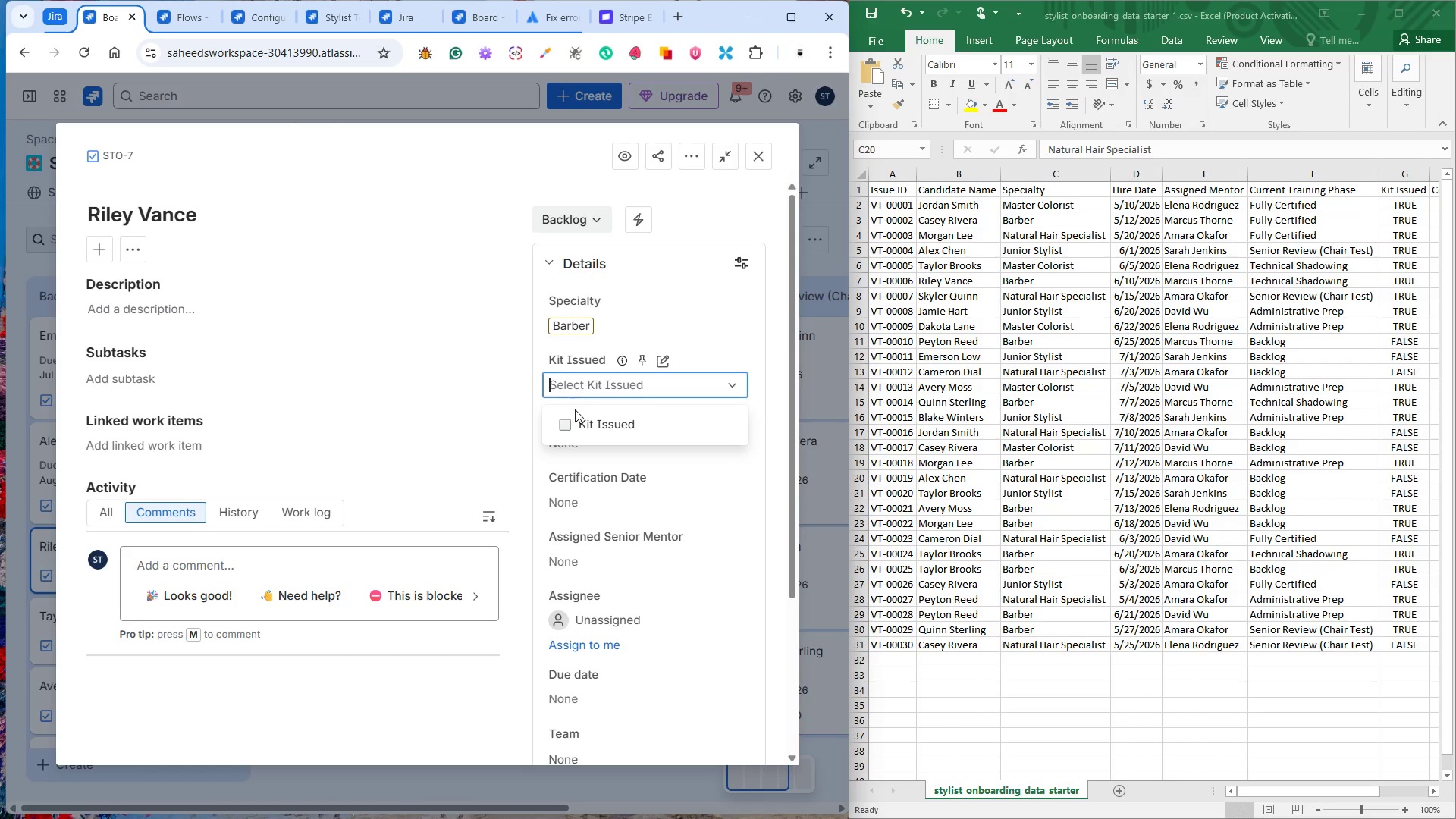 
left_click([570, 422])
 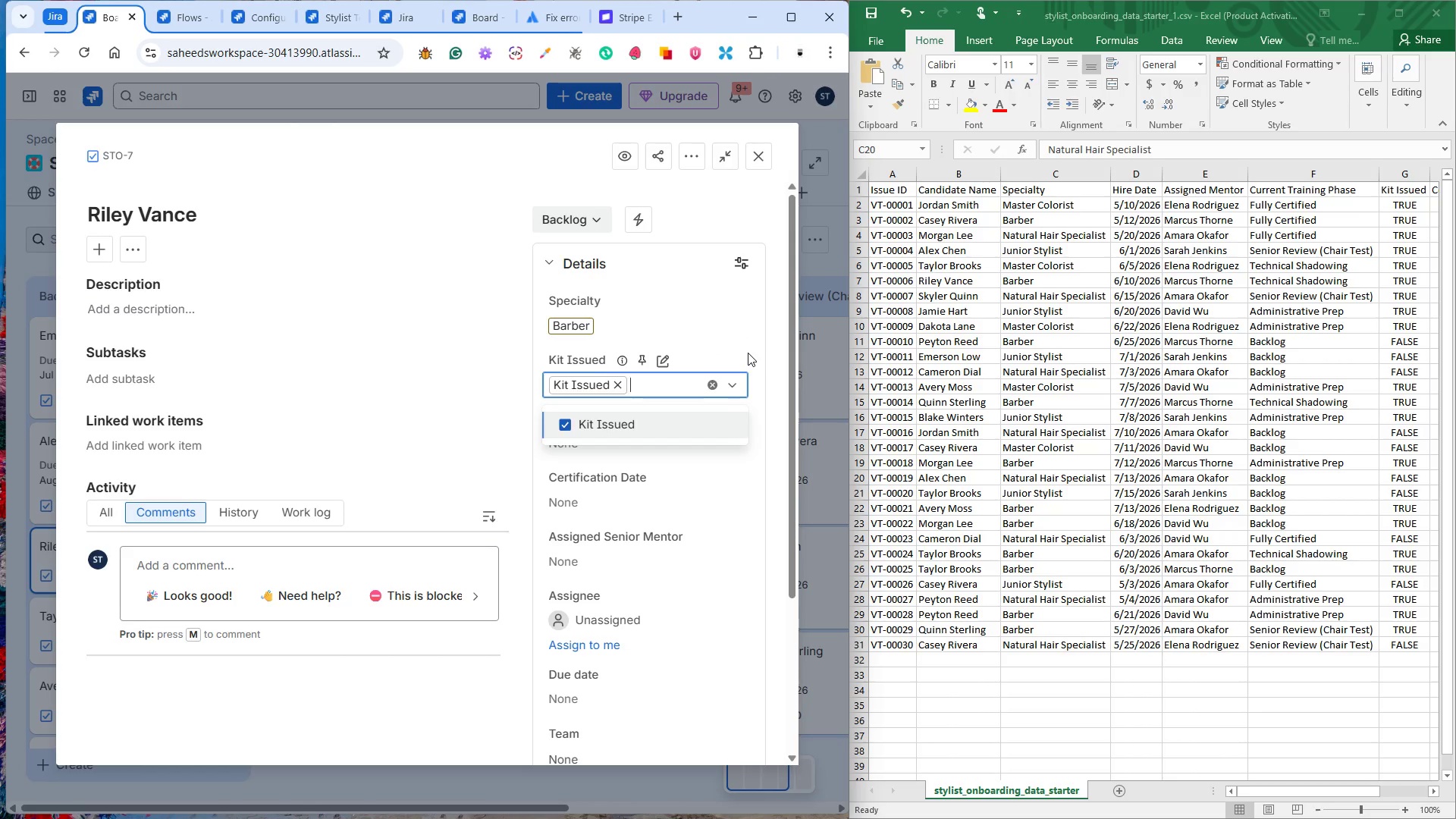 
left_click([748, 353])
 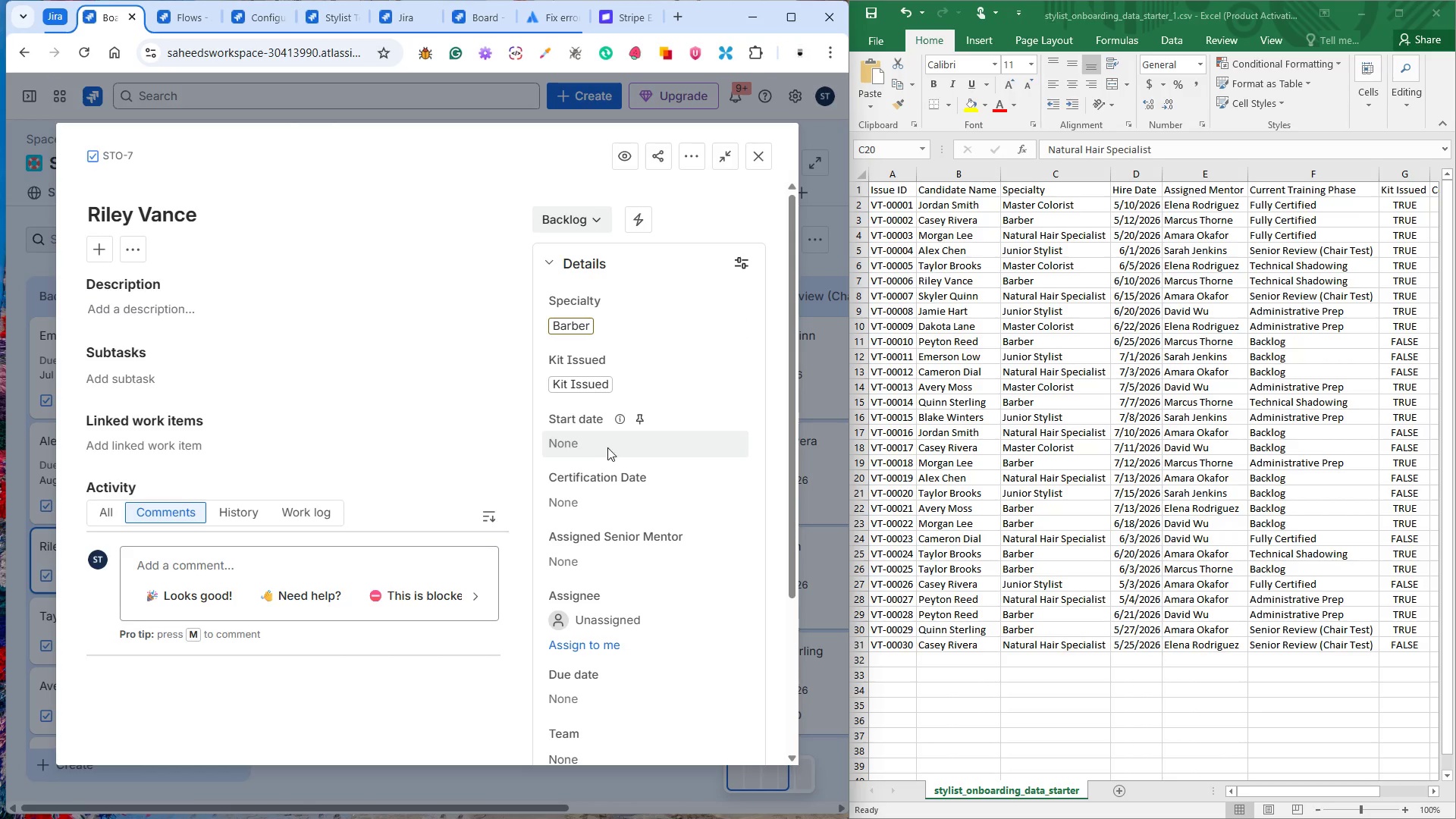 
left_click([601, 450])
 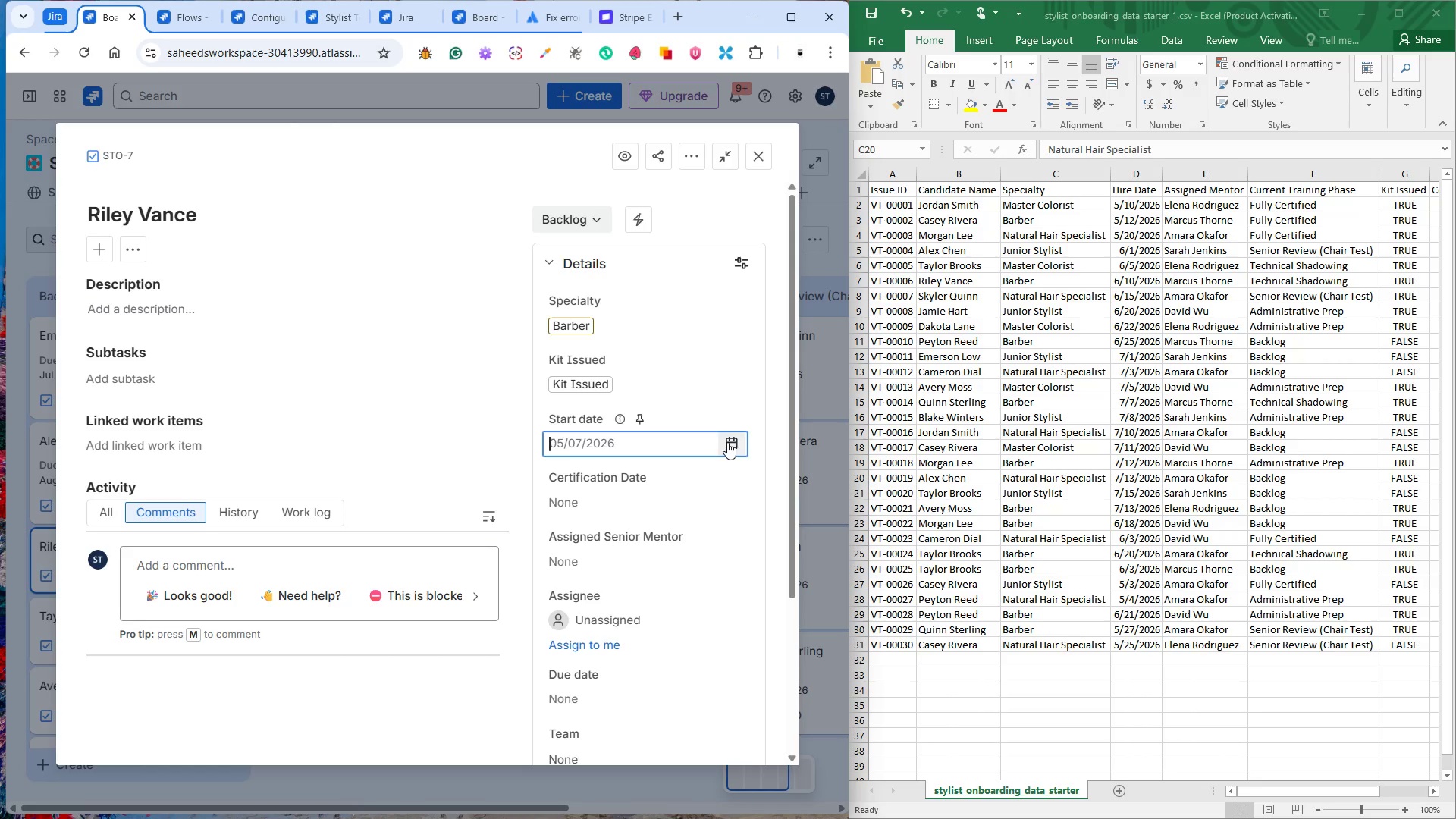 
wait(5.94)
 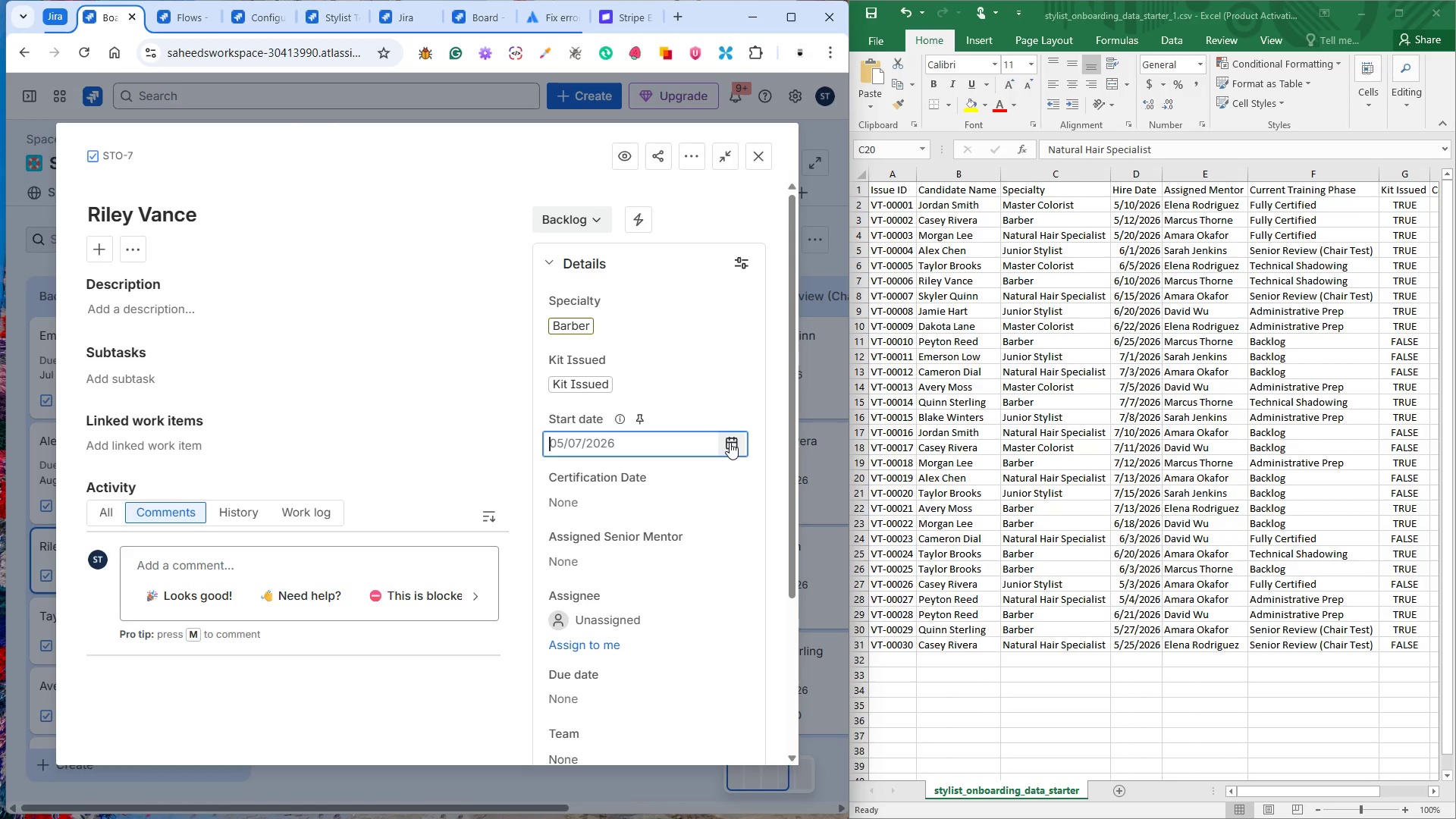 
left_click([727, 442])
 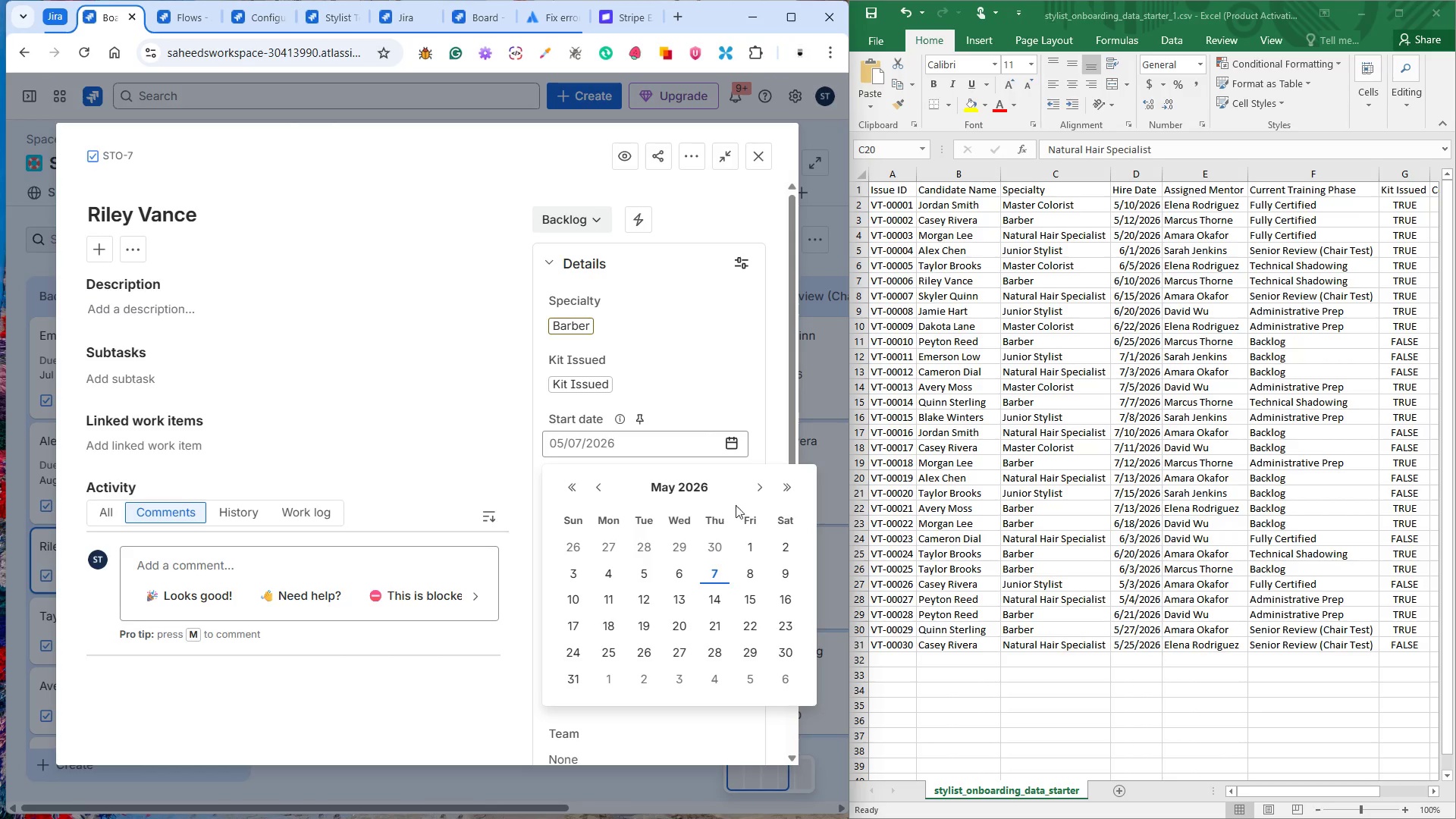 
left_click([764, 488])
 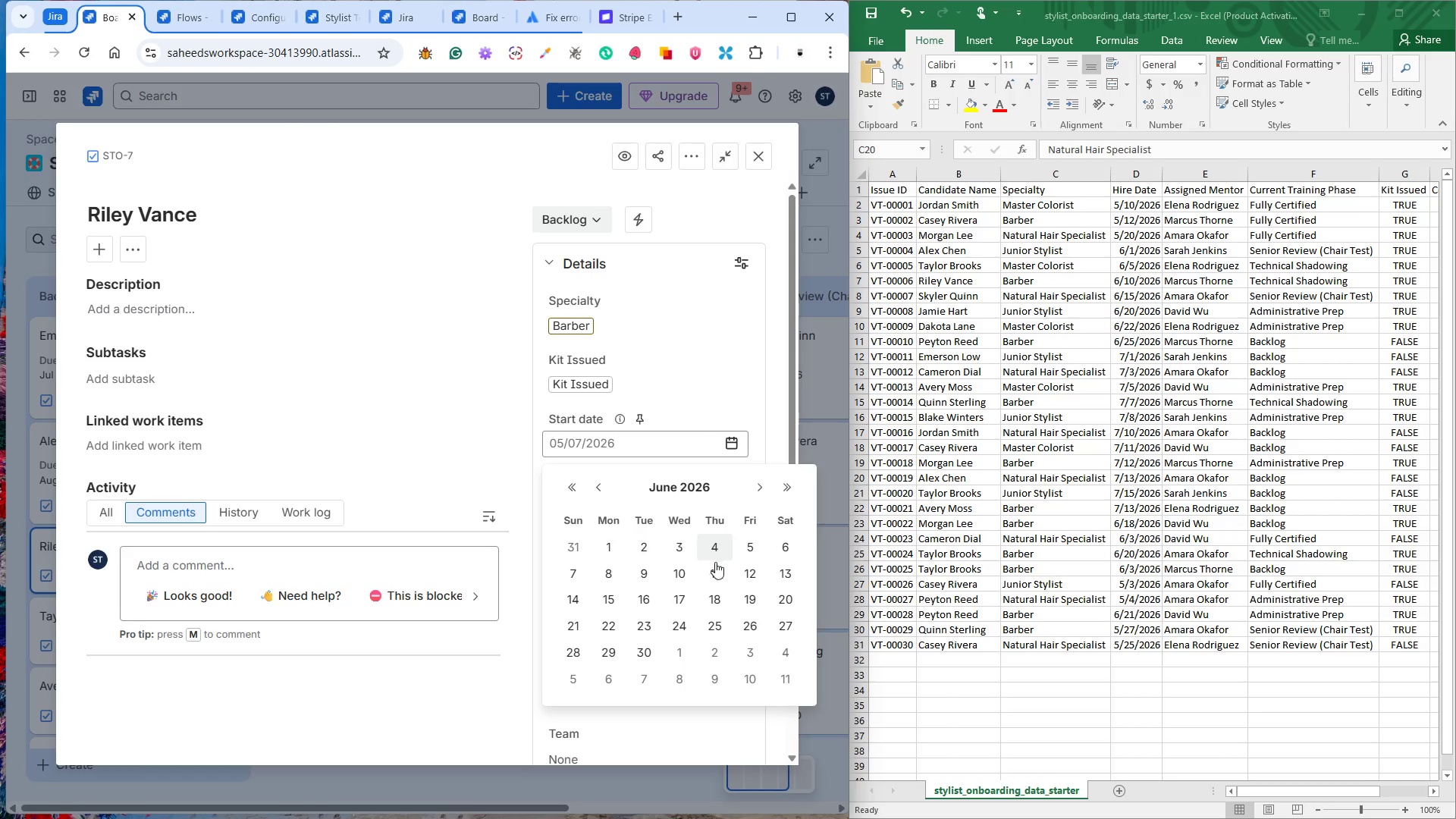 
left_click([685, 574])
 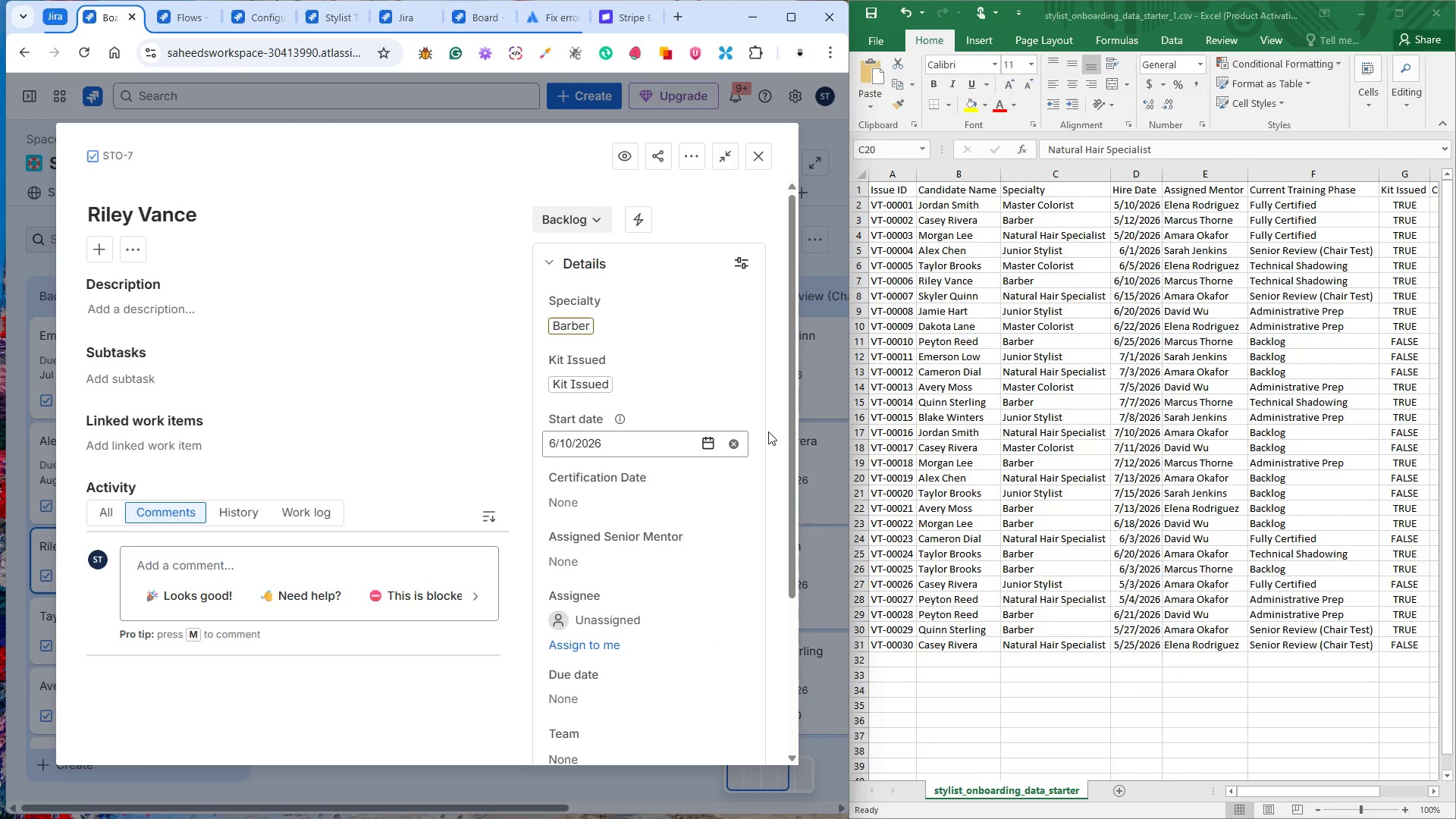 
left_click([770, 425])
 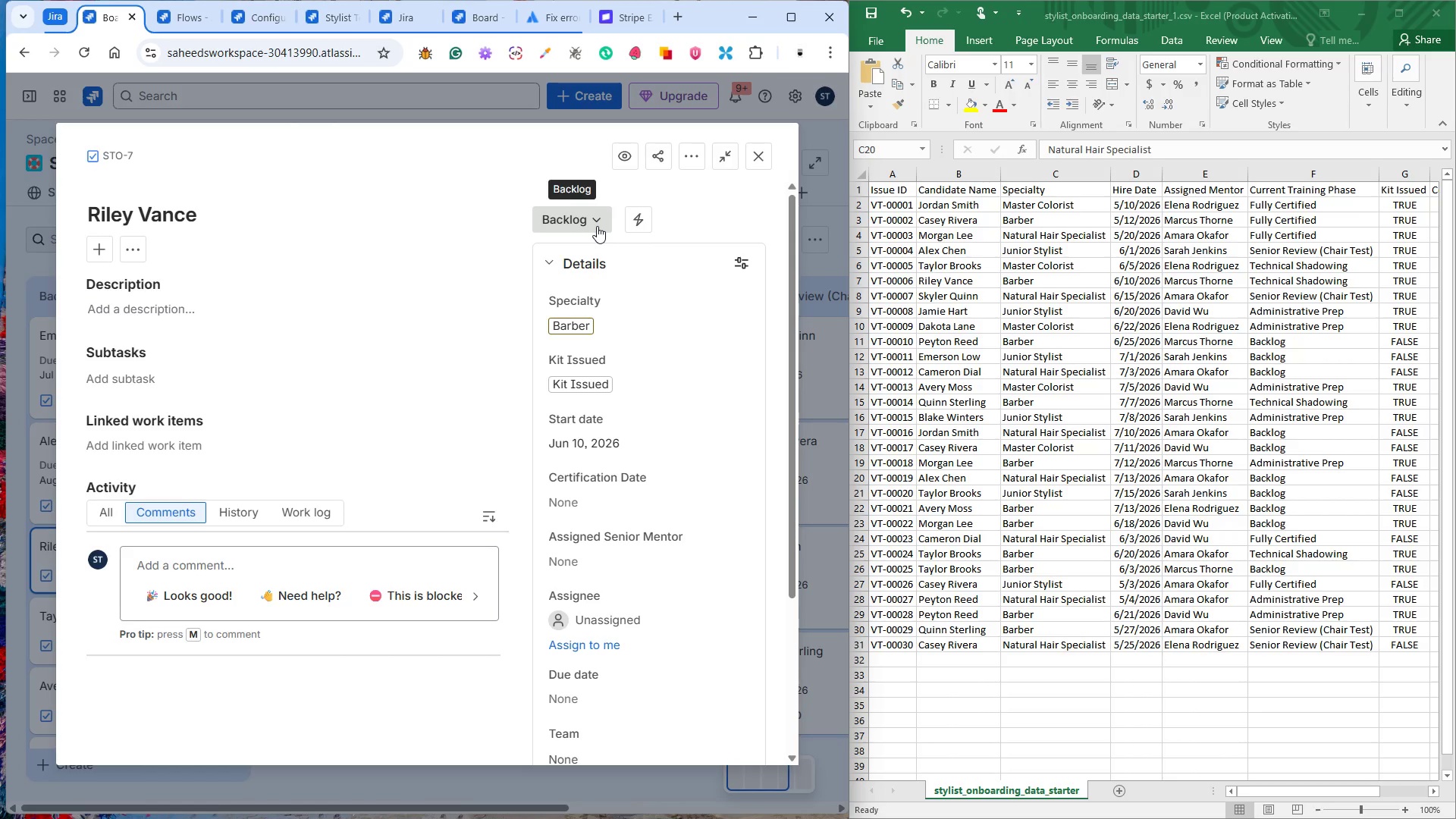 
wait(8.52)
 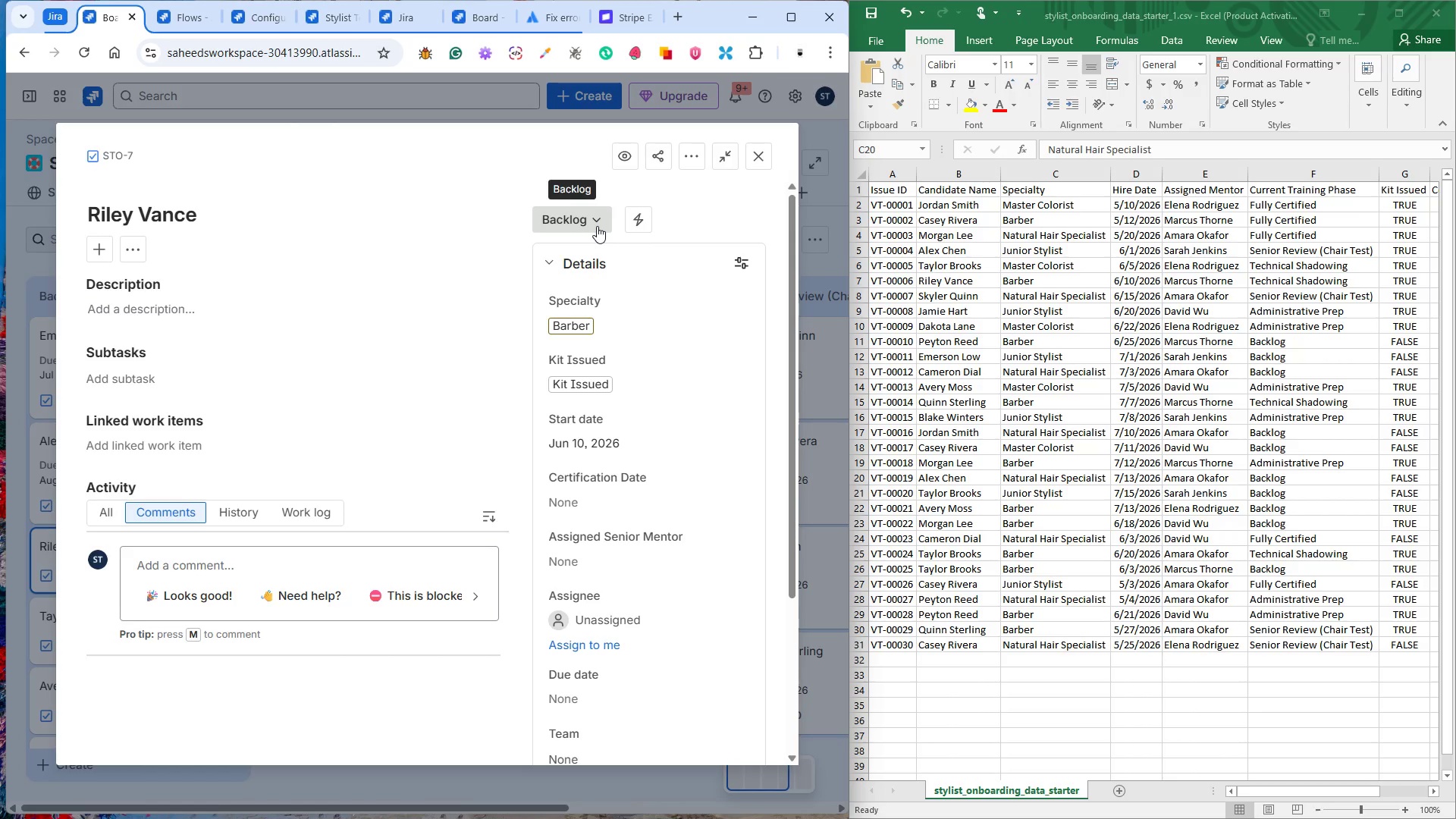 
left_click([597, 226])
 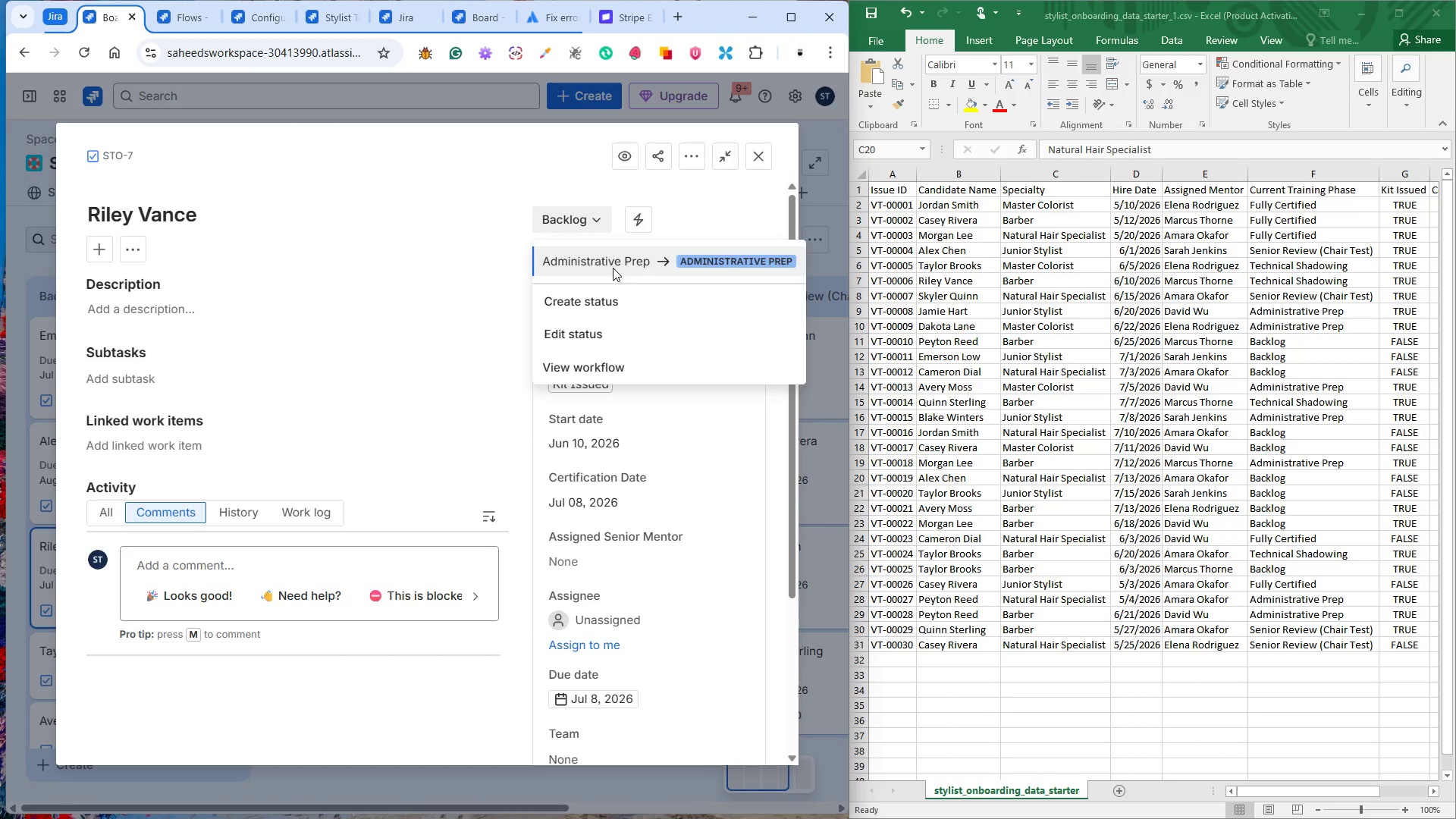 
left_click([612, 267])
 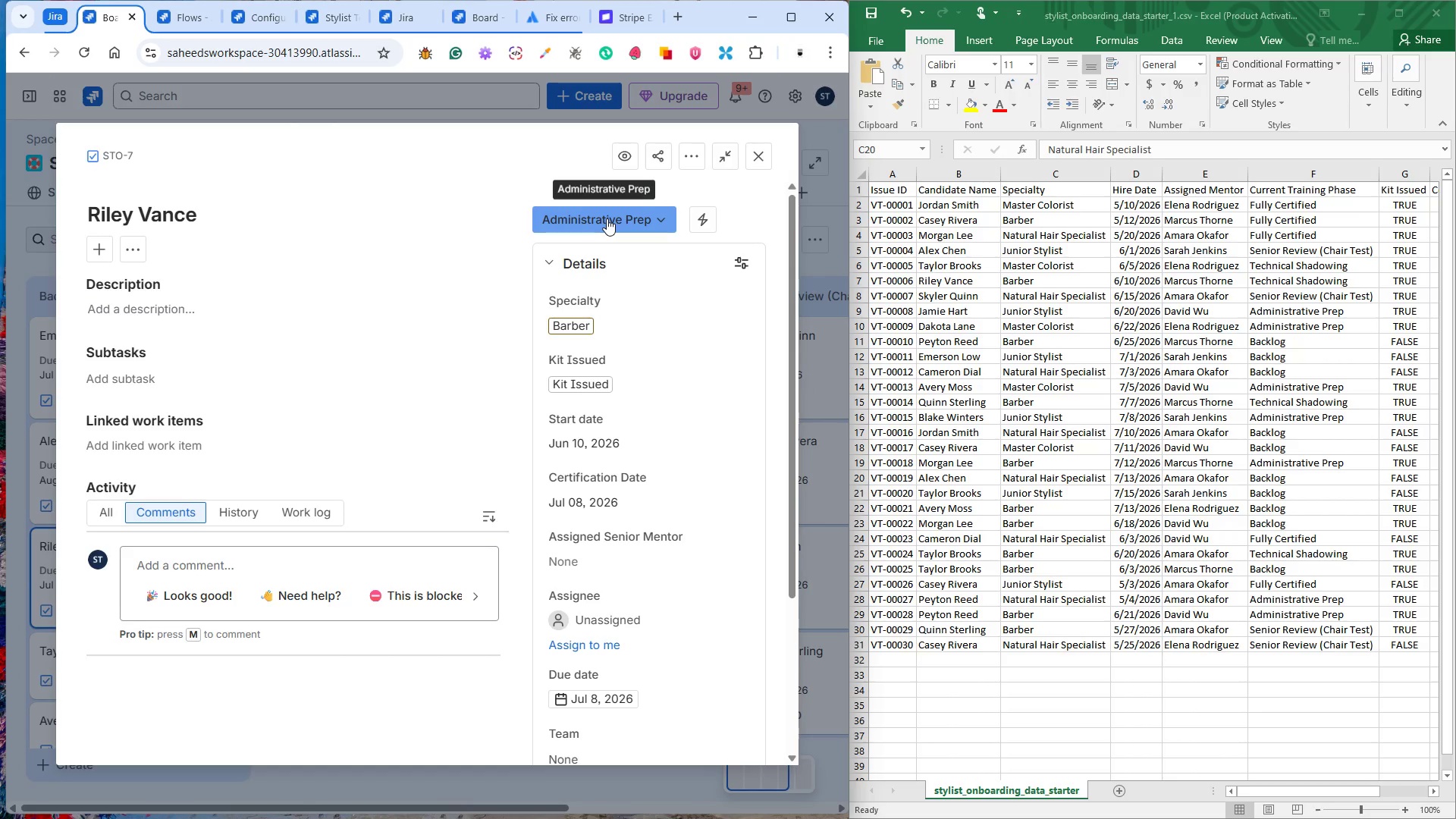 
left_click([609, 216])
 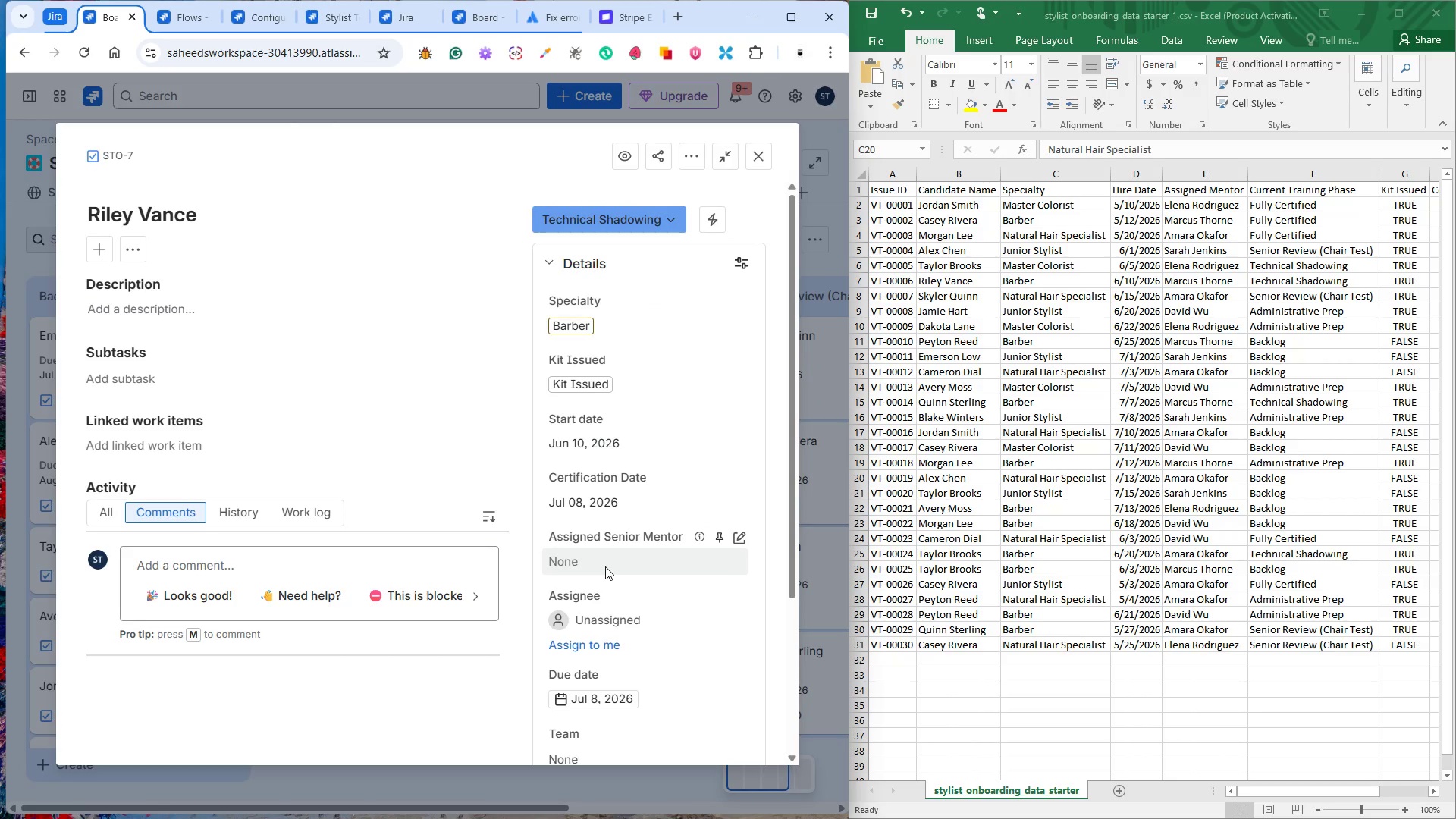 
wait(9.72)
 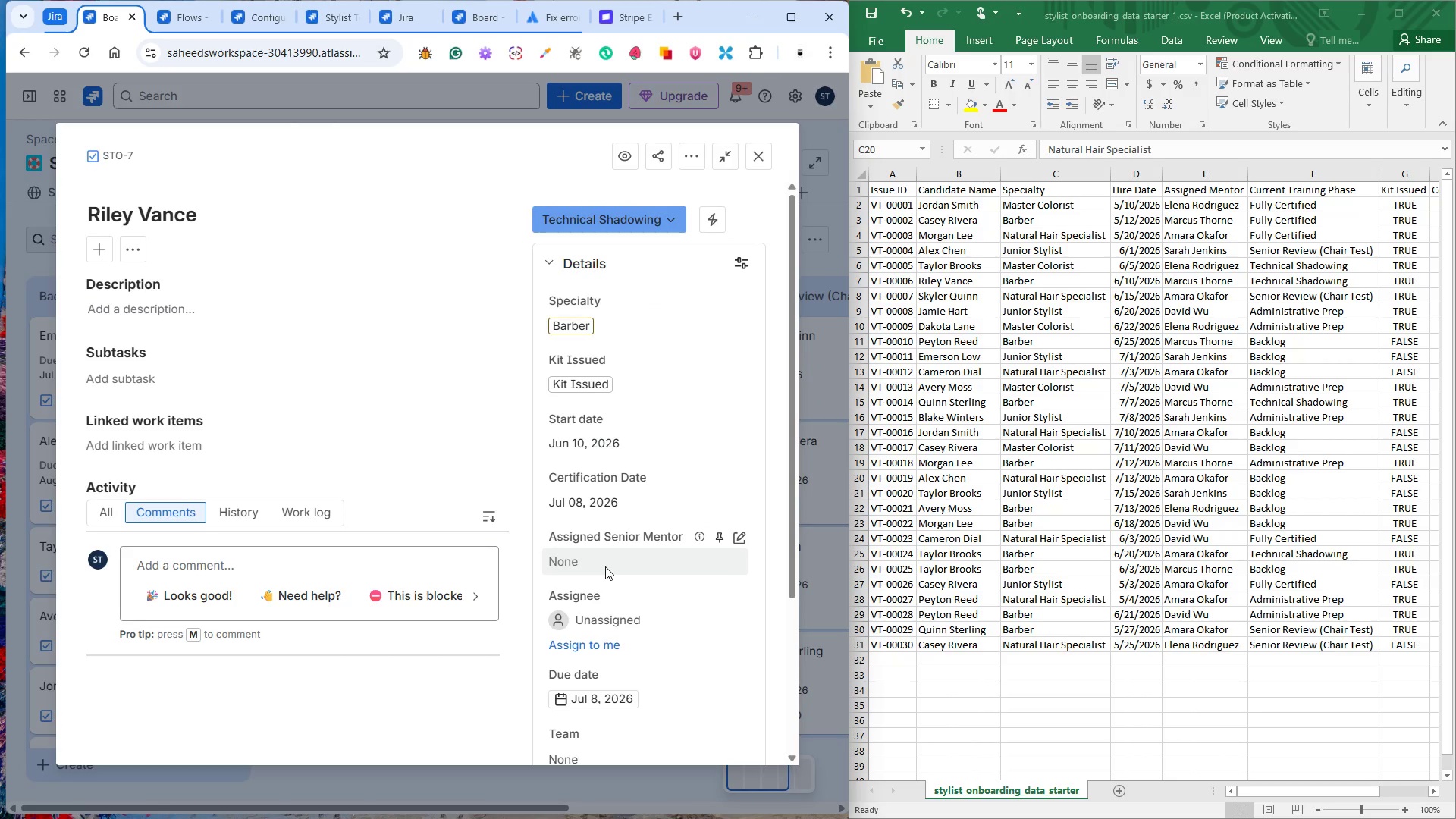 
mouse_move([645, 254])
 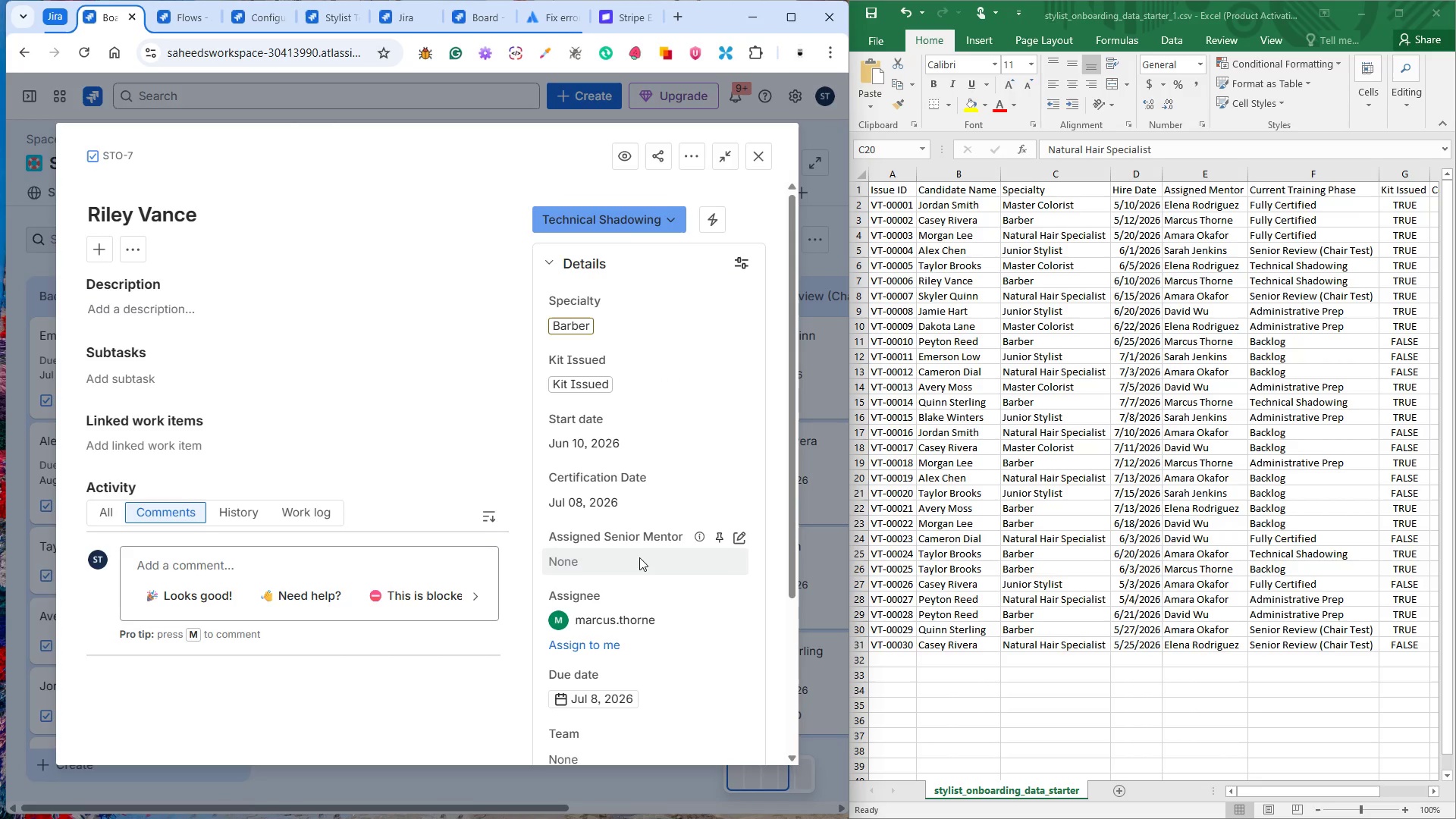 
left_click([635, 564])
 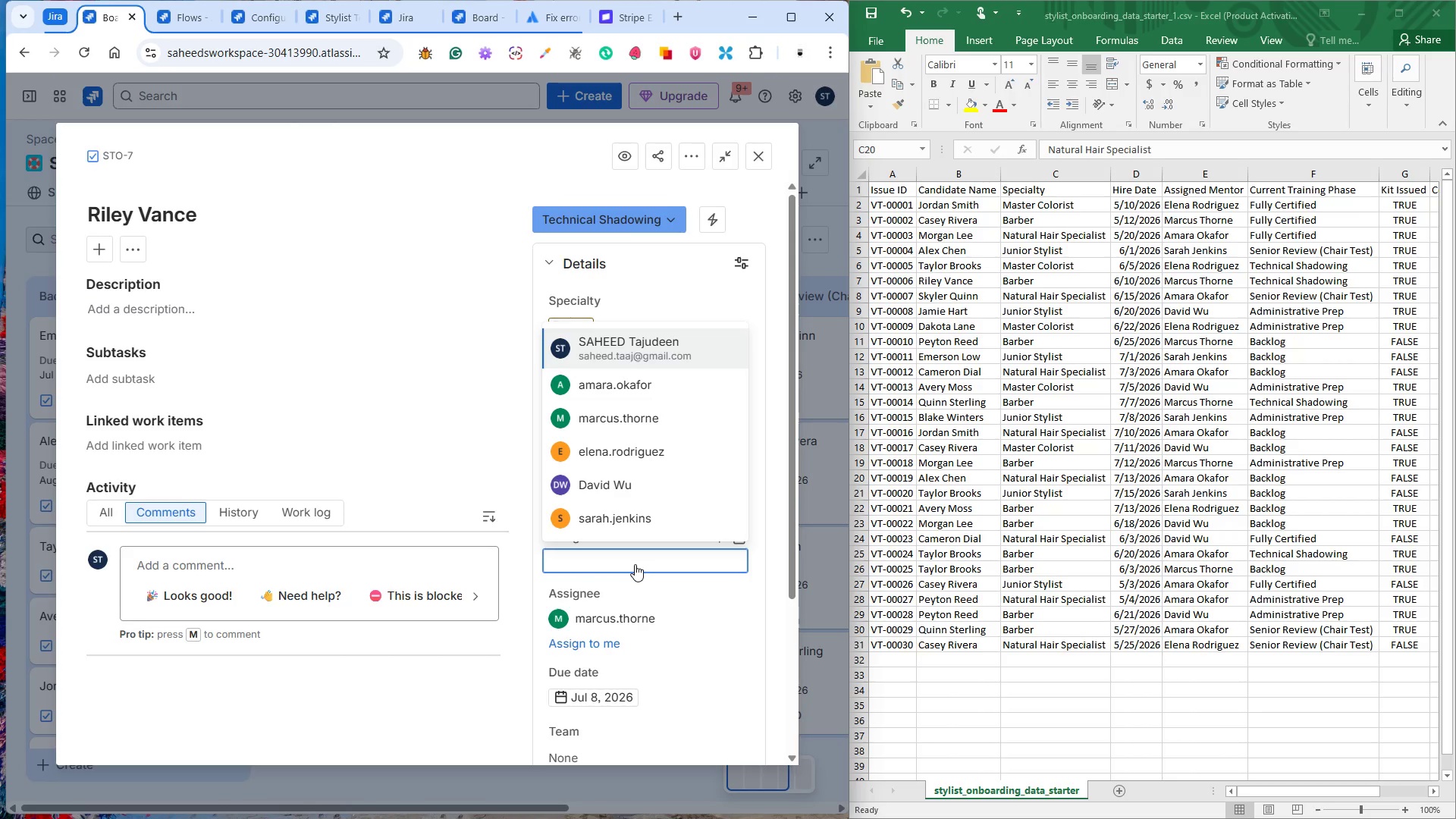 
wait(6.92)
 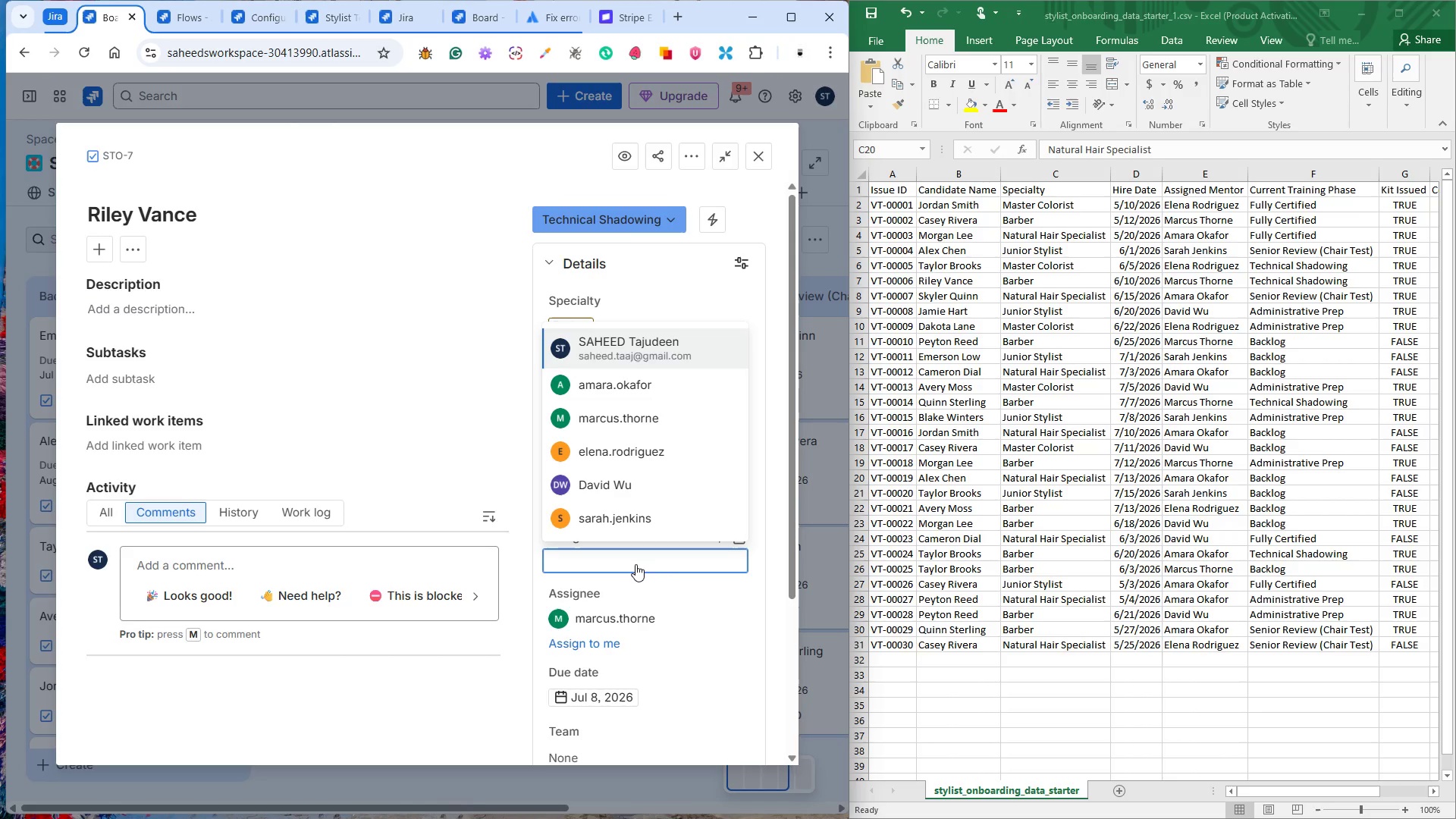 
left_click([642, 411])
 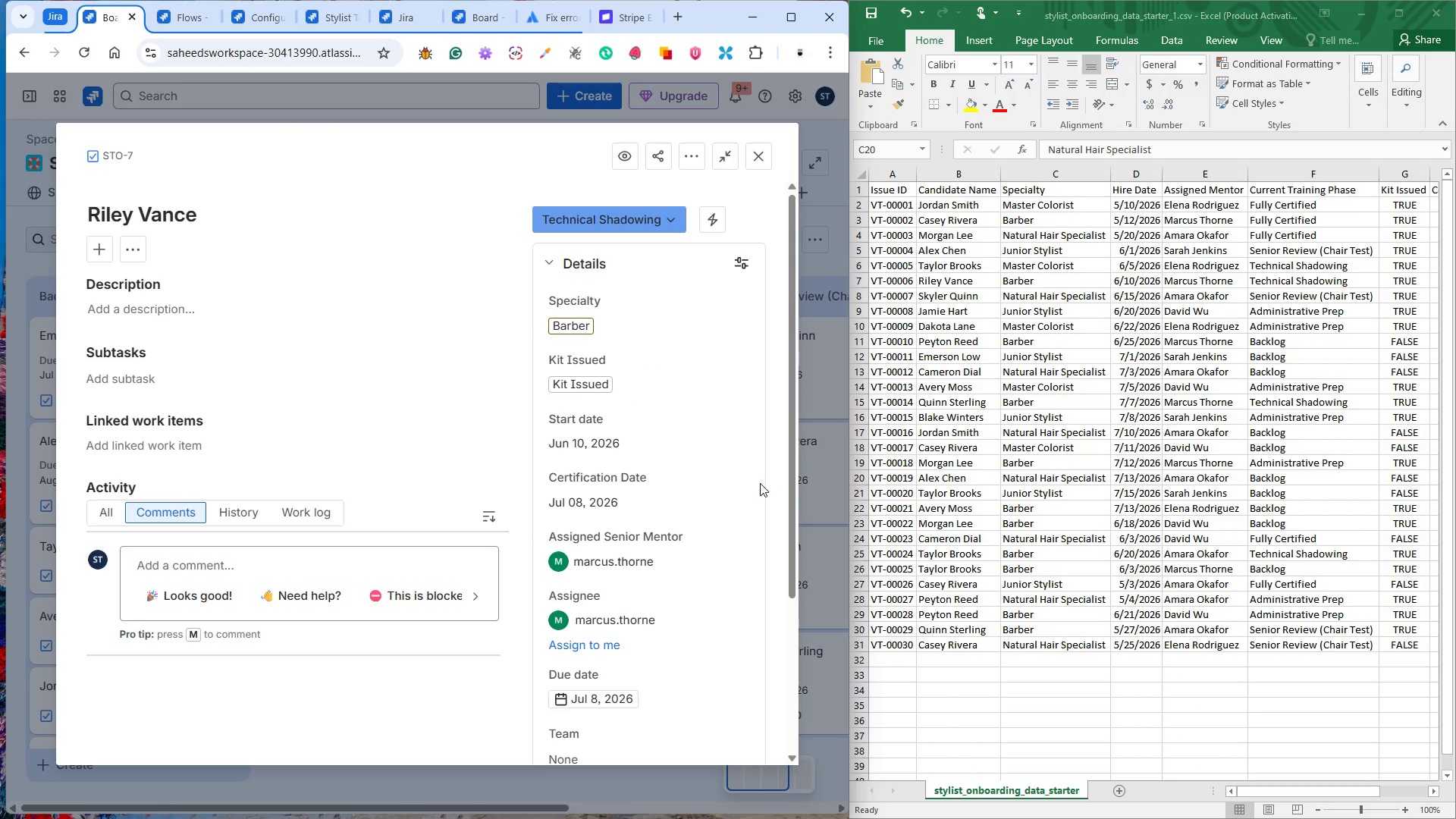 
scroll: coordinate [721, 519], scroll_direction: down, amount: 3.0
 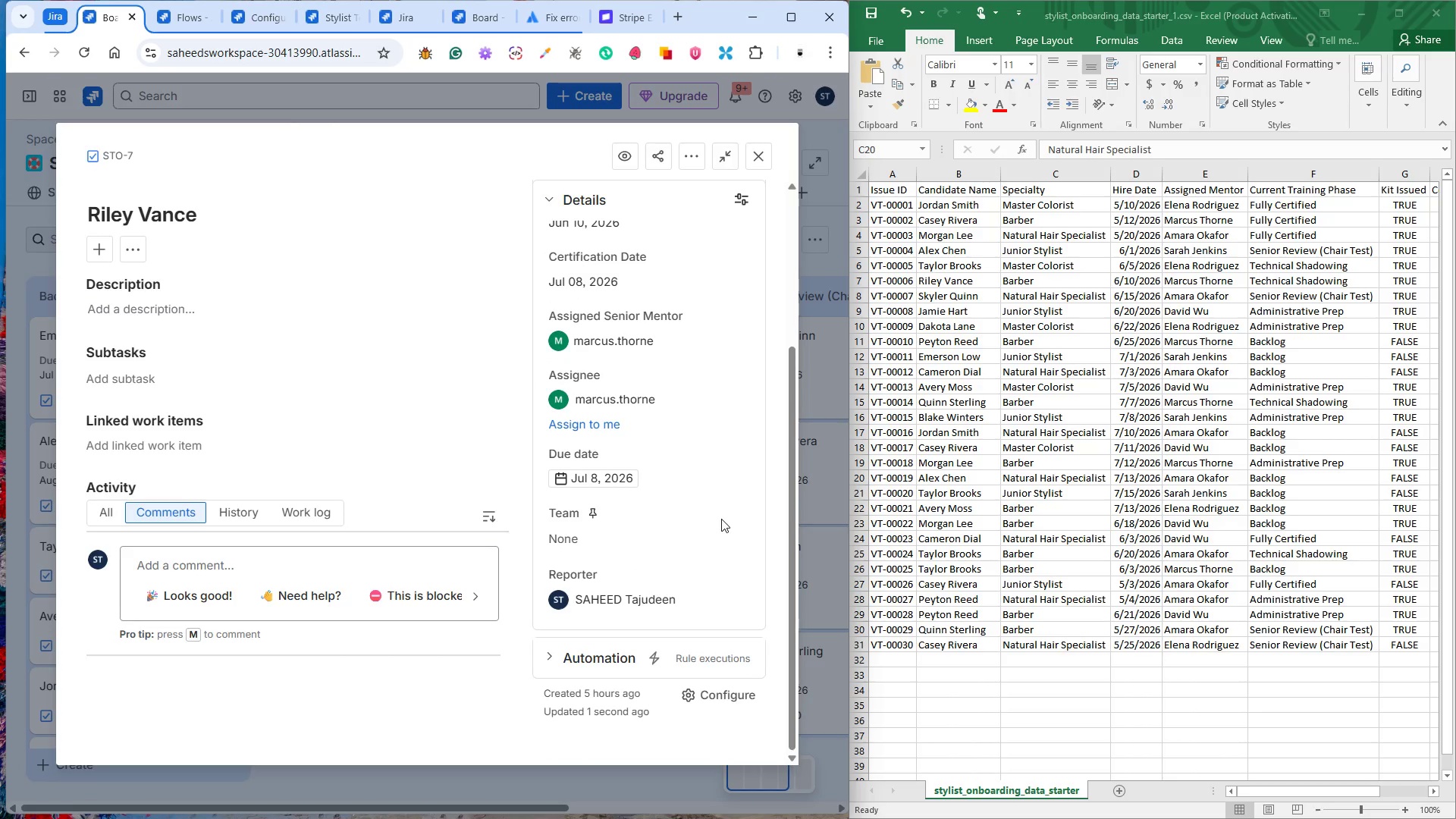 
scroll: coordinate [721, 519], scroll_direction: up, amount: 3.0
 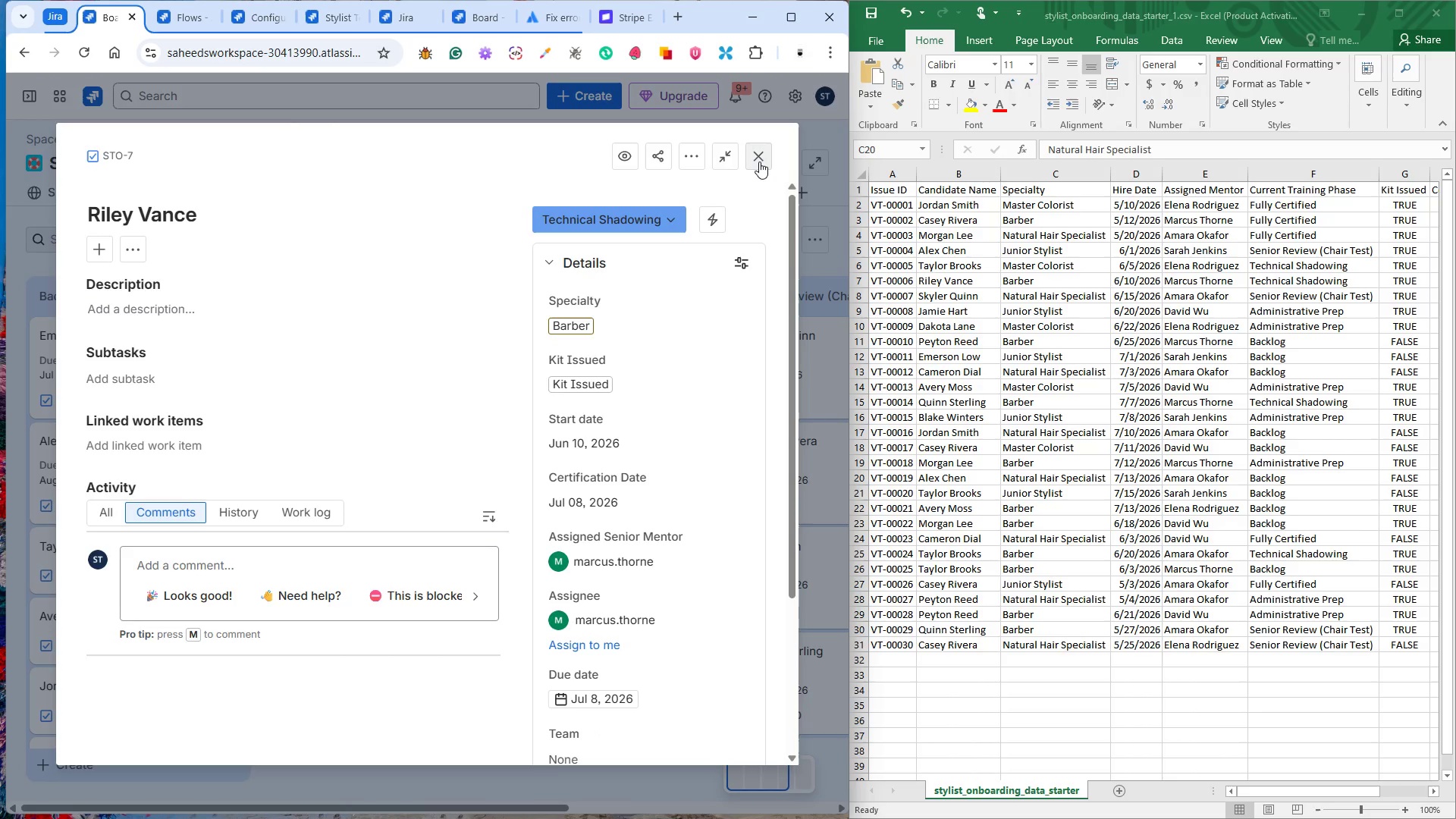 
left_click([759, 162])
 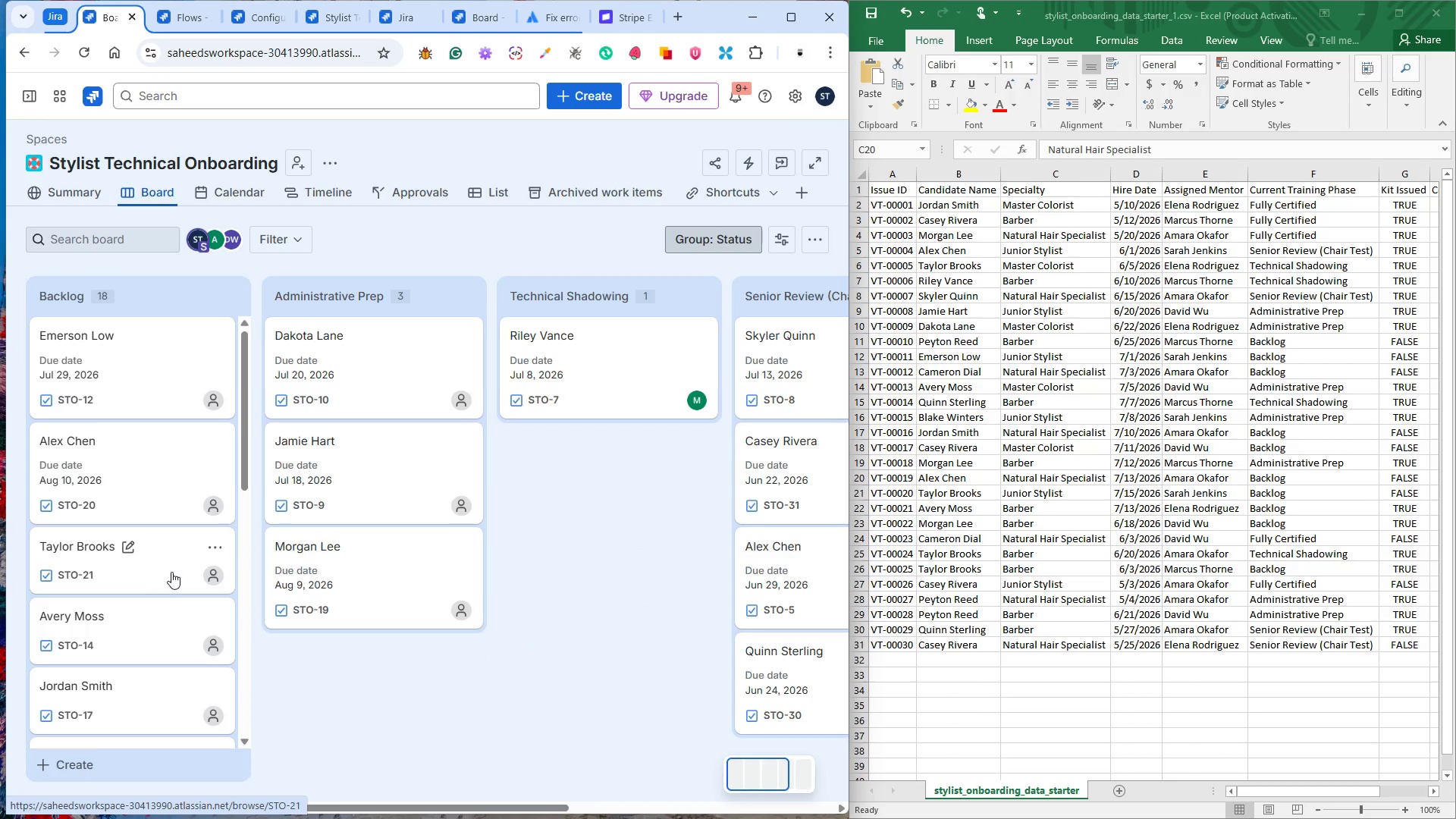 
wait(5.97)
 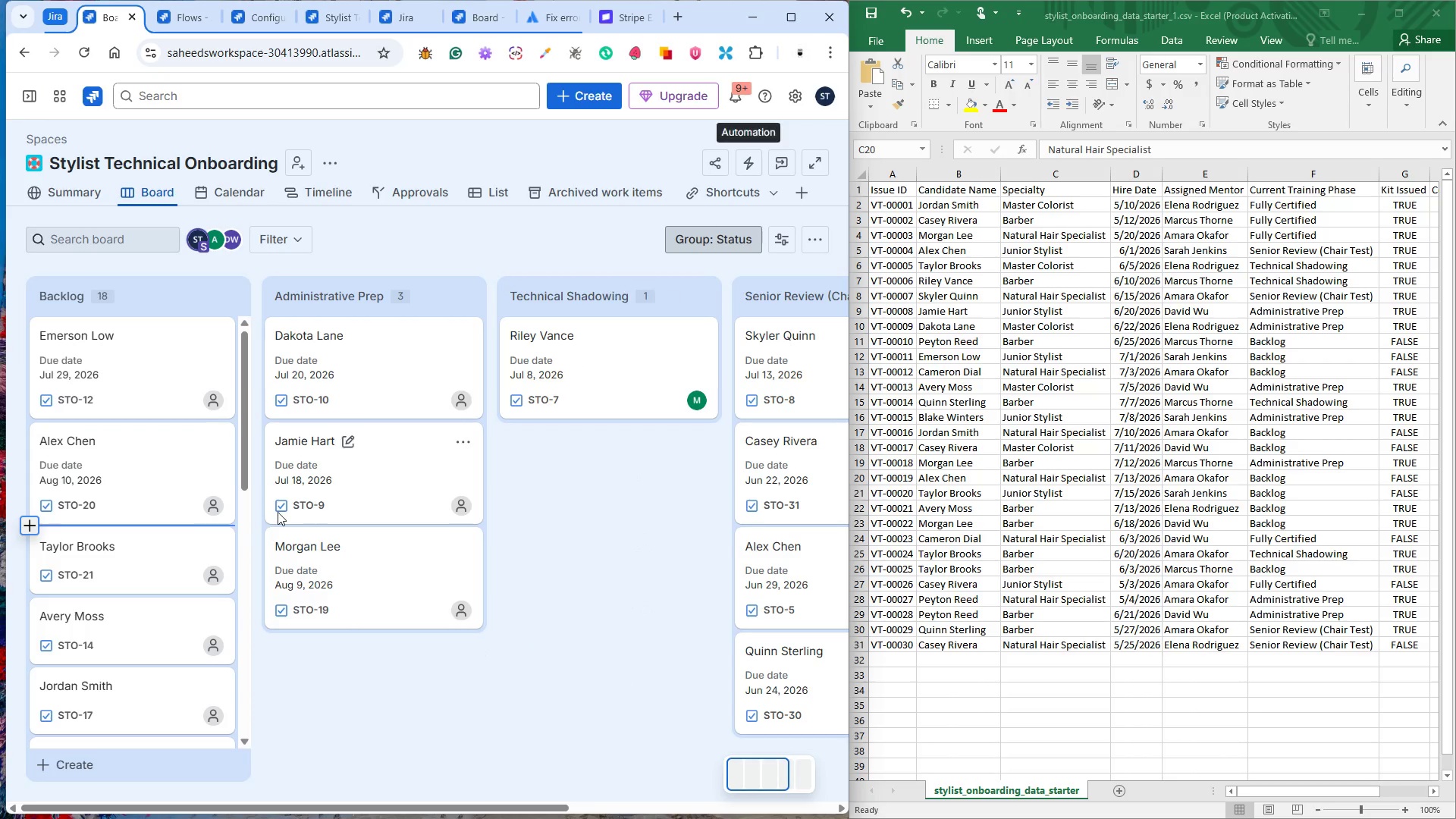 
left_click([171, 571])
 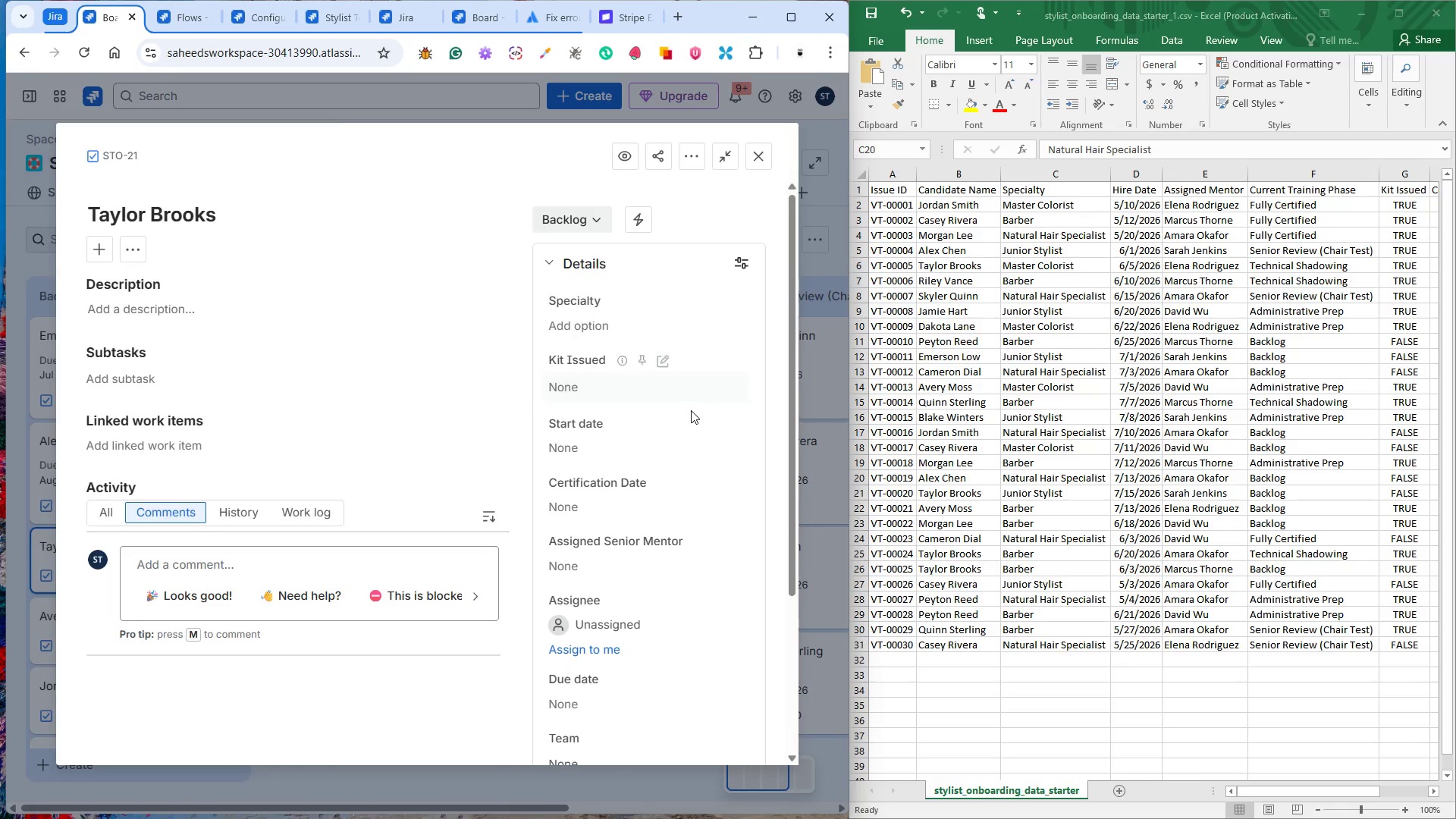 
wait(9.52)
 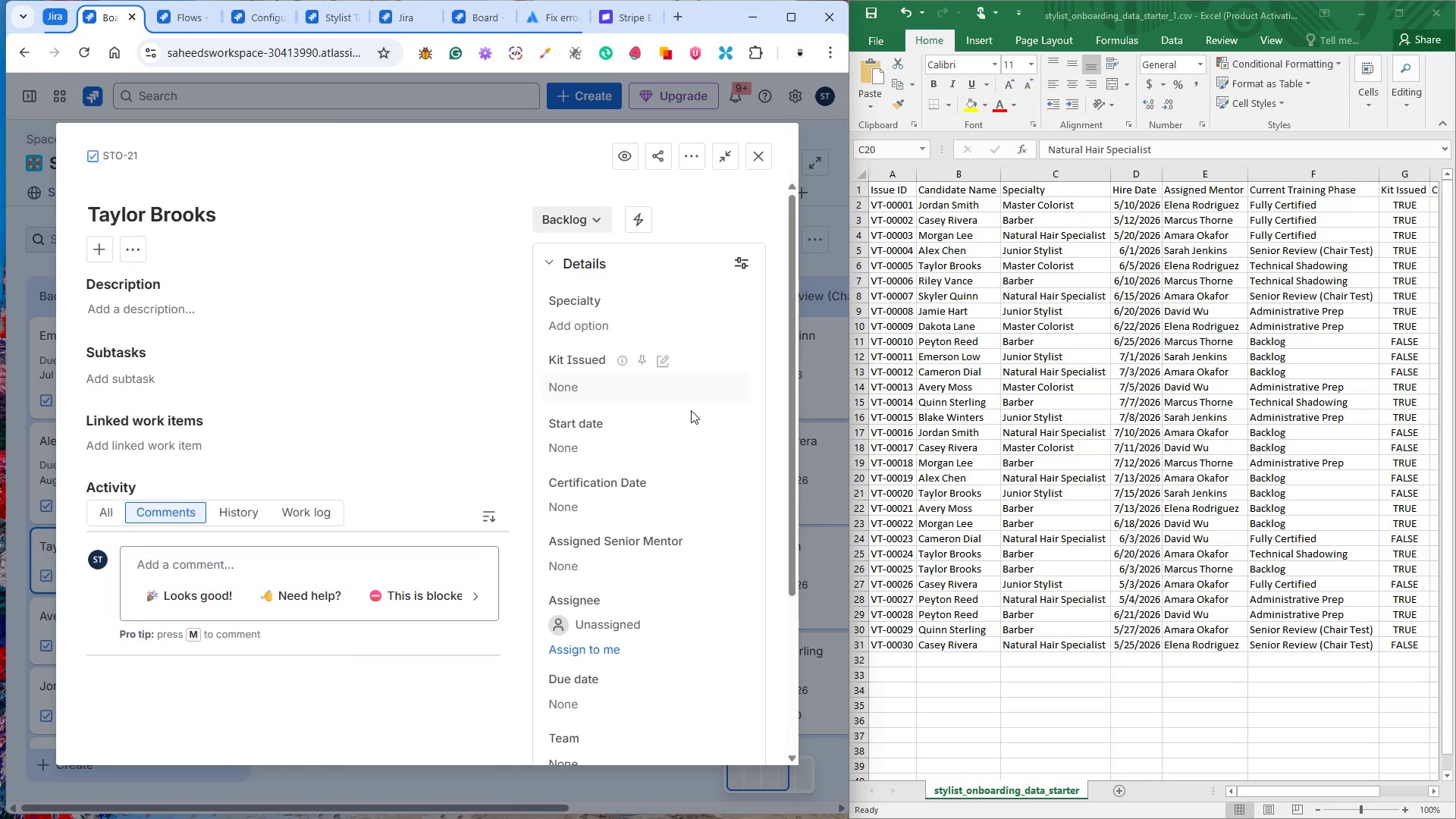 
left_click([1036, 497])
 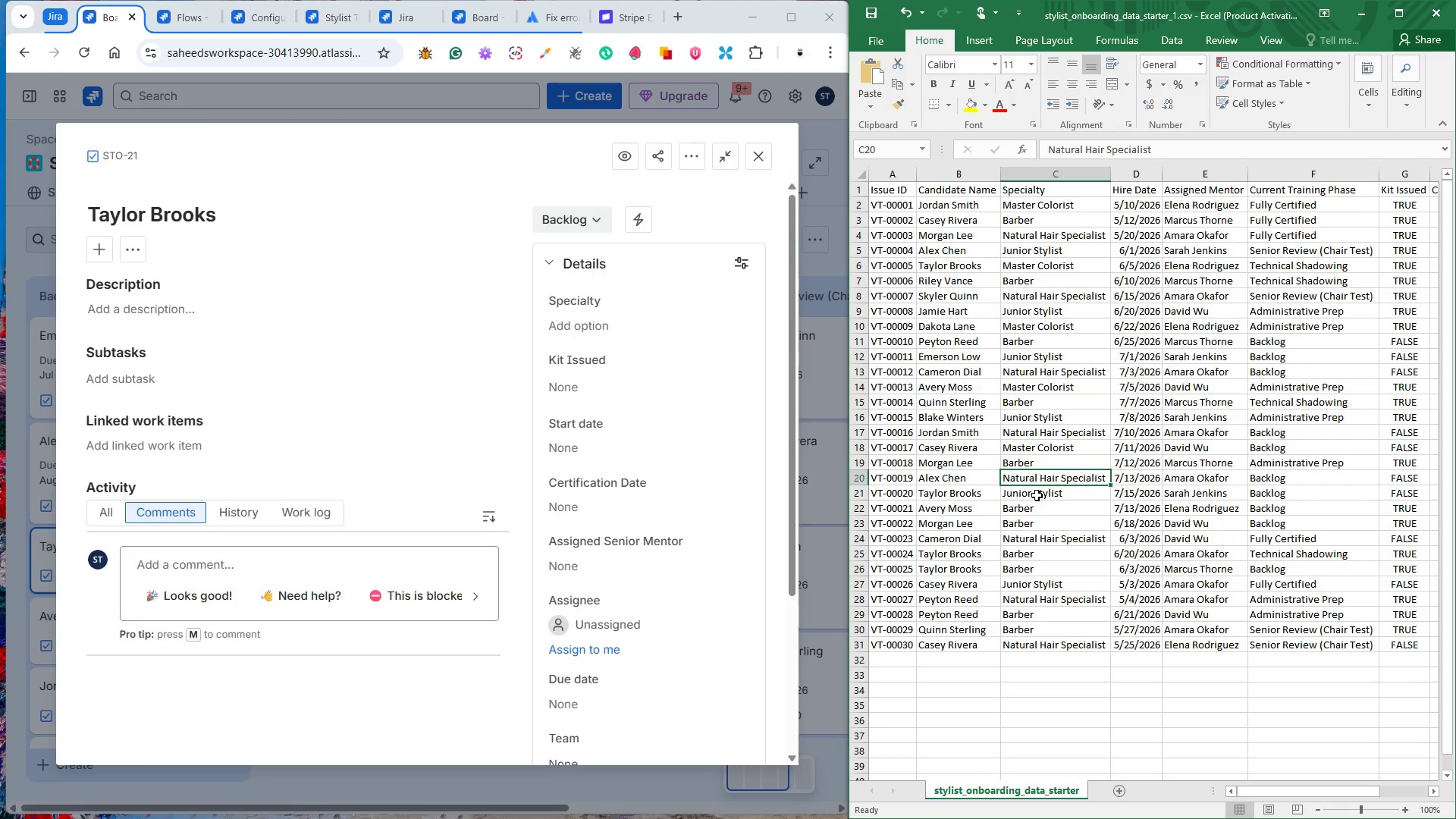 
left_click([1037, 494])
 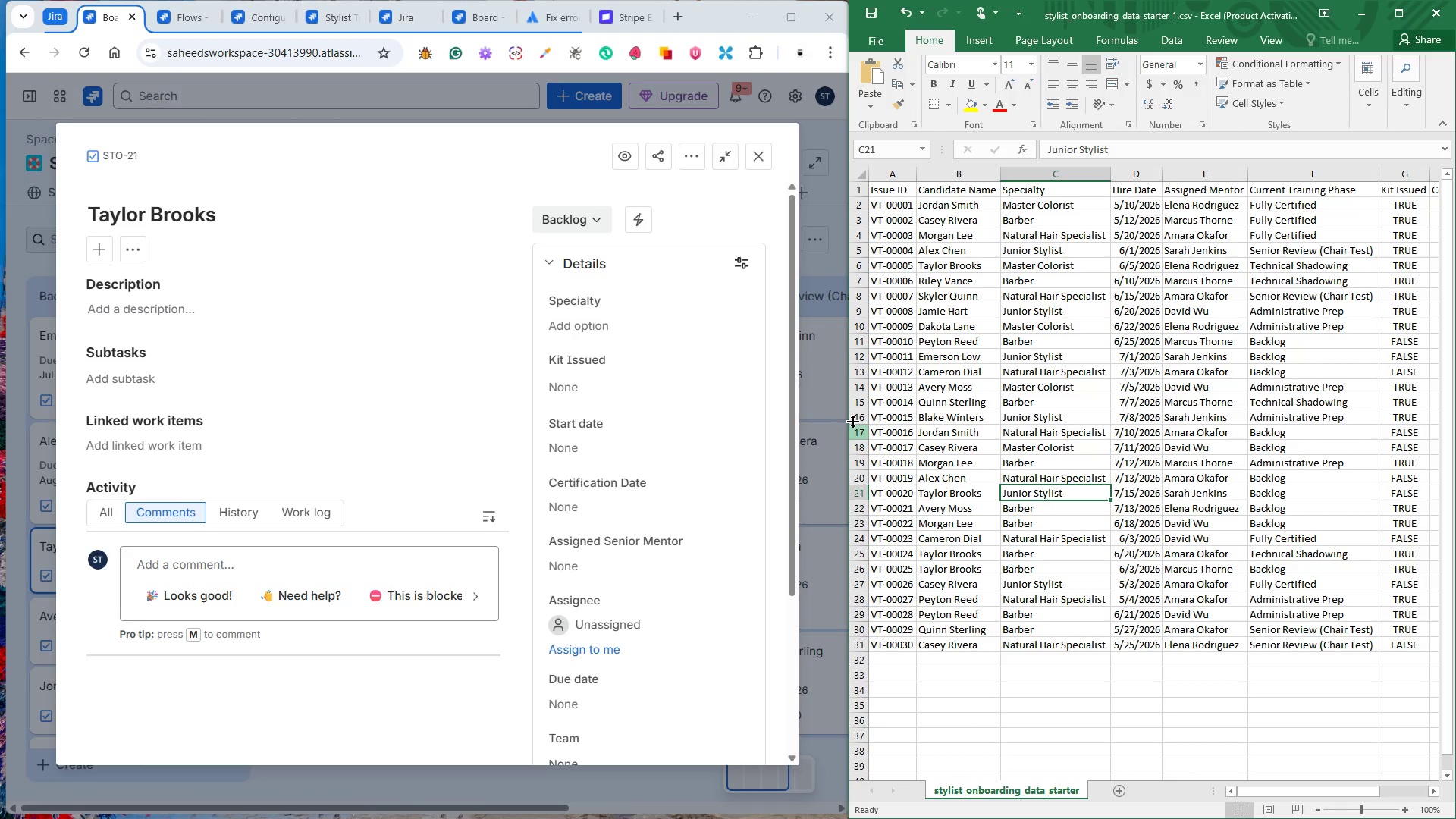 
left_click([588, 320])
 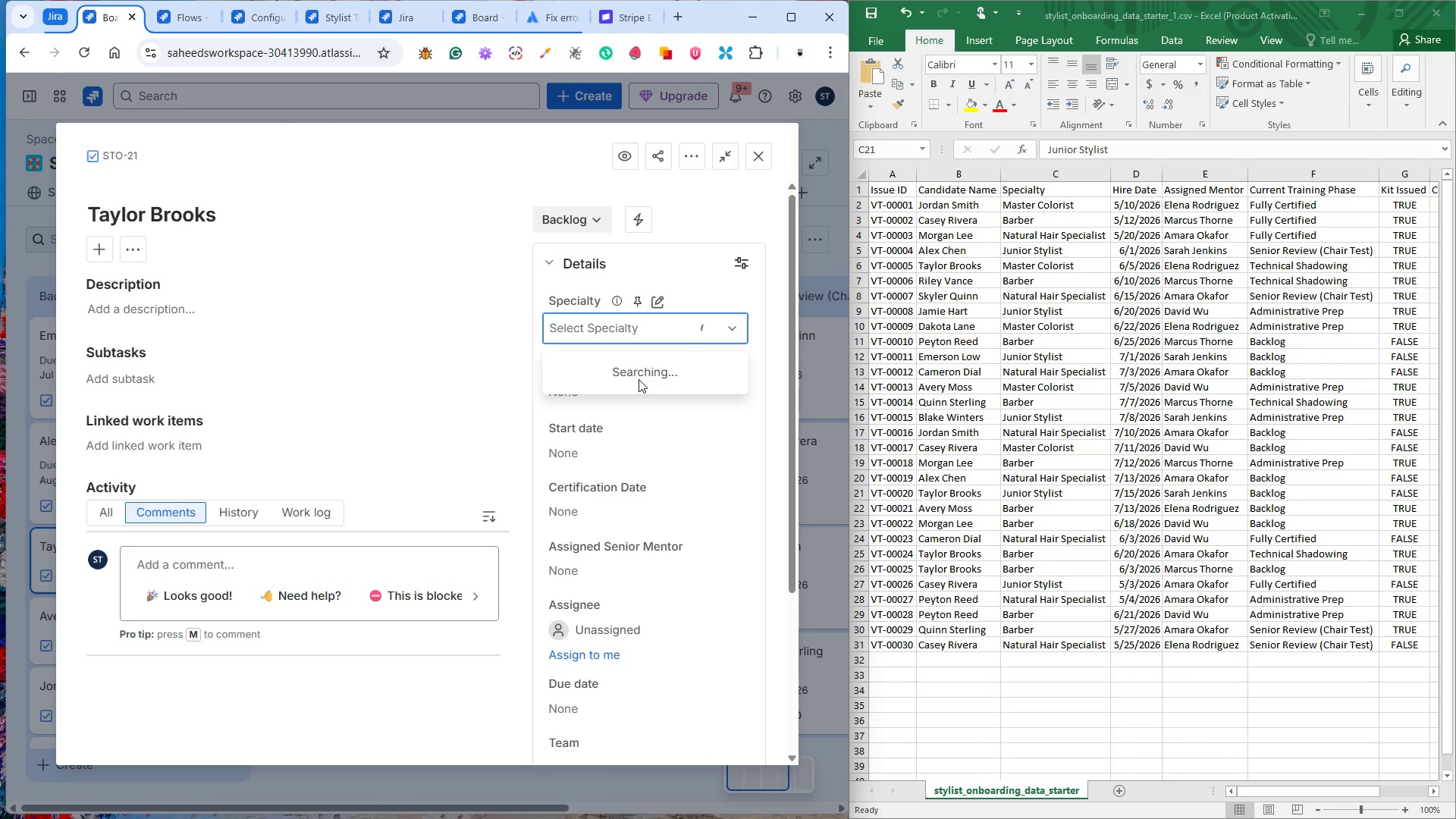 
mouse_move([635, 399])
 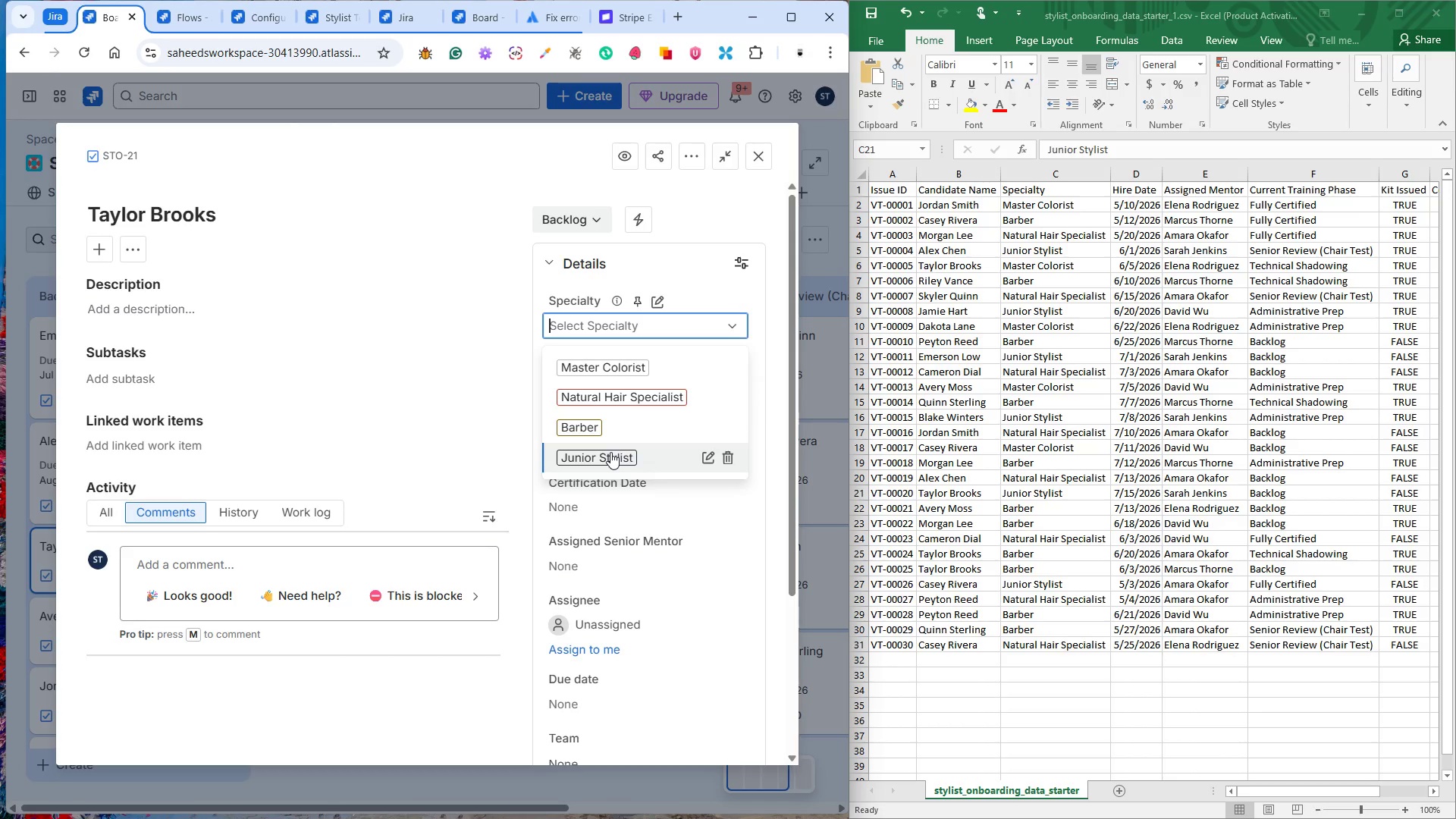 
left_click([610, 452])
 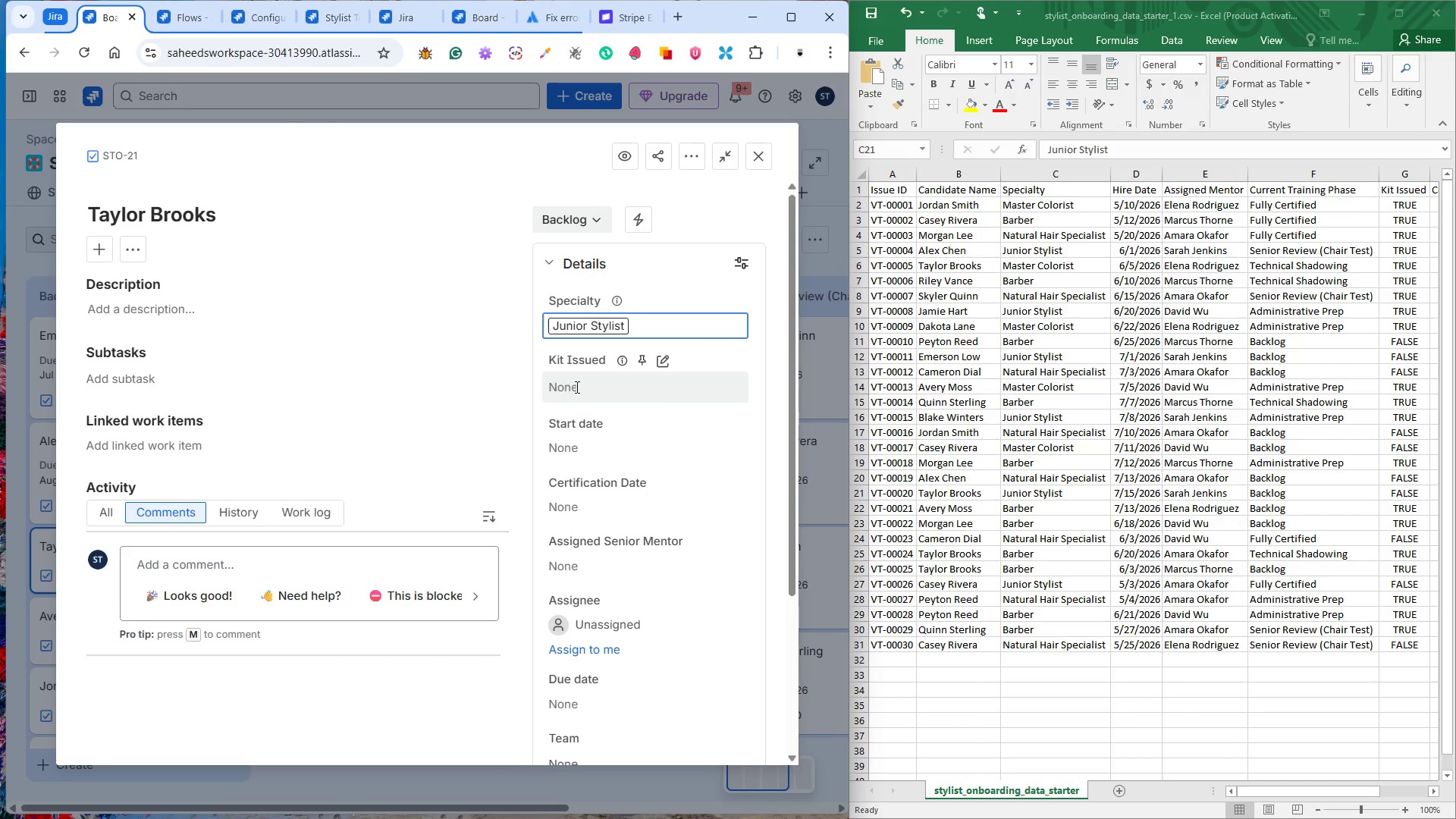 
wait(6.39)
 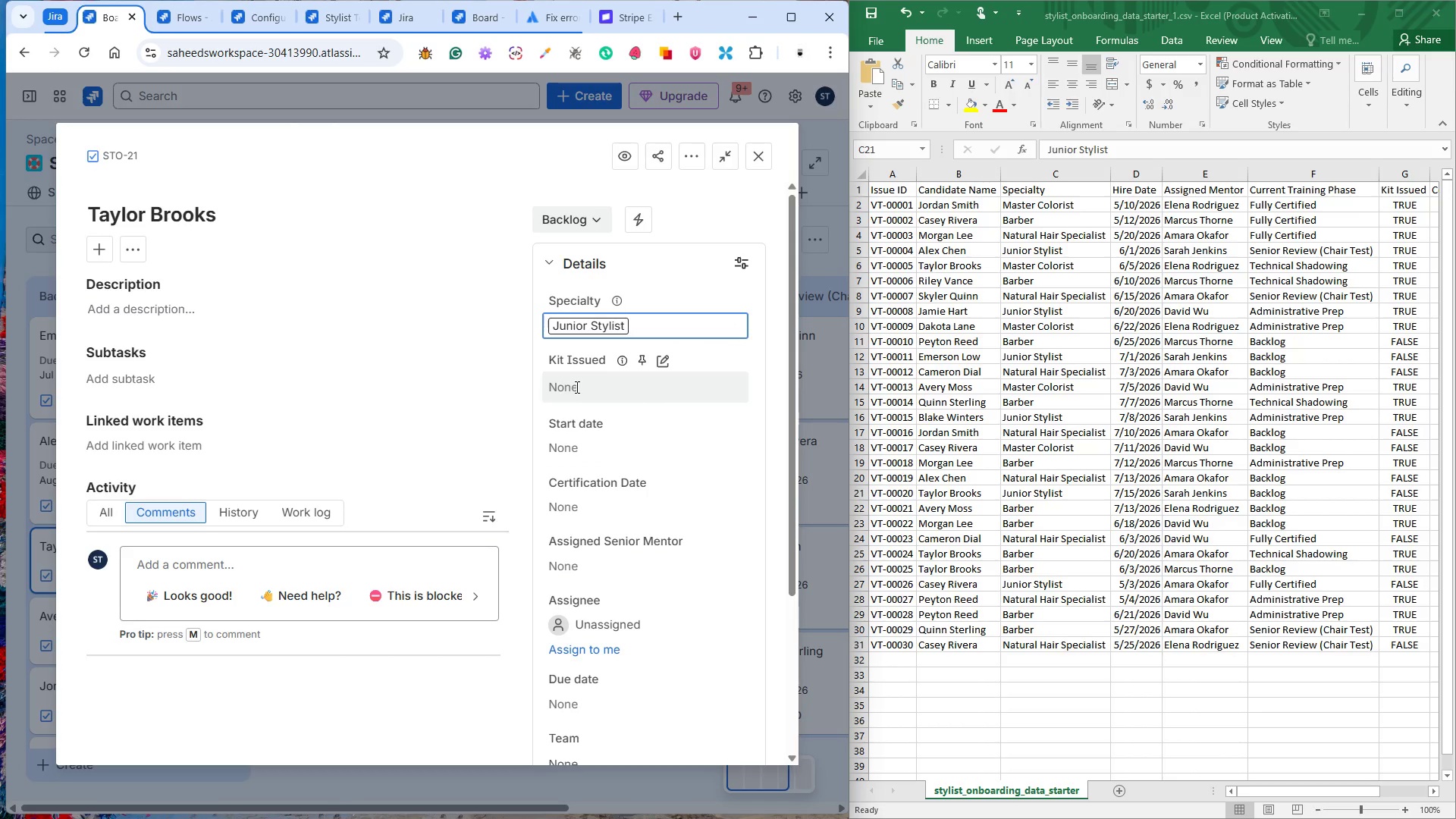 
left_click([576, 387])
 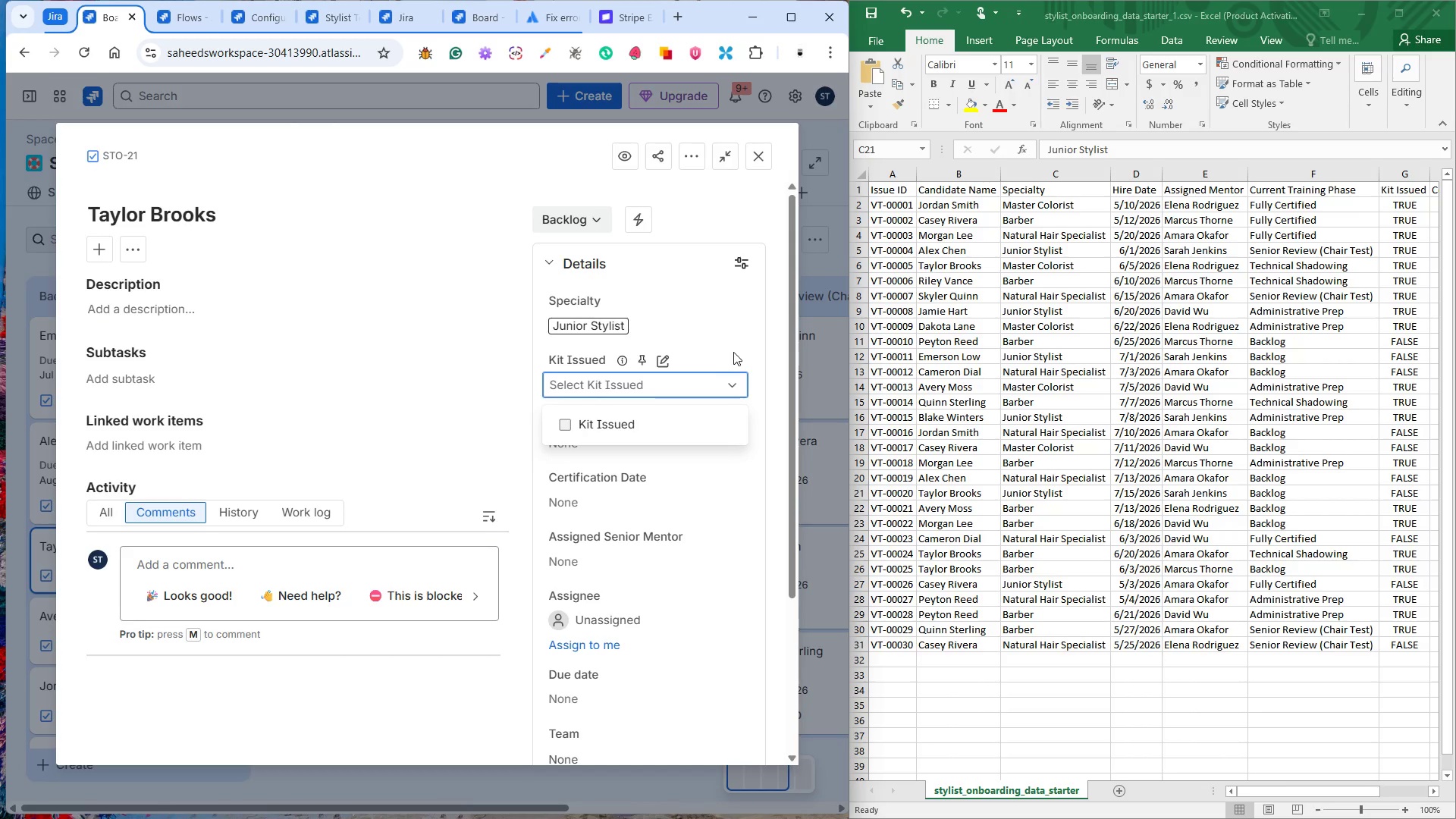 
left_click([733, 347])
 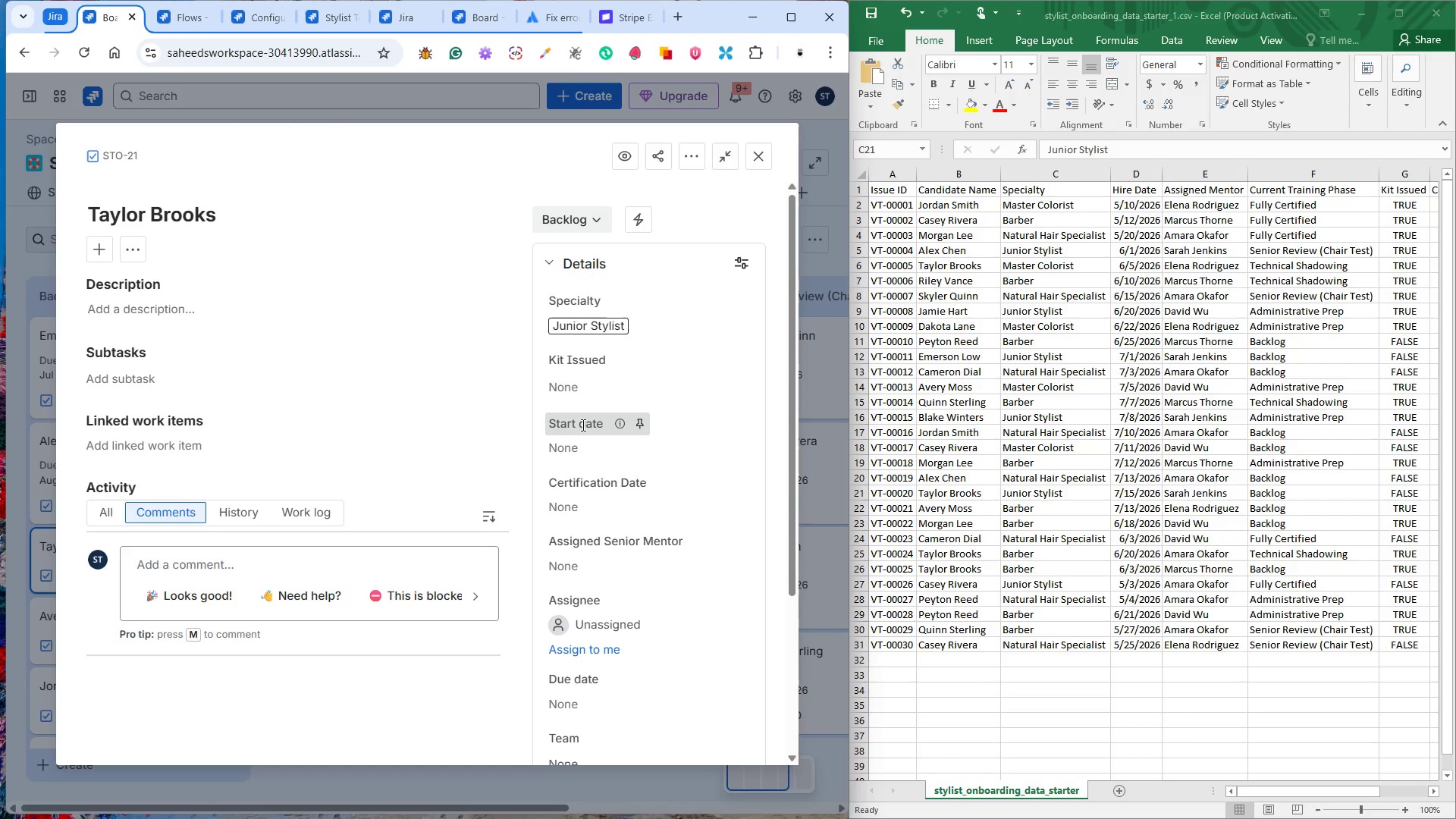 
double_click([586, 444])
 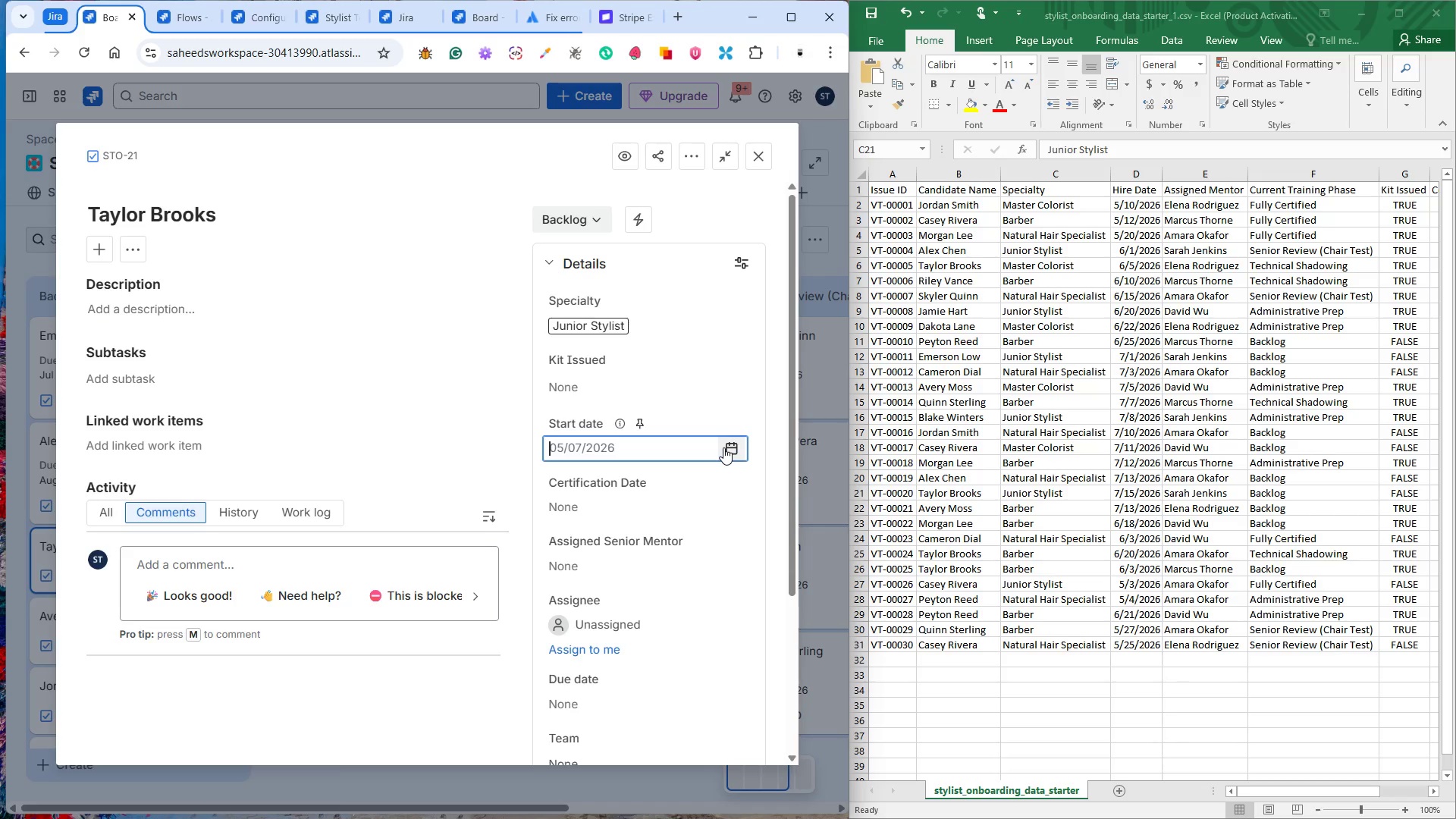 
wait(12.58)
 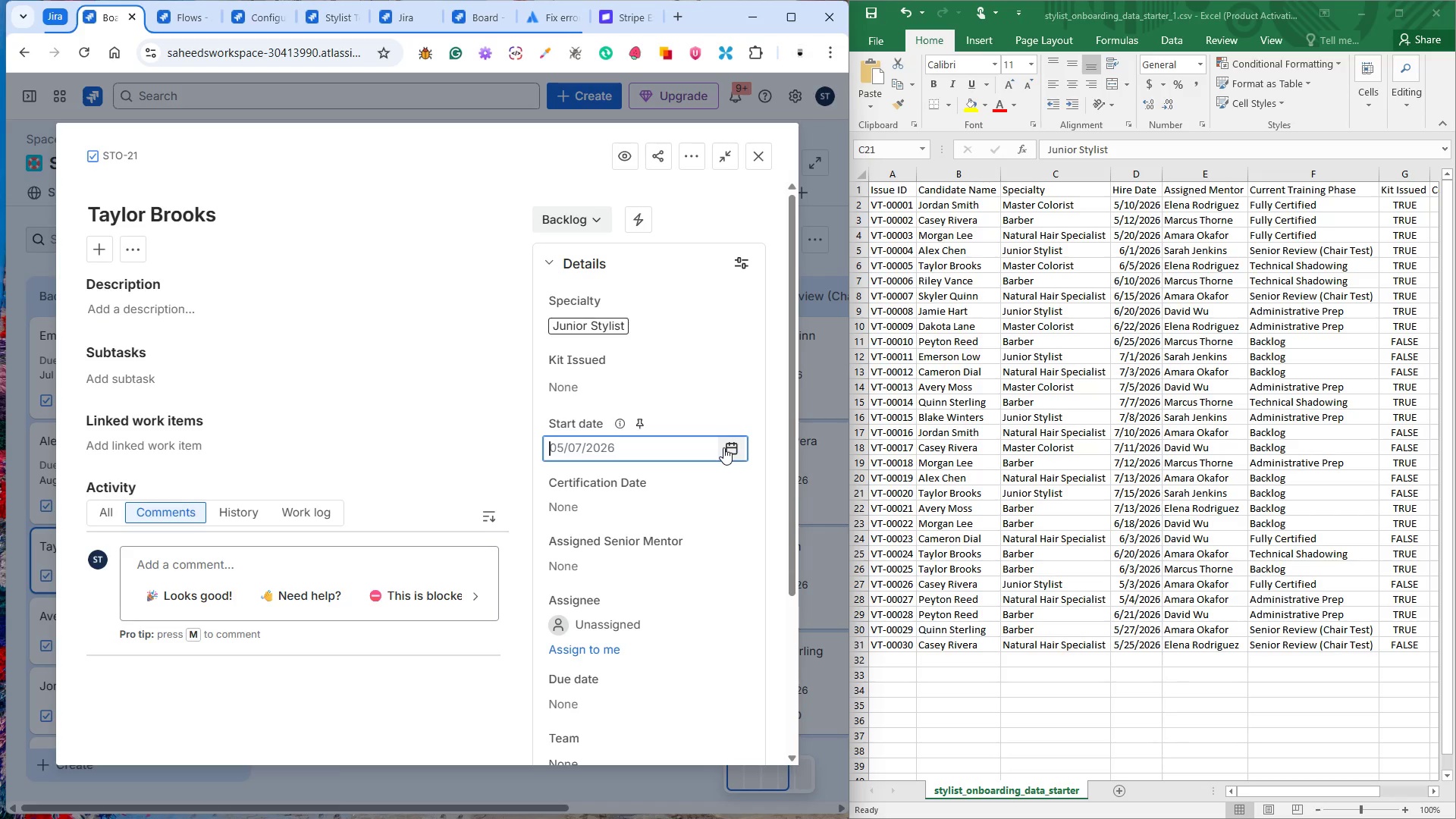 
left_click([724, 447])
 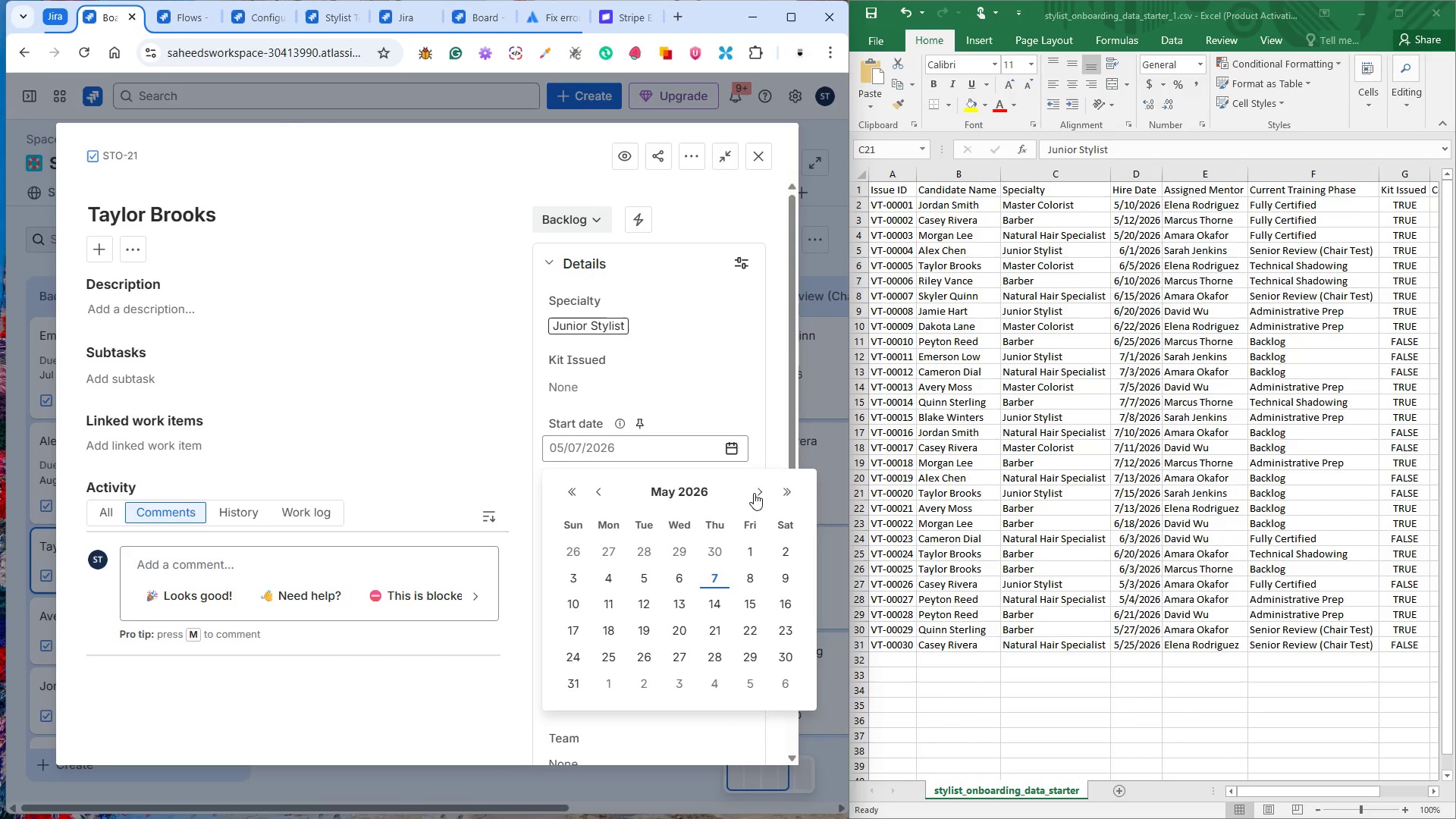 
left_click([761, 490])
 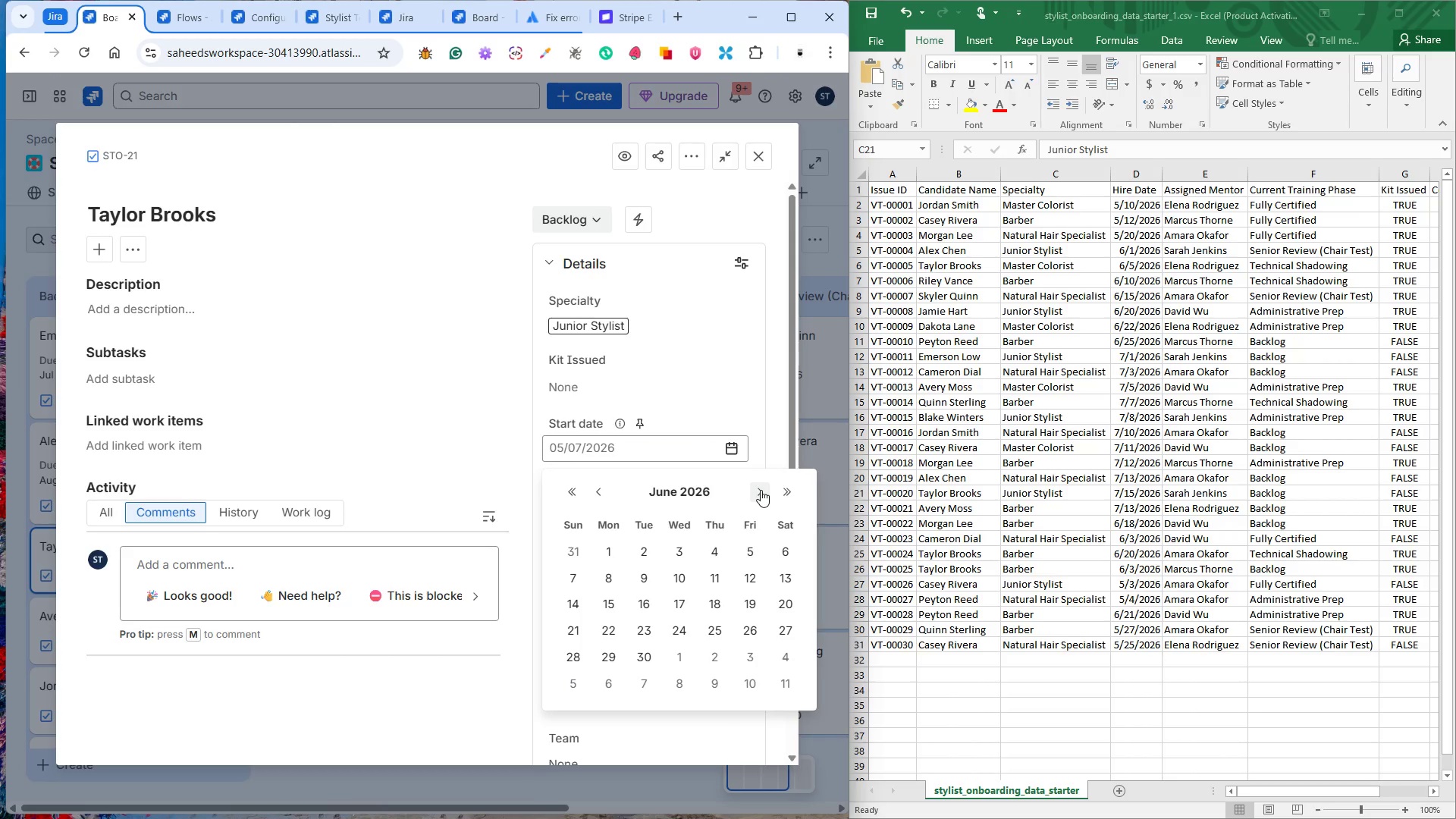 
left_click([761, 490])
 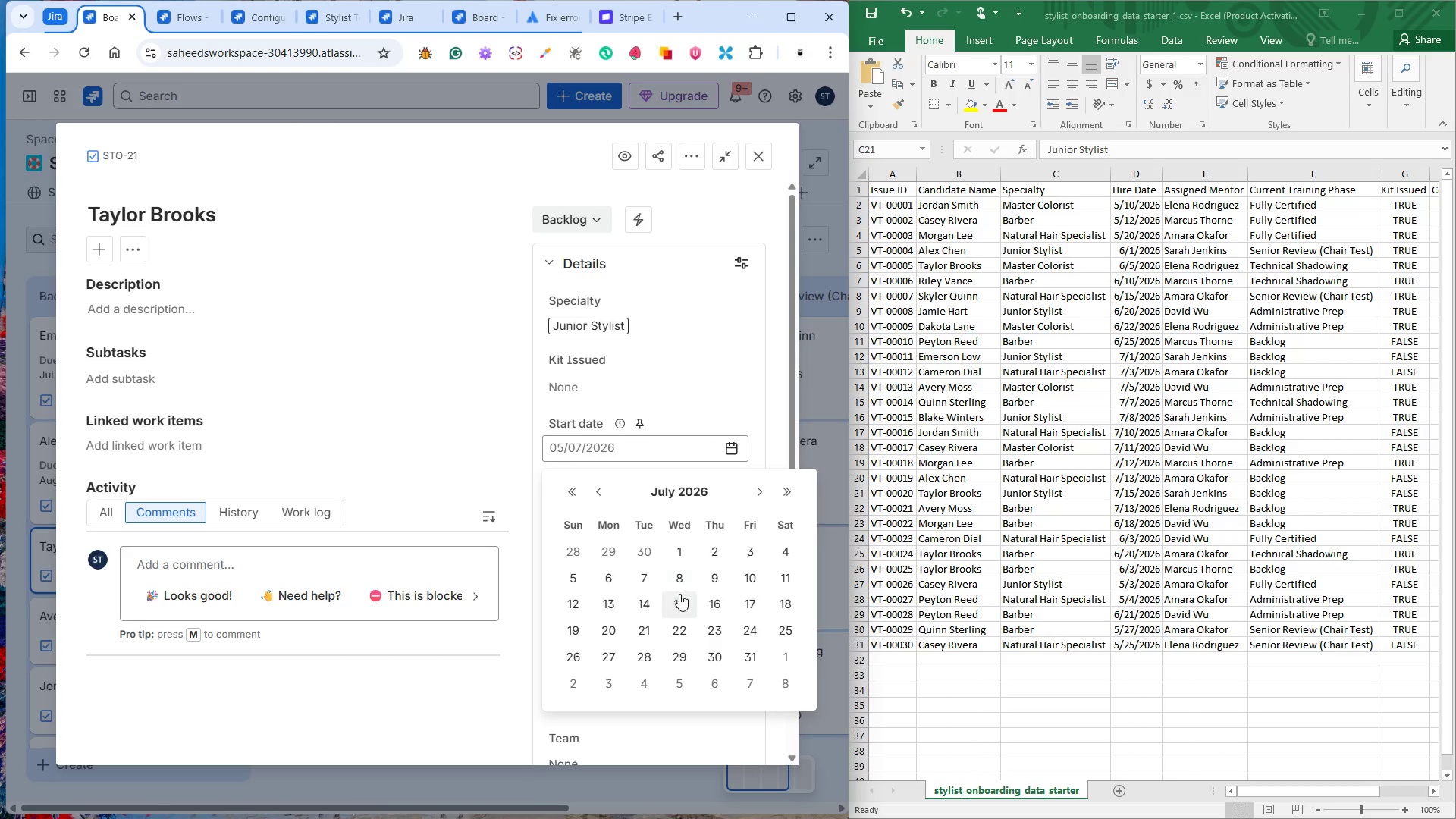 
left_click([679, 594])
 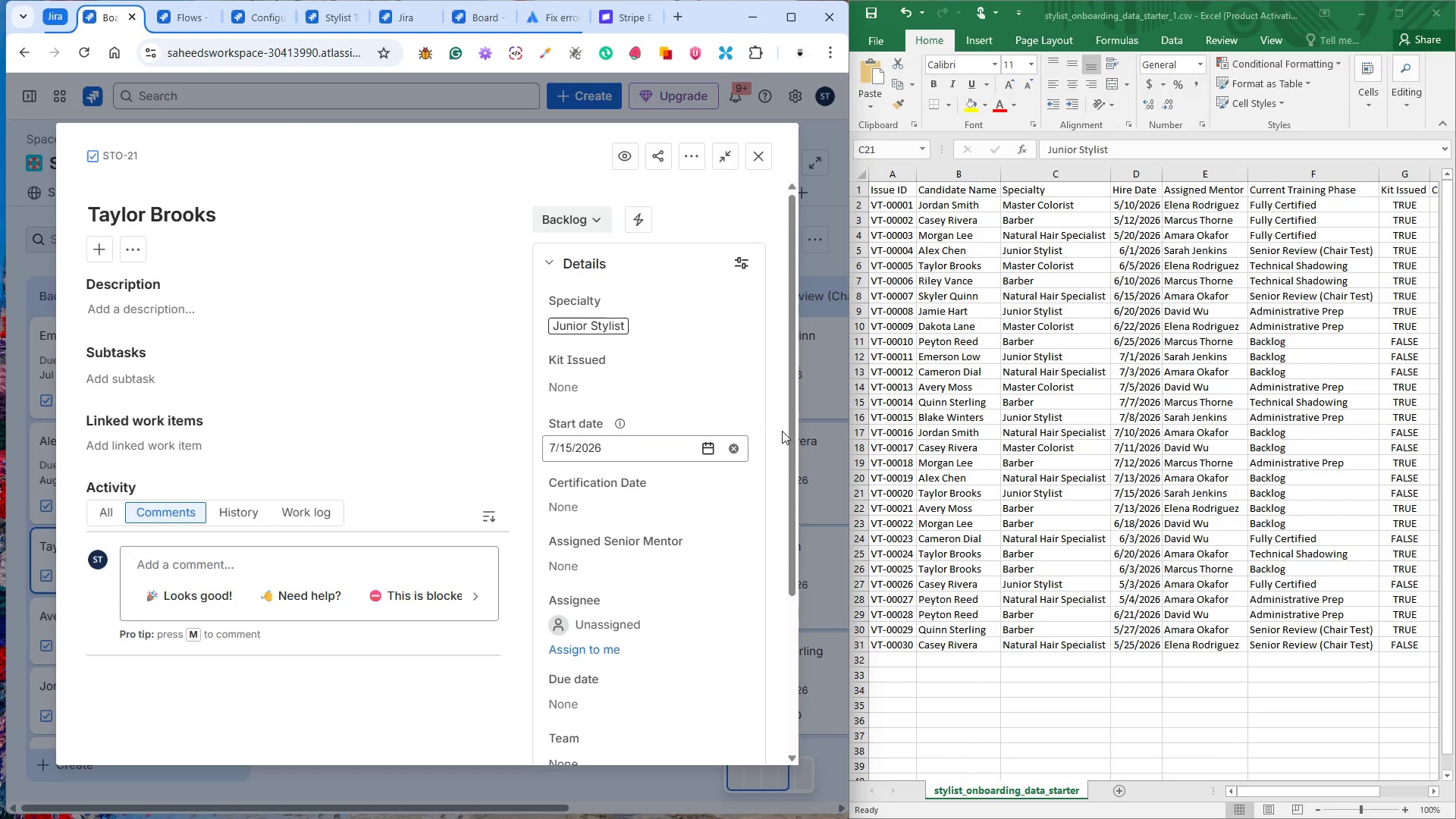 
left_click([774, 425])
 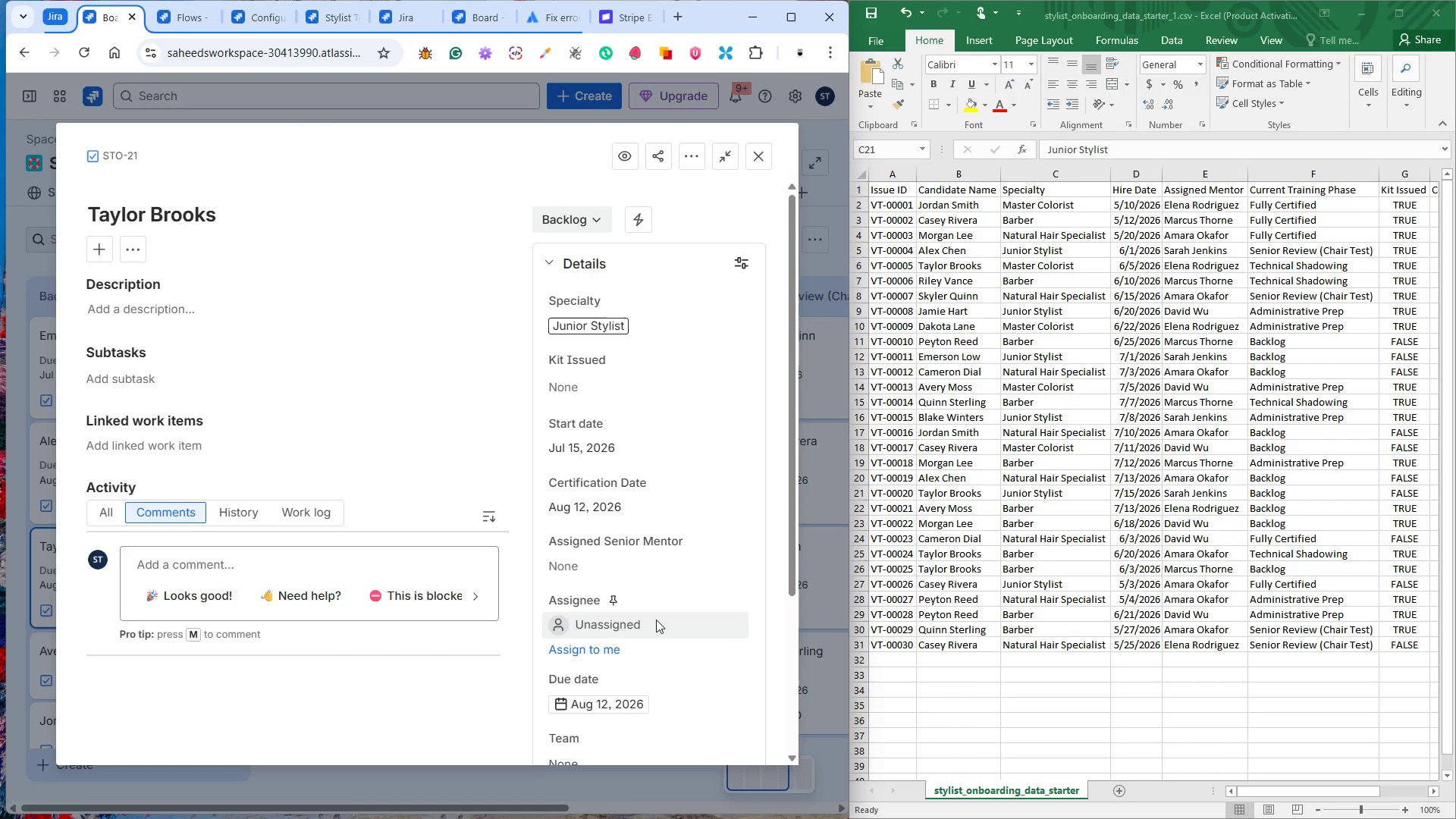 
wait(69.19)
 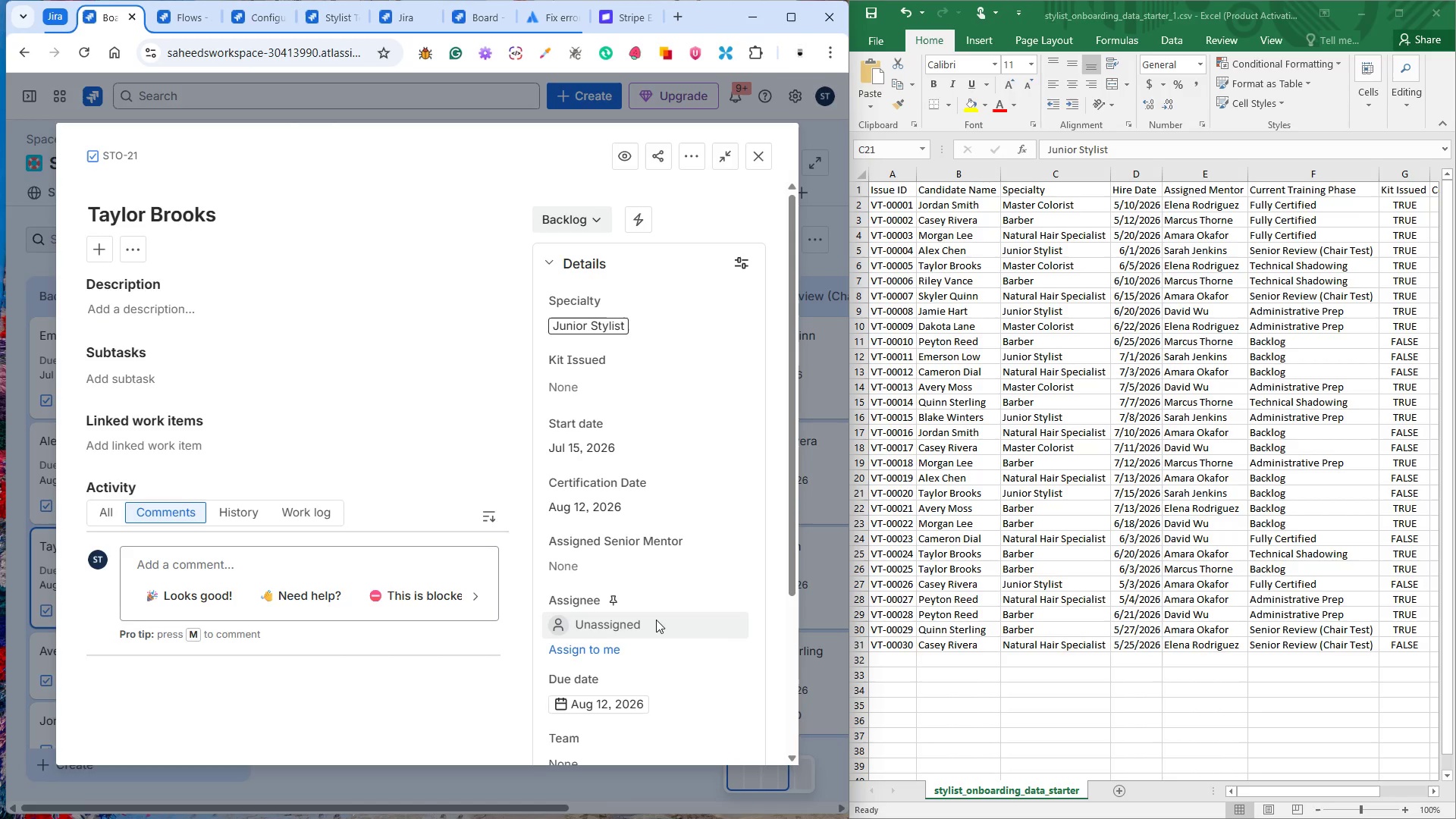 
scroll: coordinate [673, 644], scroll_direction: down, amount: 4.0
 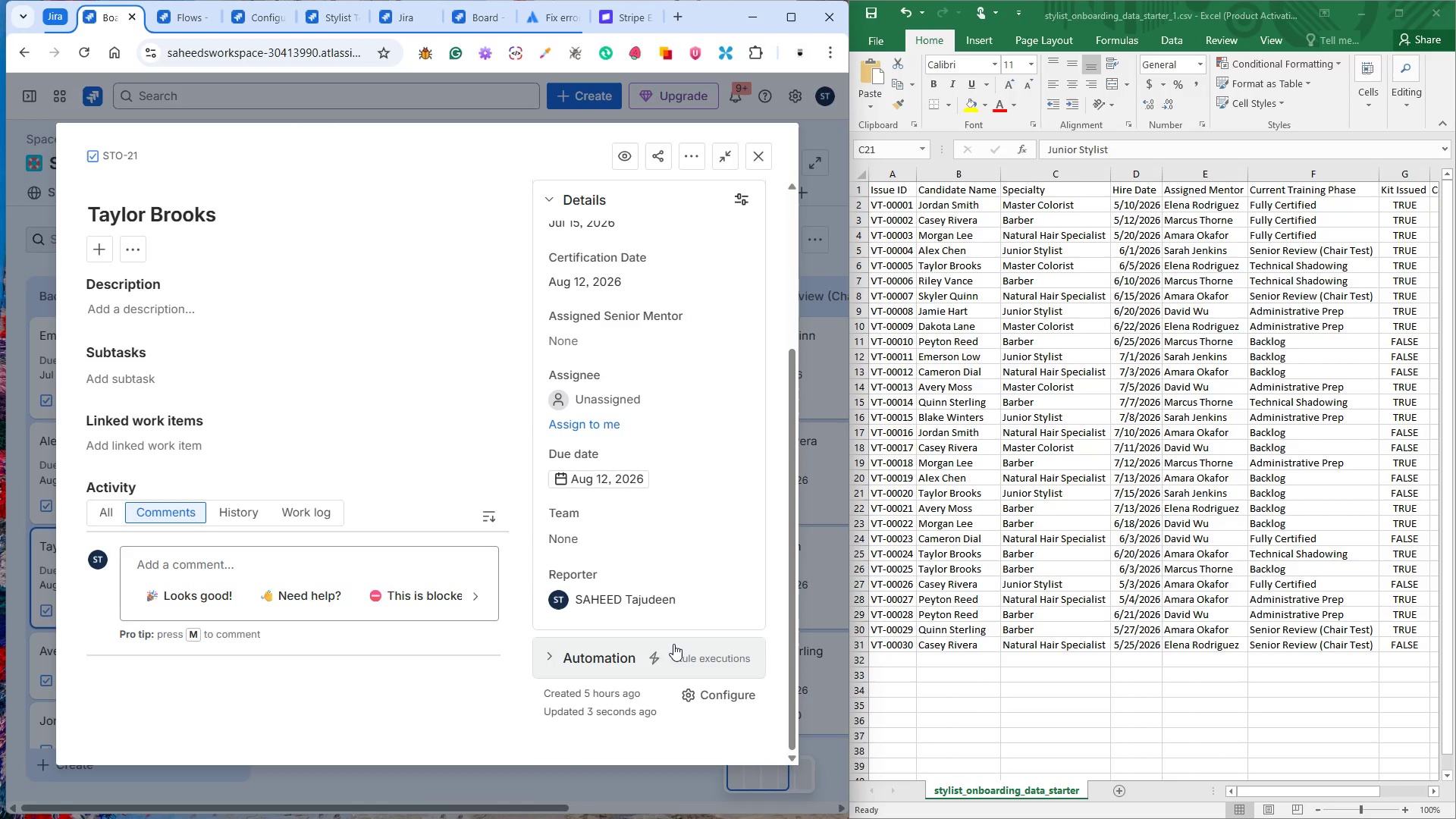 
scroll: coordinate [673, 644], scroll_direction: up, amount: 3.0
 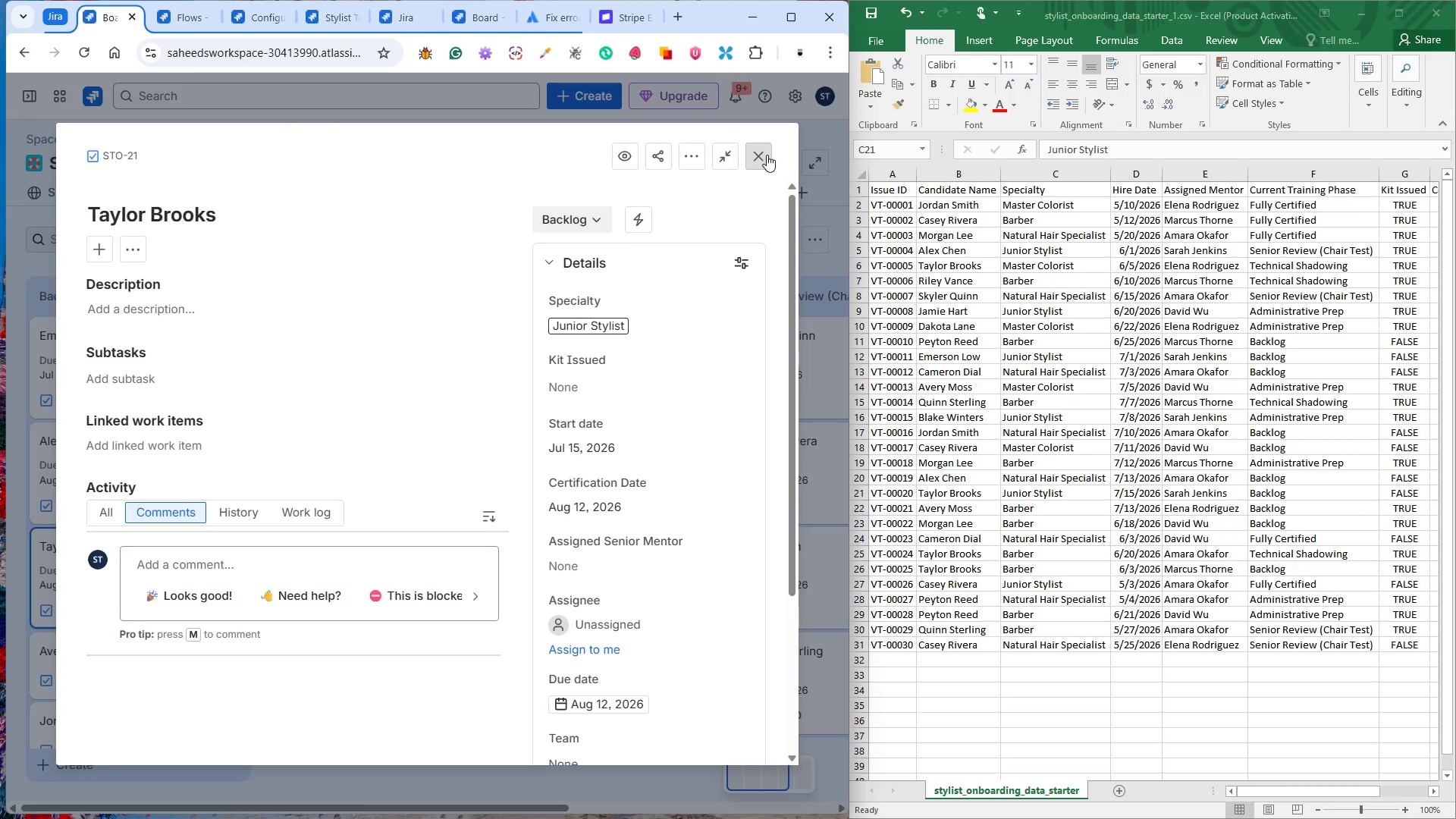 
left_click([767, 155])
 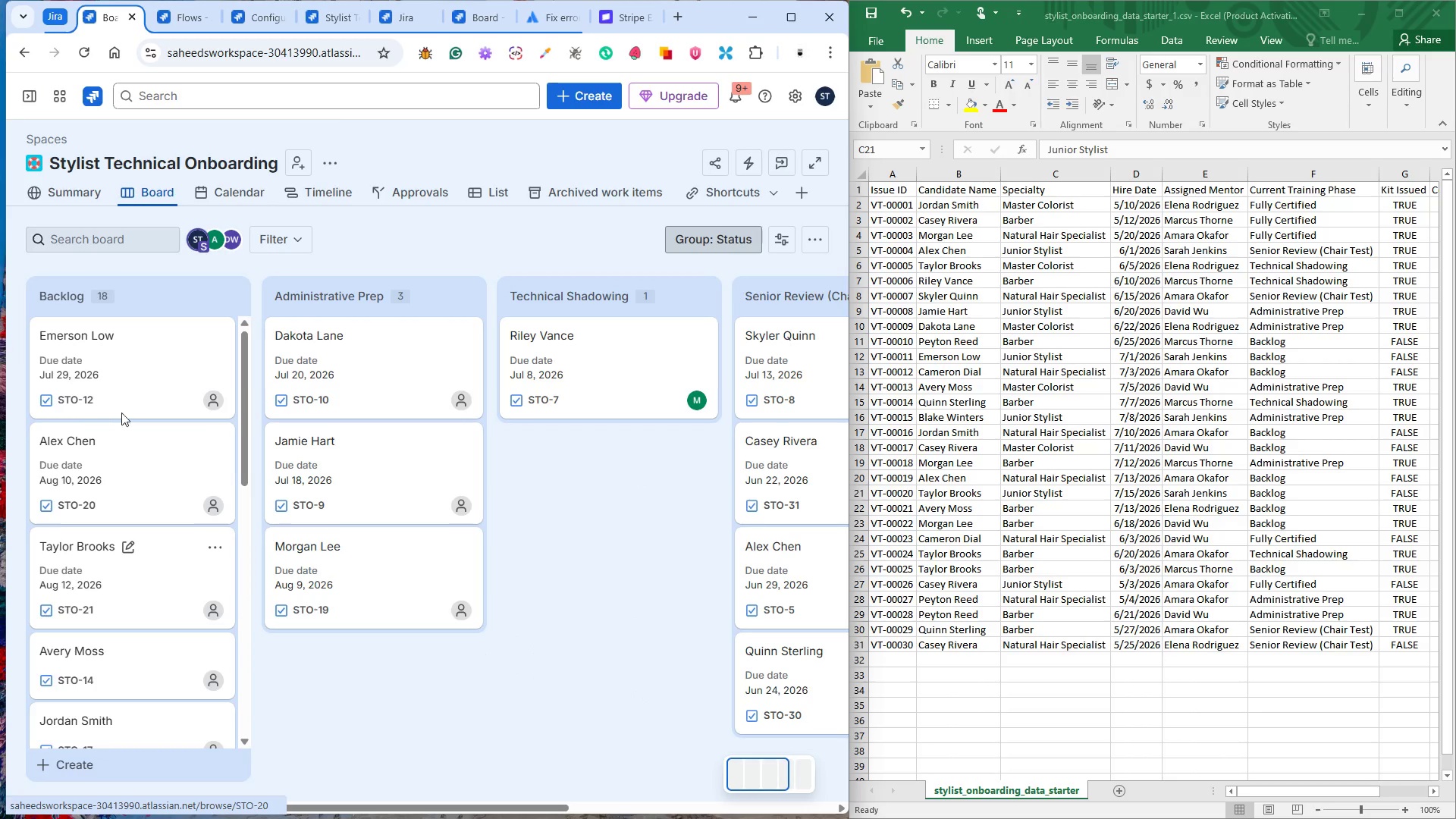 
scroll: coordinate [182, 520], scroll_direction: down, amount: 2.0
 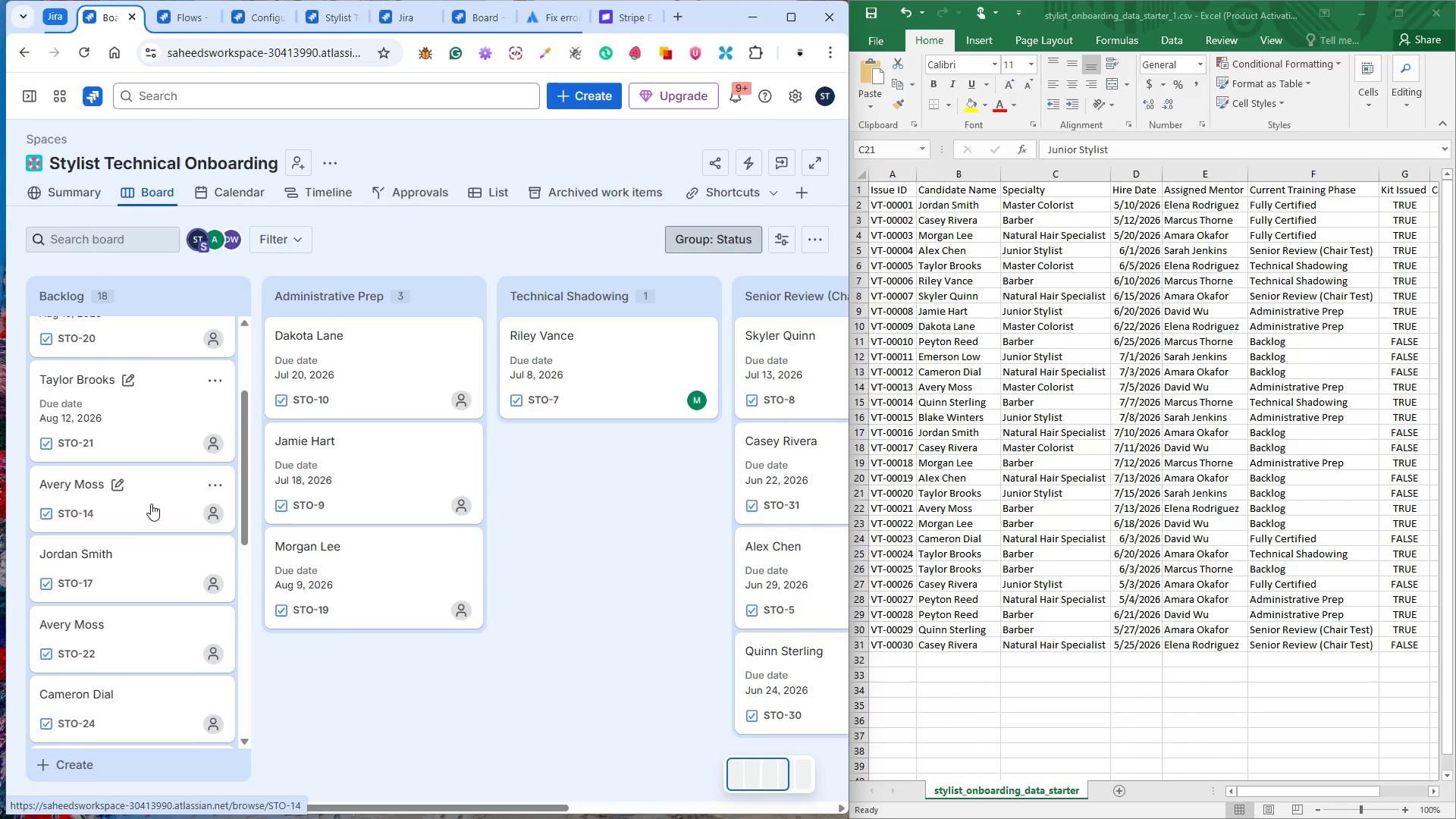 
wait(15.72)
 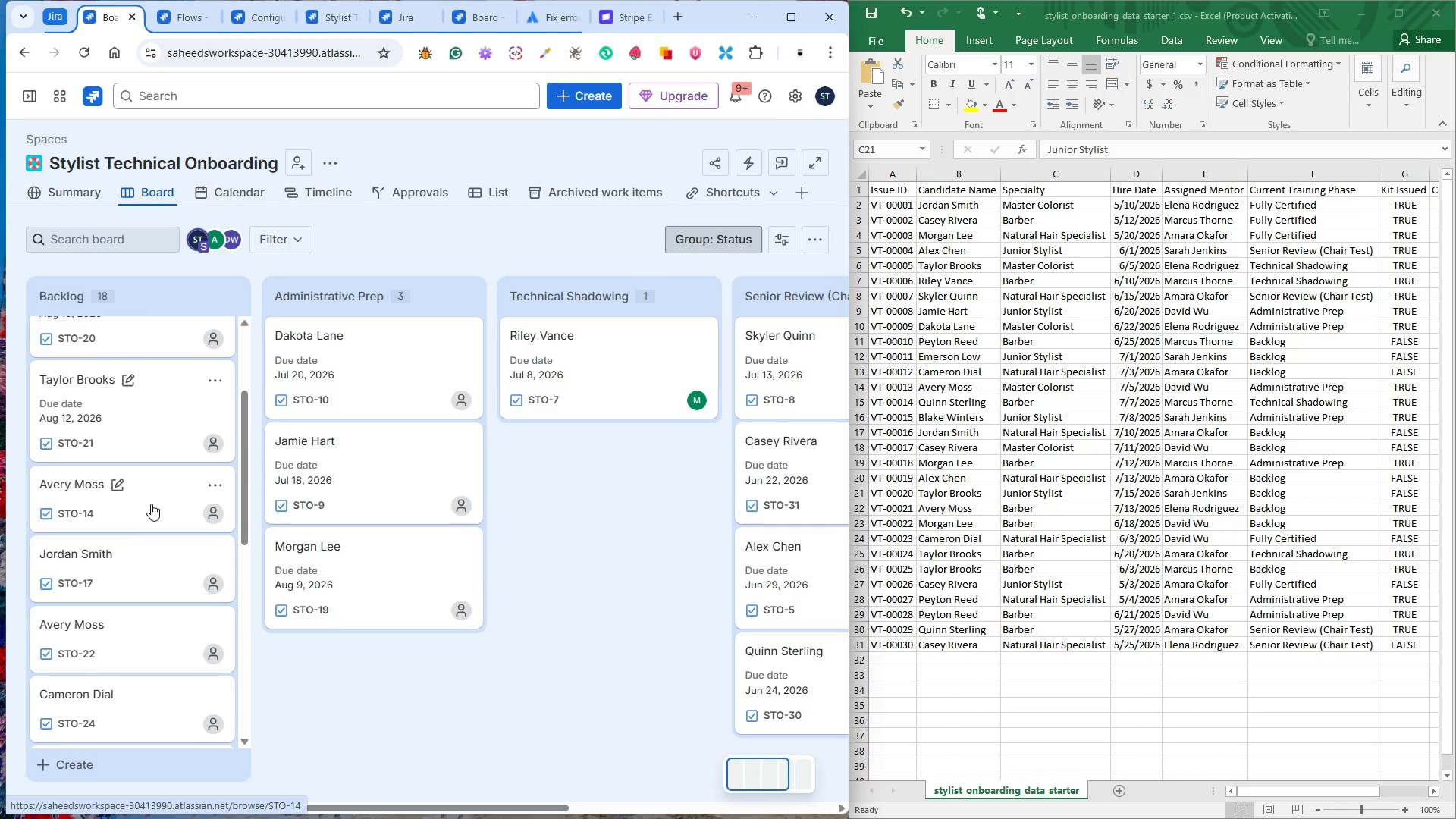 
left_click([151, 504])
 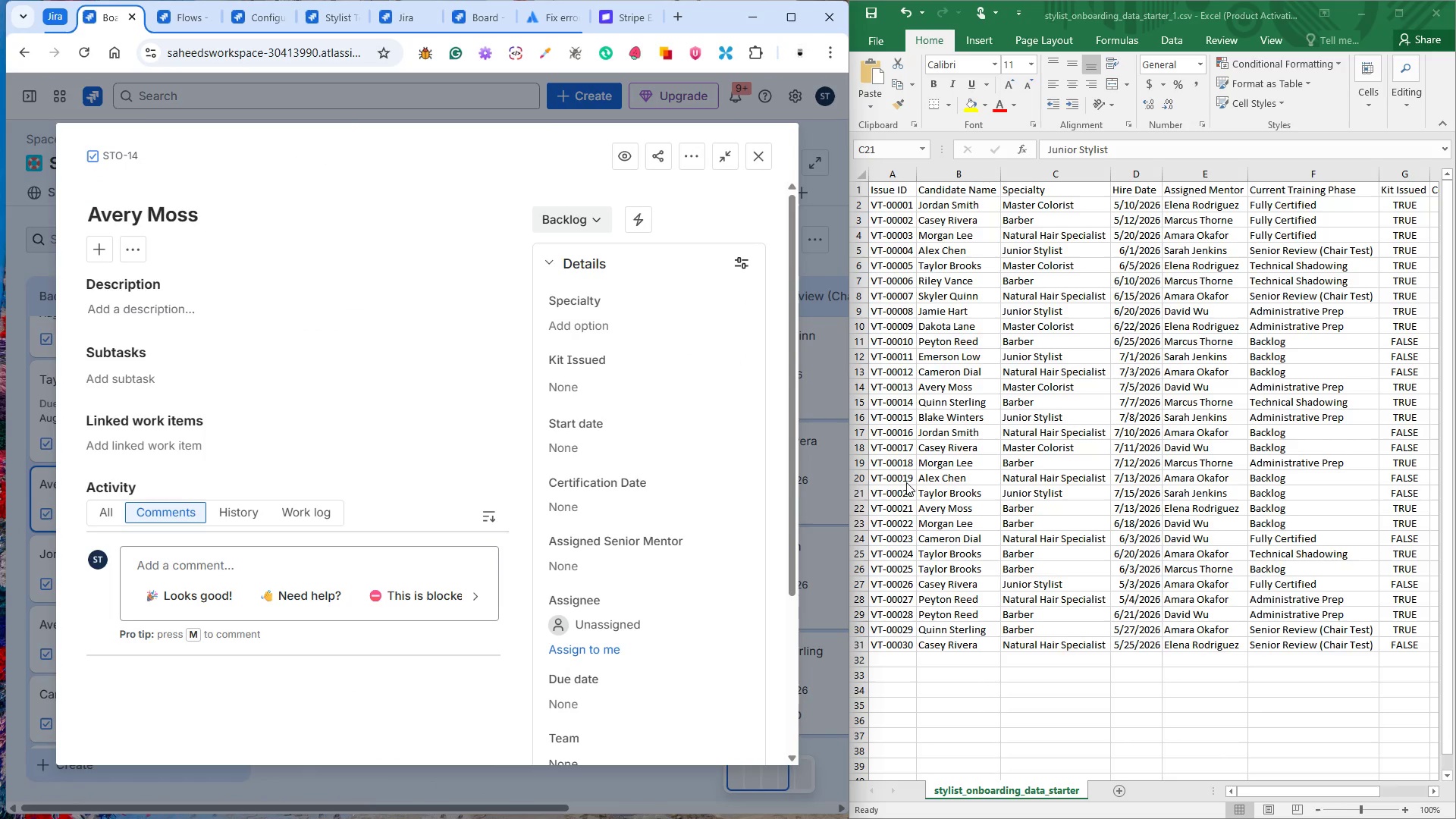 
wait(8.42)
 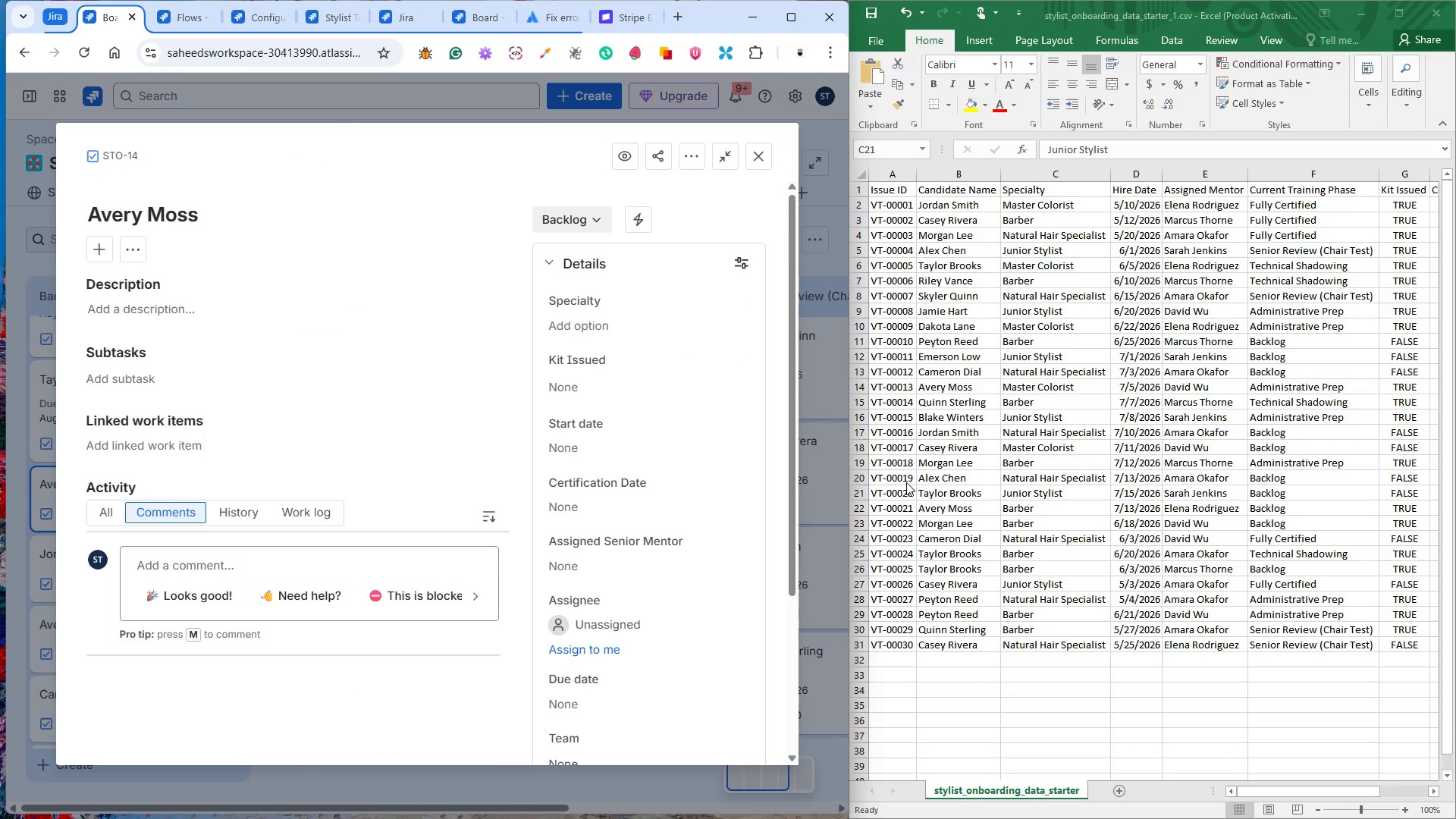 
left_click([584, 214])
 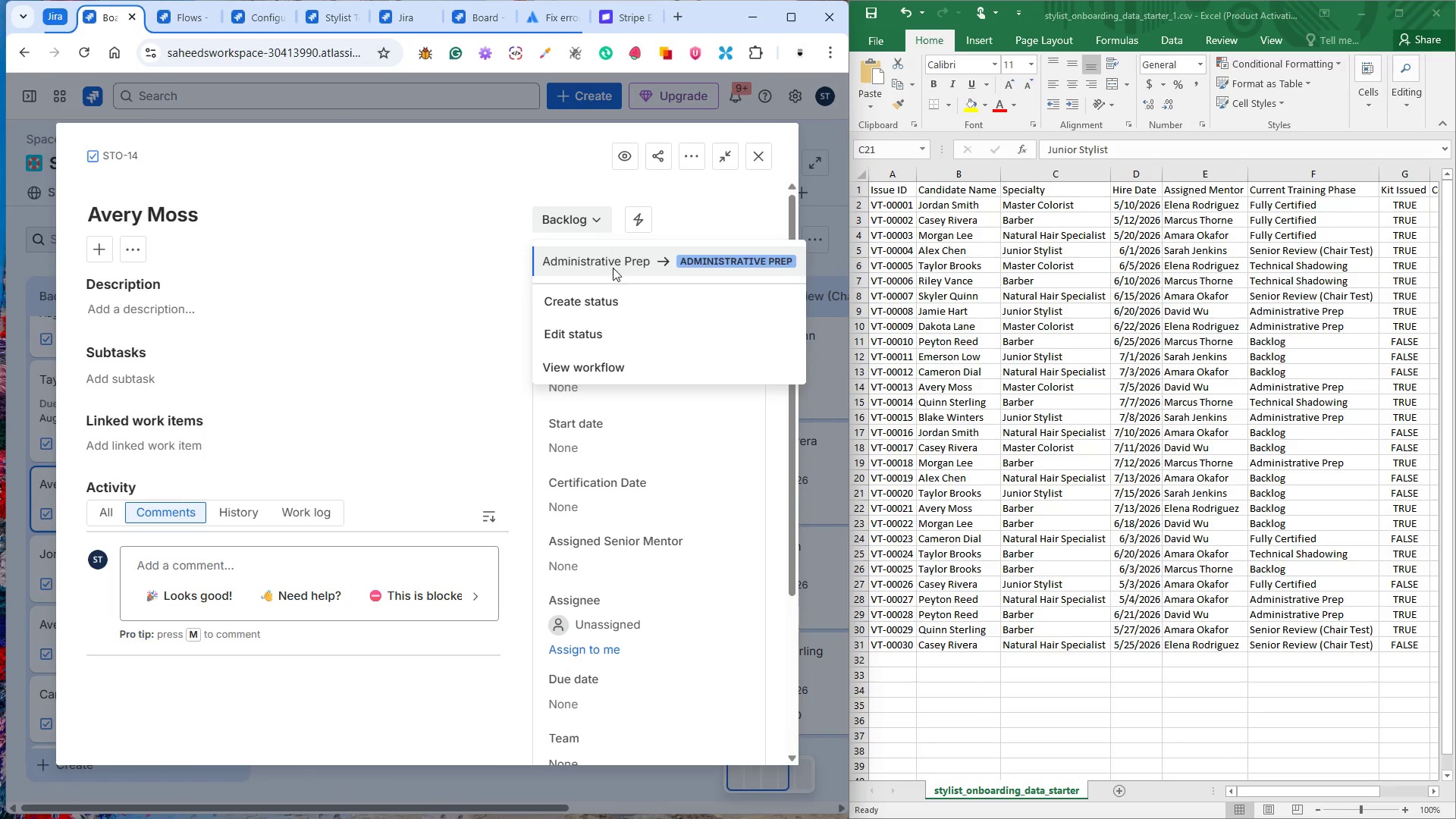 
left_click([612, 267])
 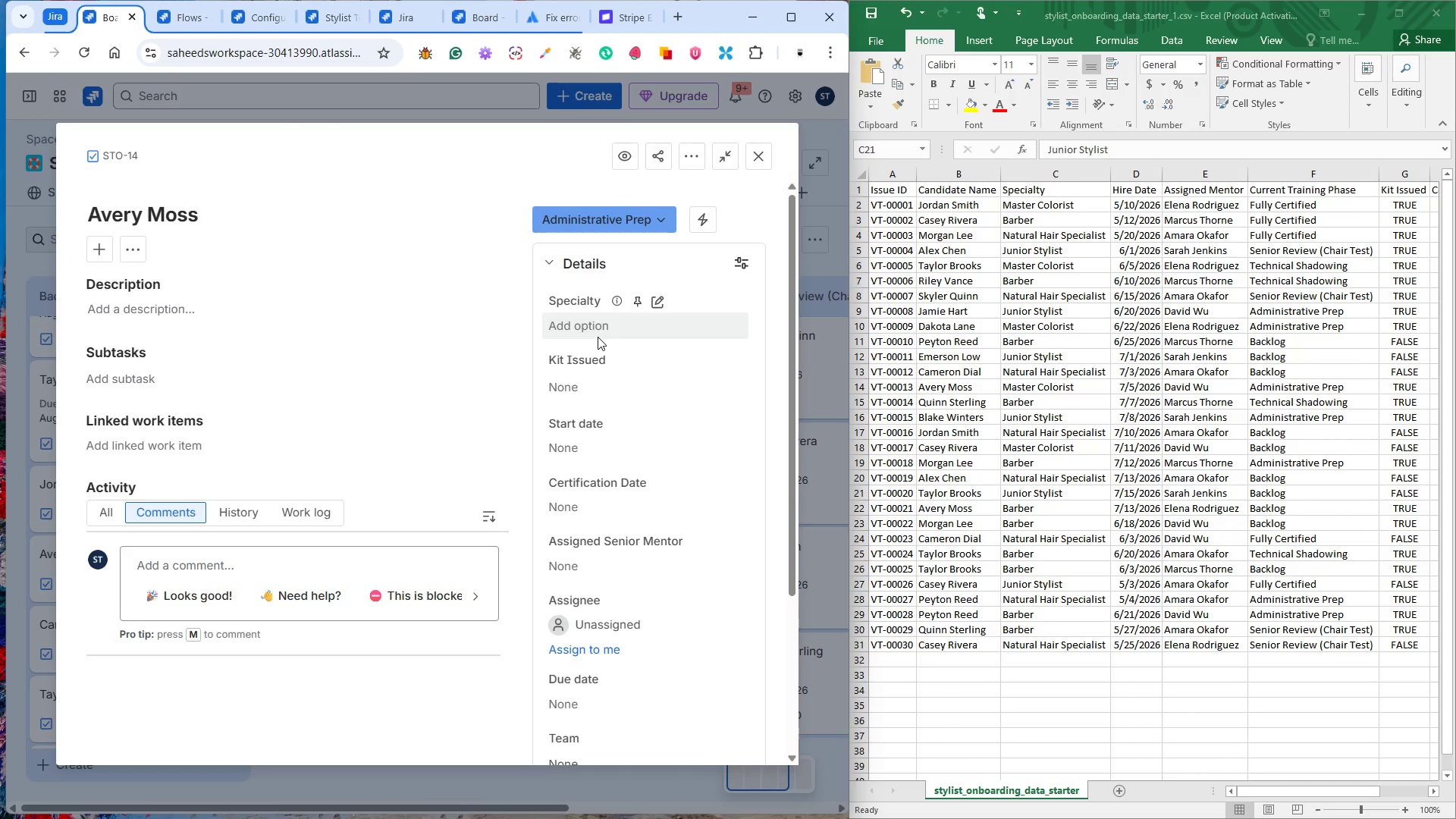 
wait(5.26)
 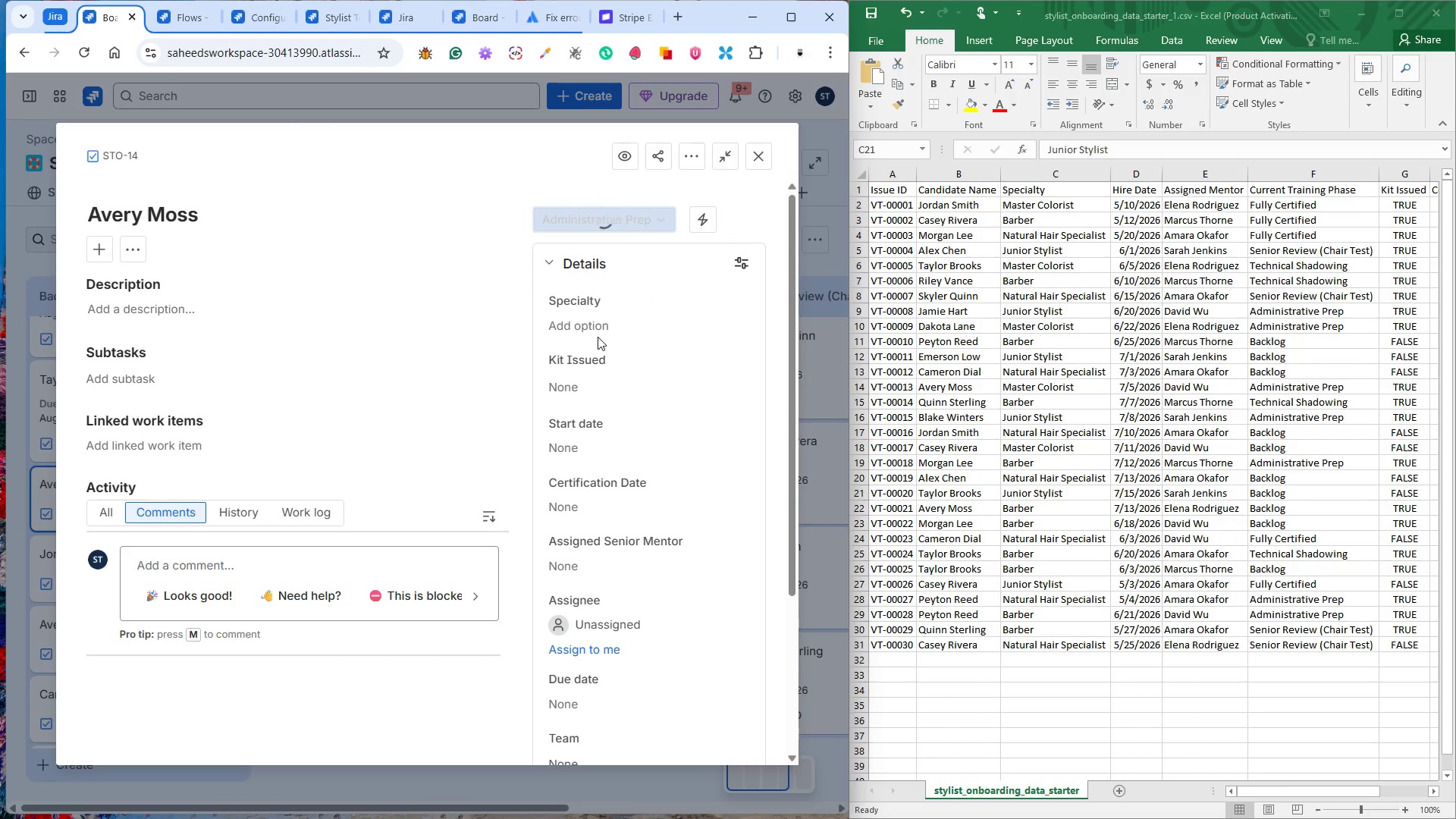 
left_click([597, 337])
 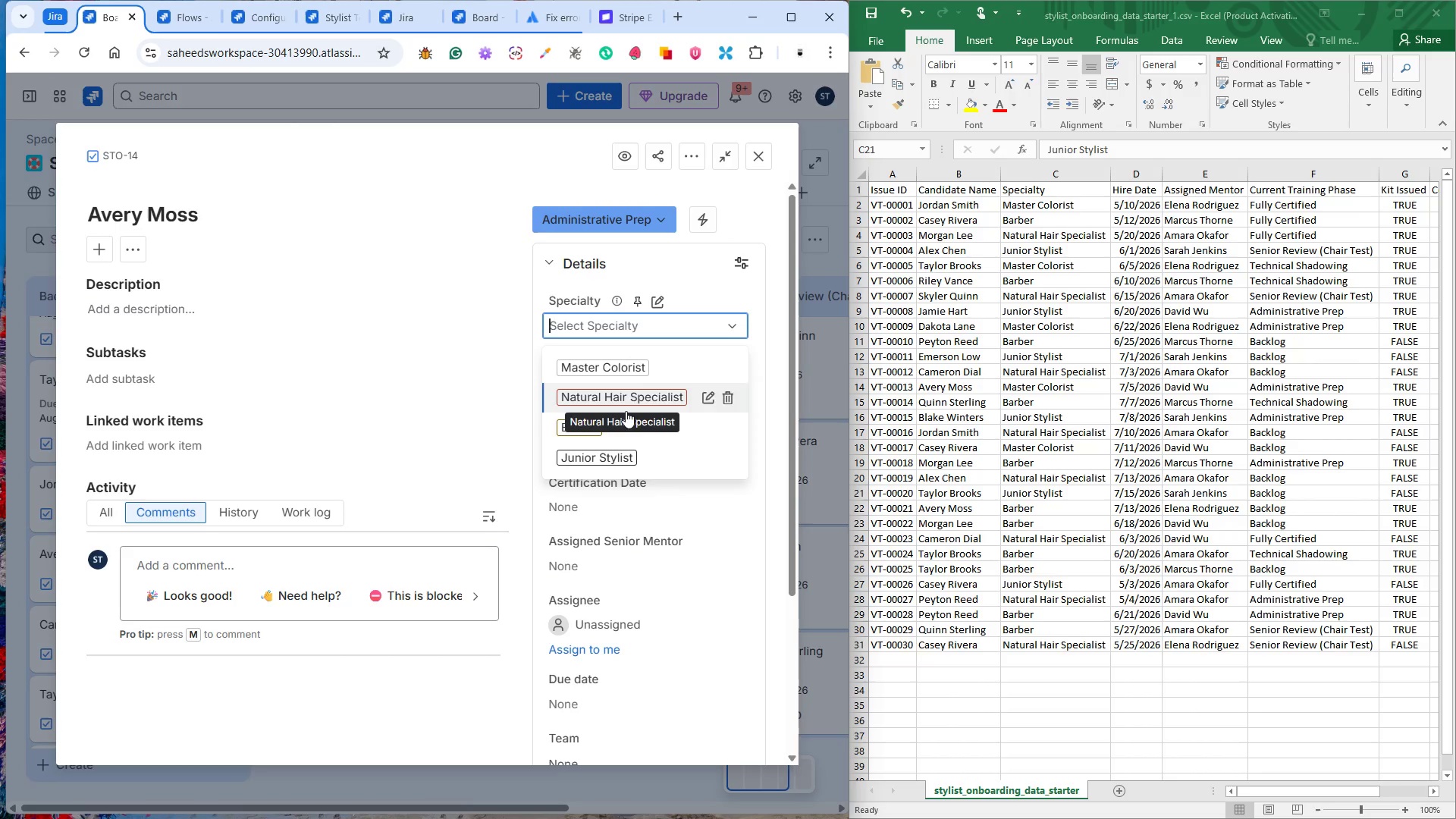 
left_click([626, 371])
 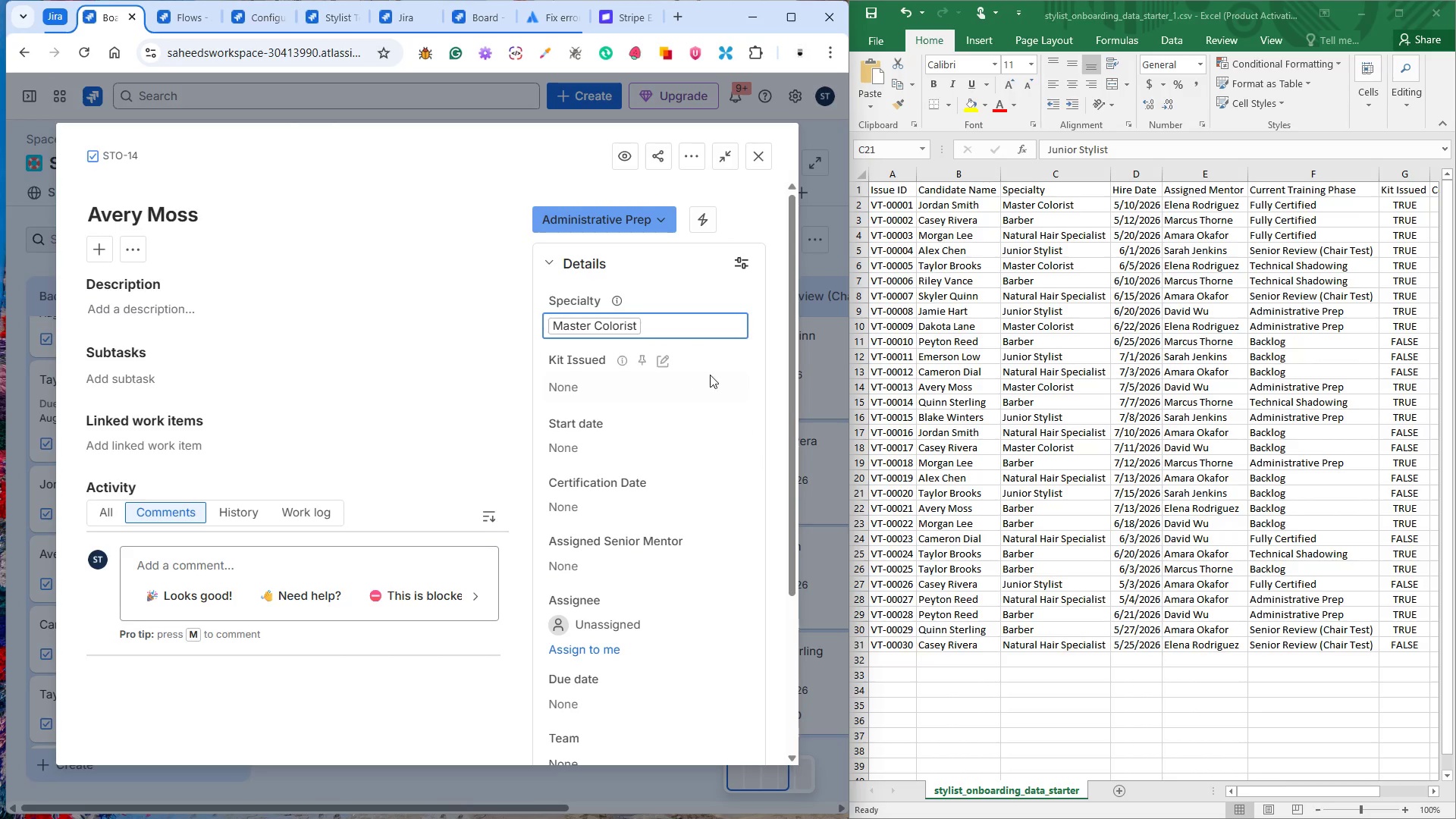 
left_click([741, 361])
 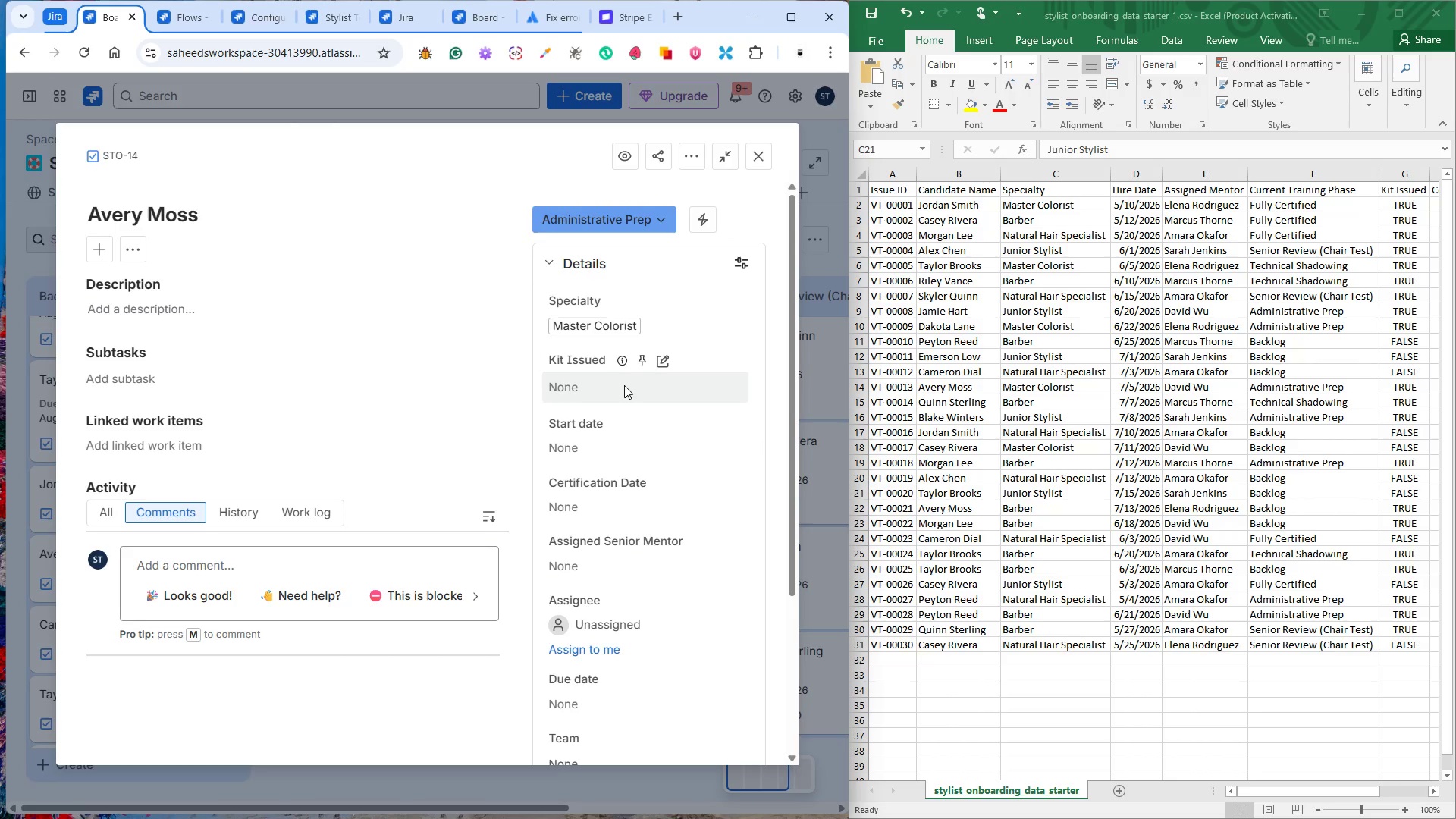 
left_click([624, 385])
 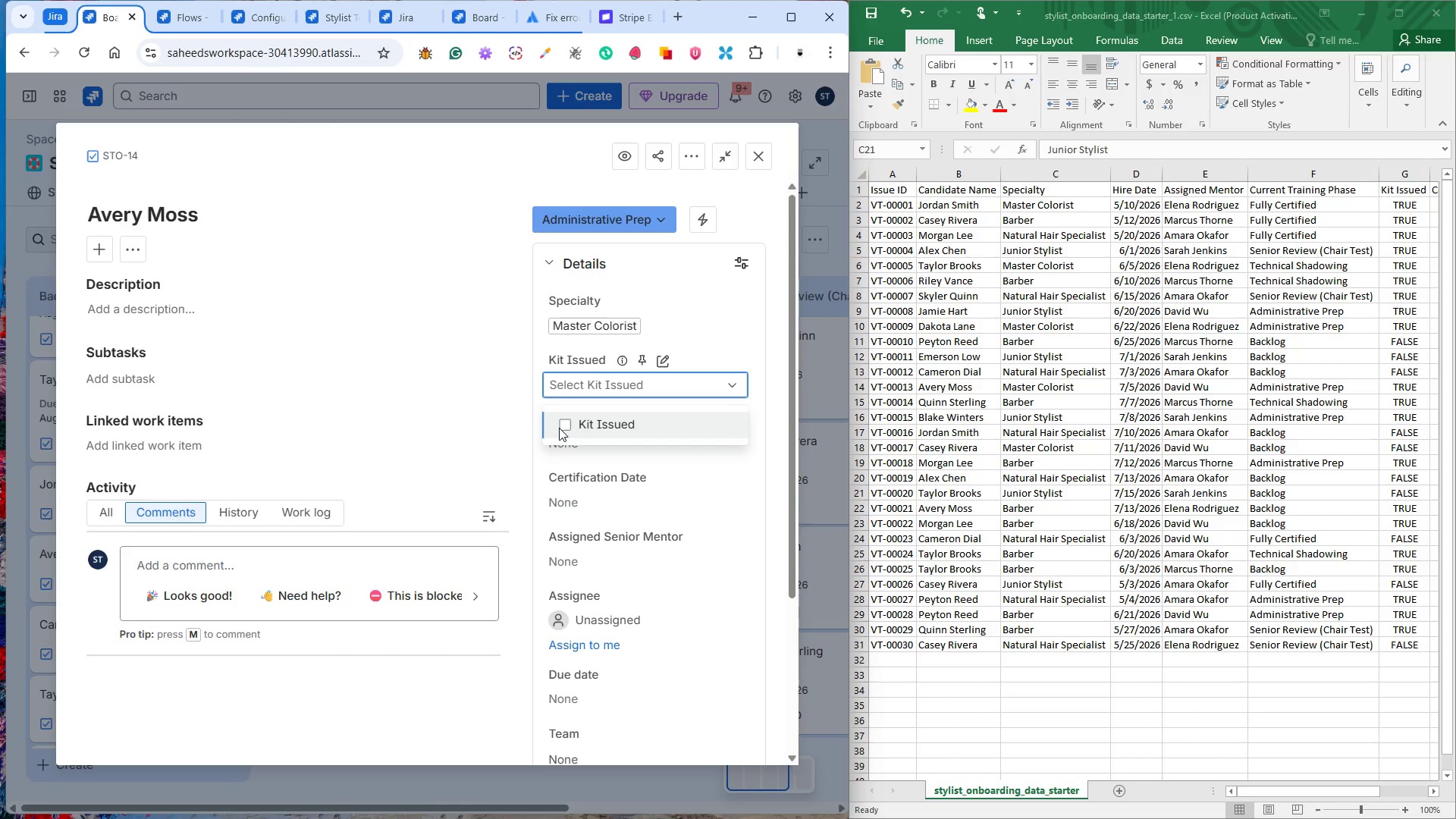 
left_click([557, 430])
 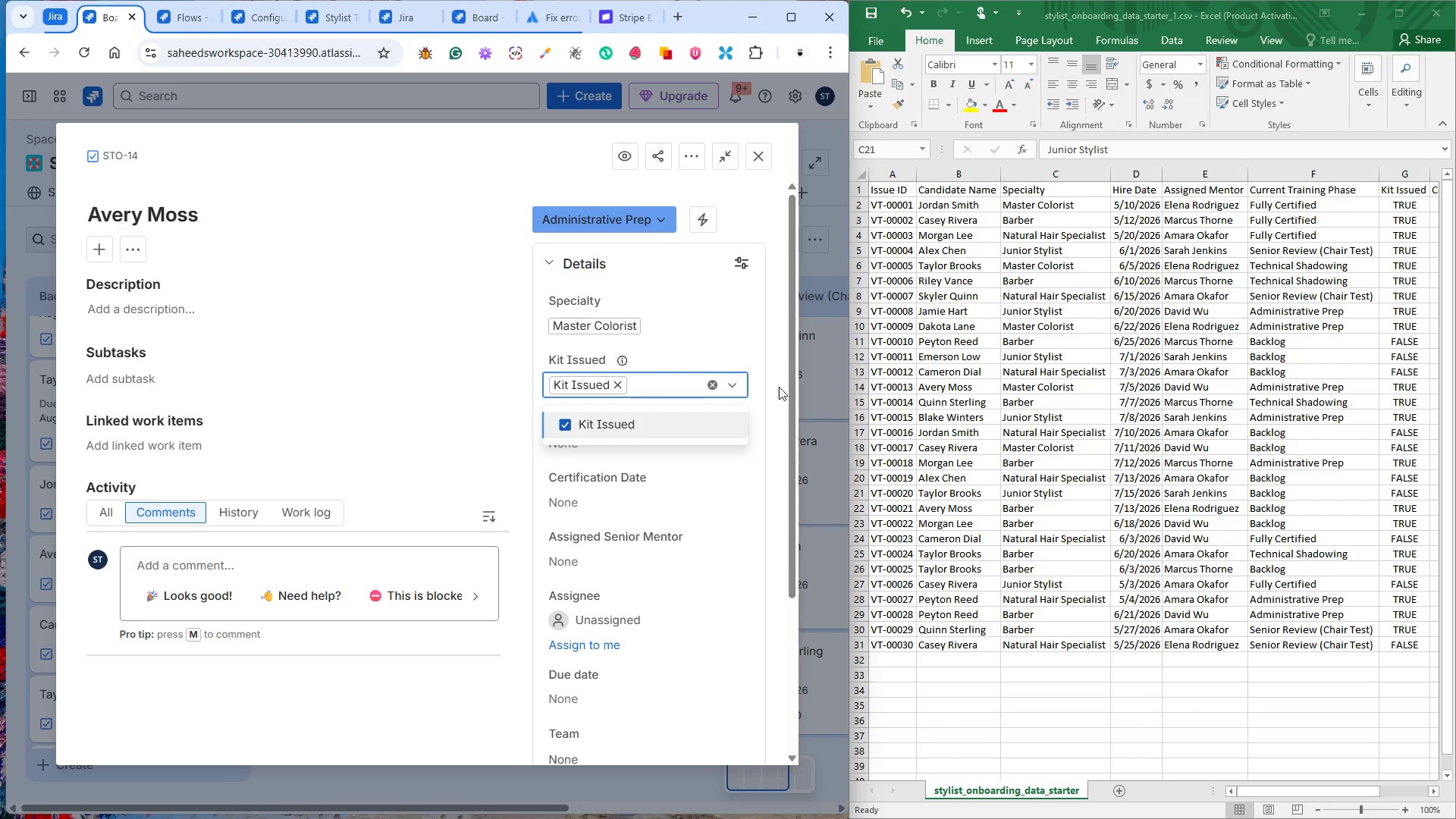 
left_click([777, 386])
 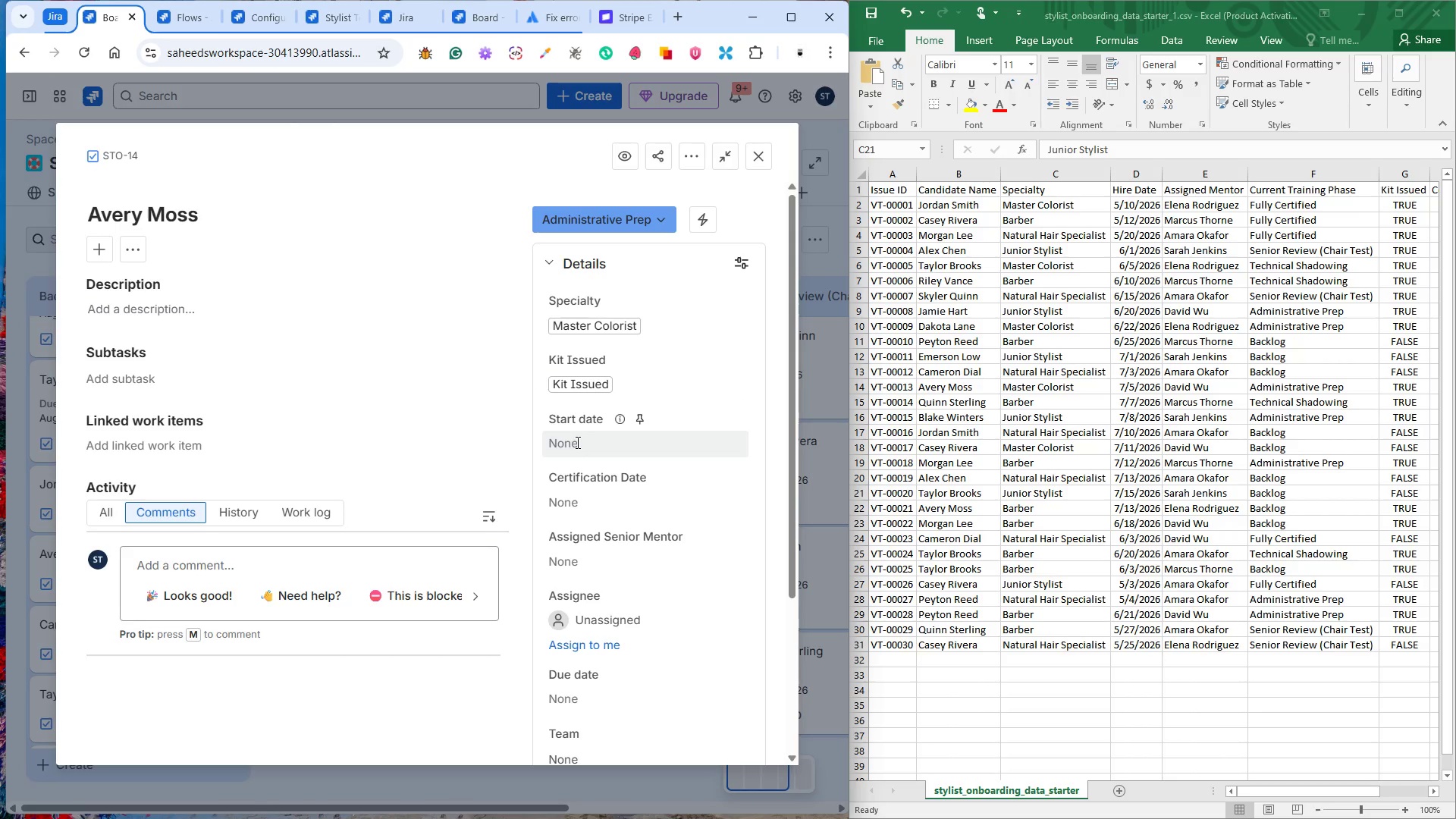 
wait(34.62)
 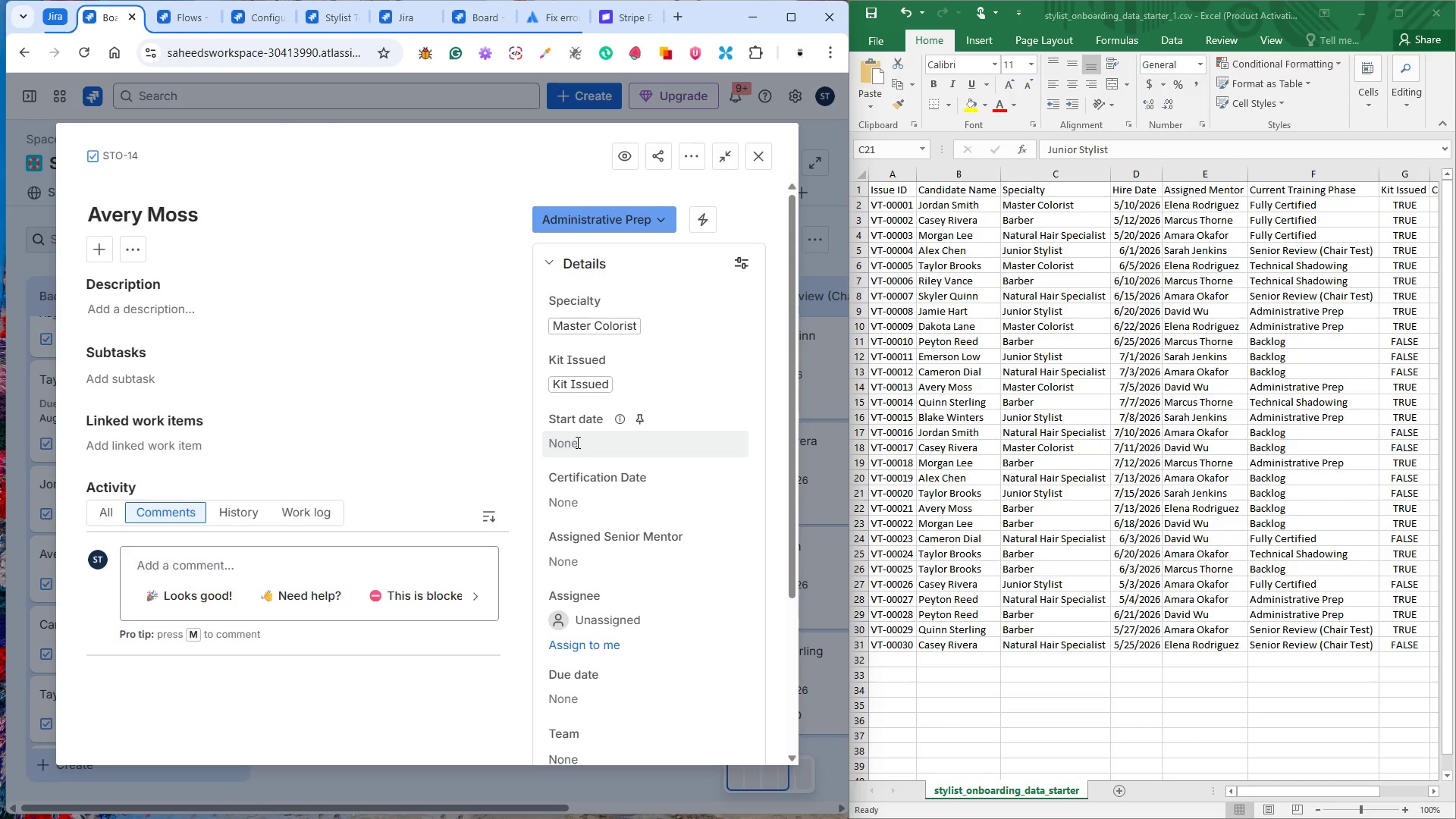 
left_click([624, 431])
 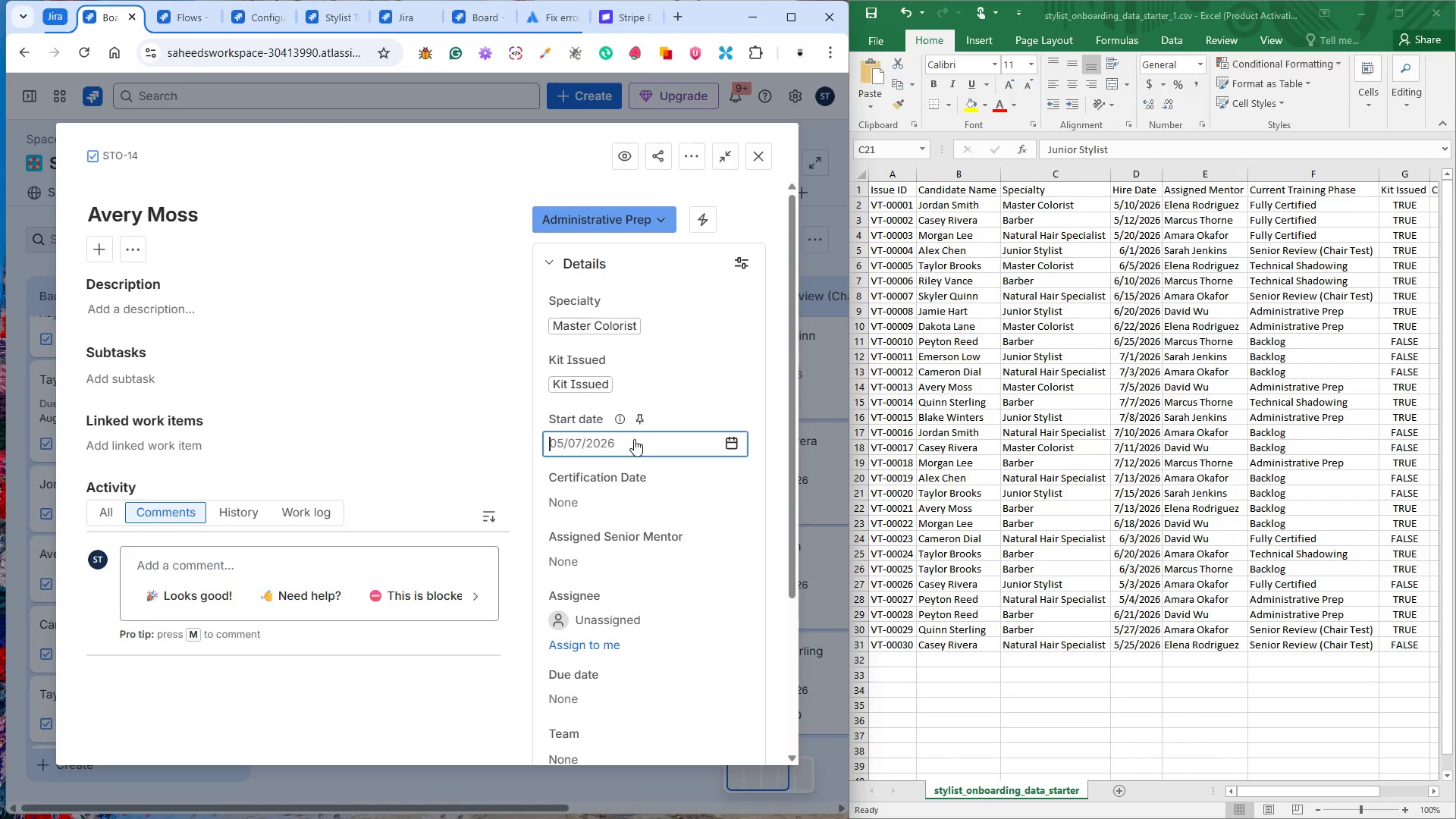 
wait(5.84)
 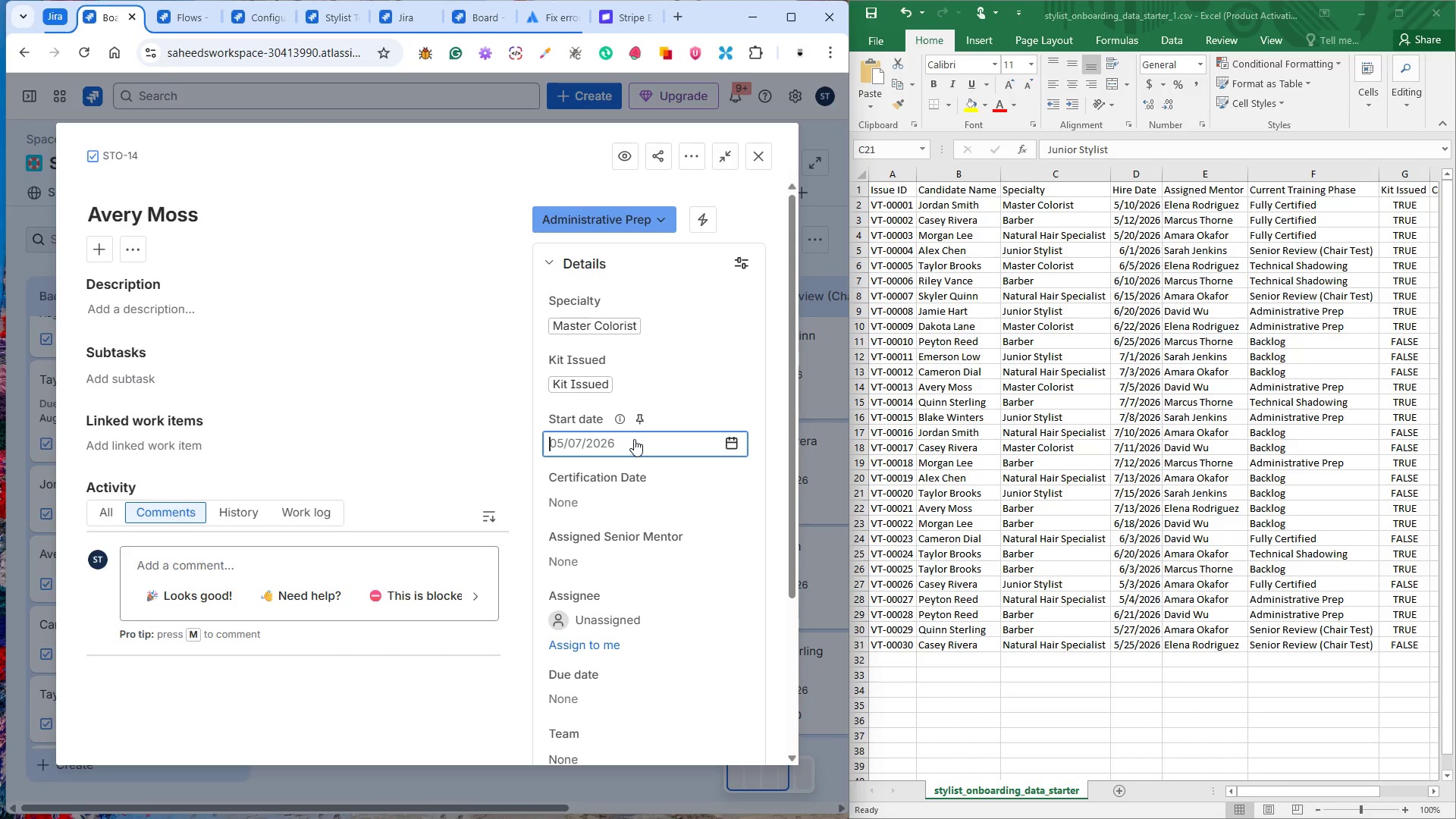 
left_click([733, 447])
 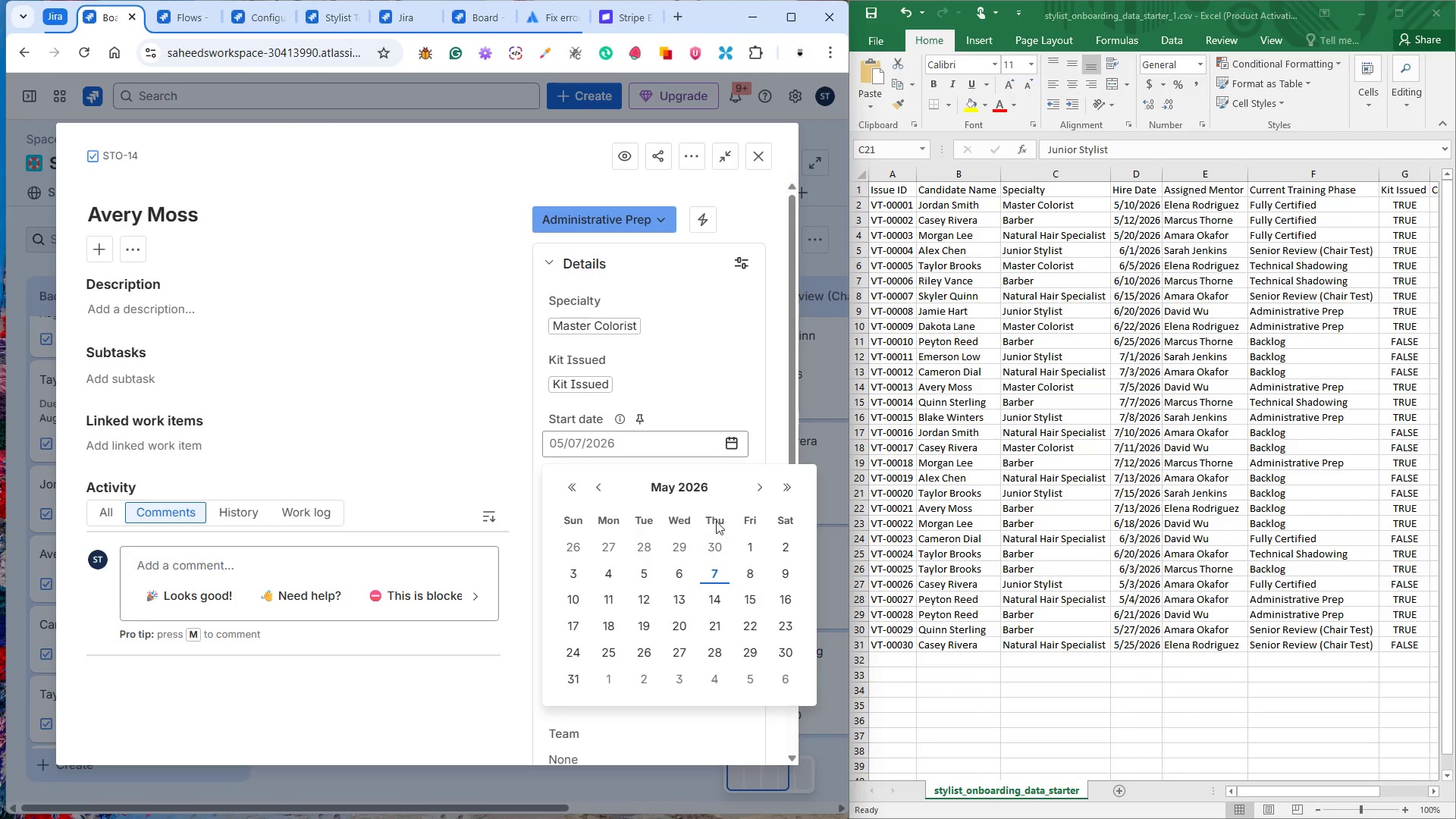 
left_click([767, 488])
 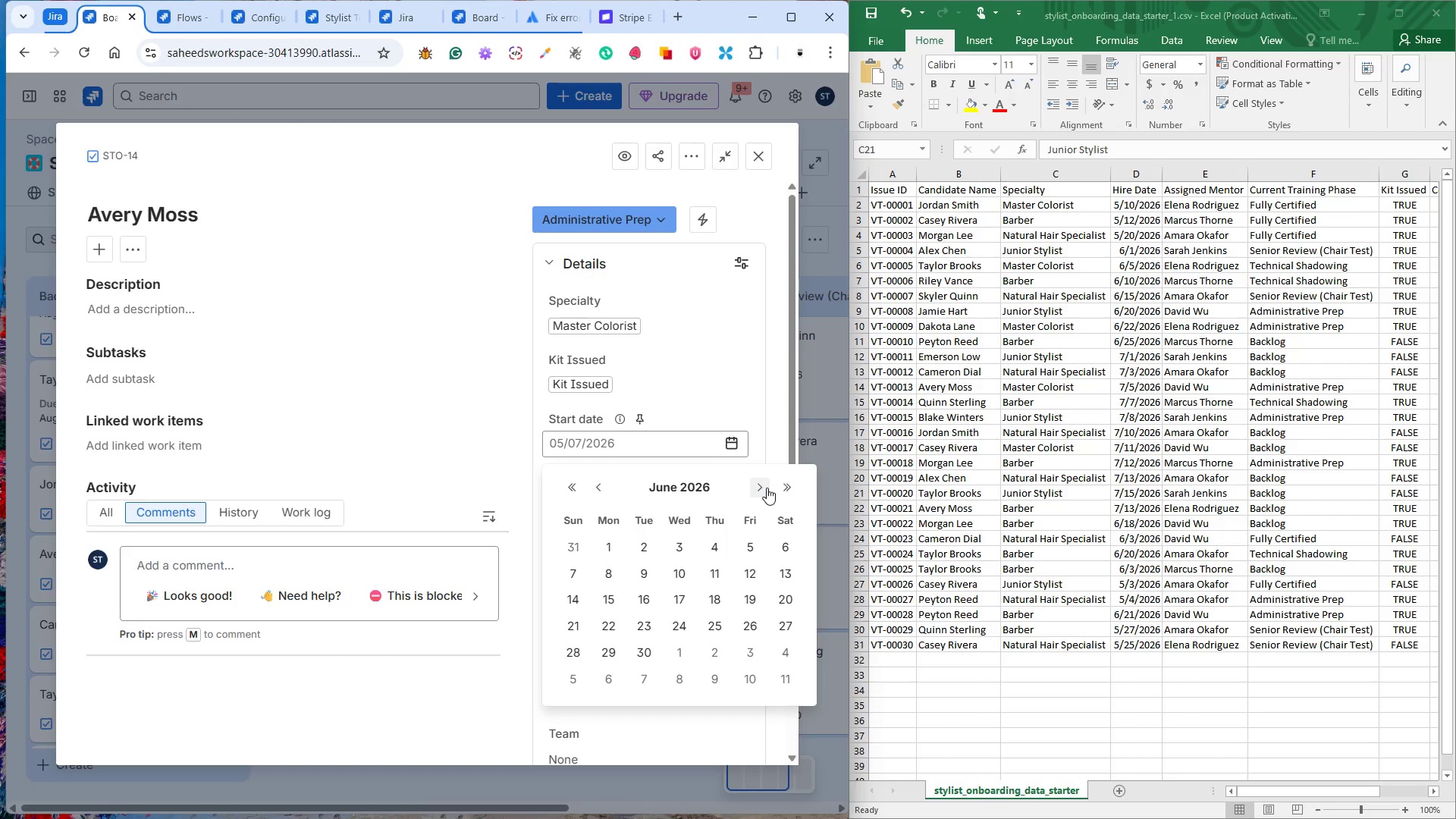 
left_click([767, 488])
 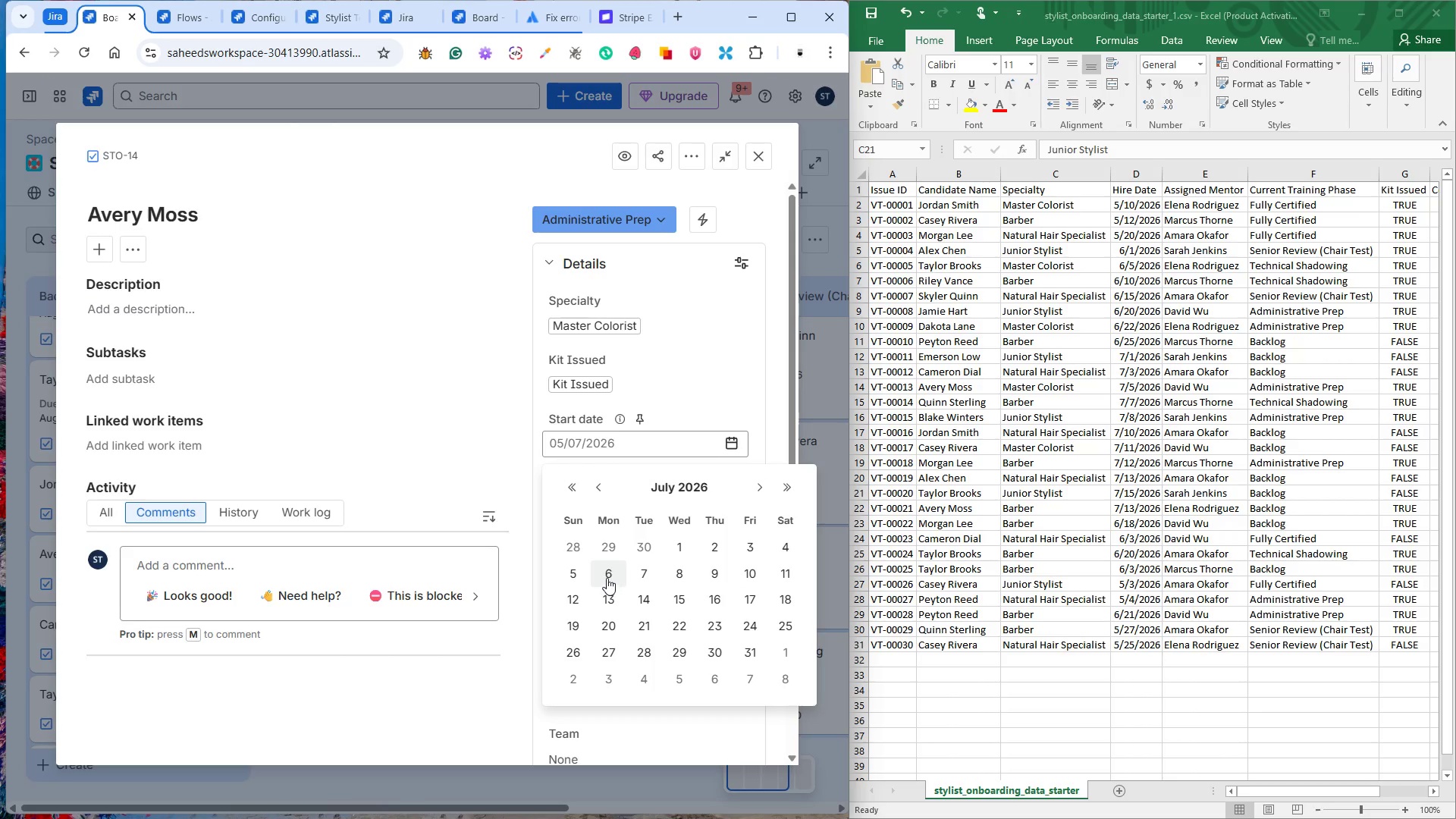 
left_click([573, 576])
 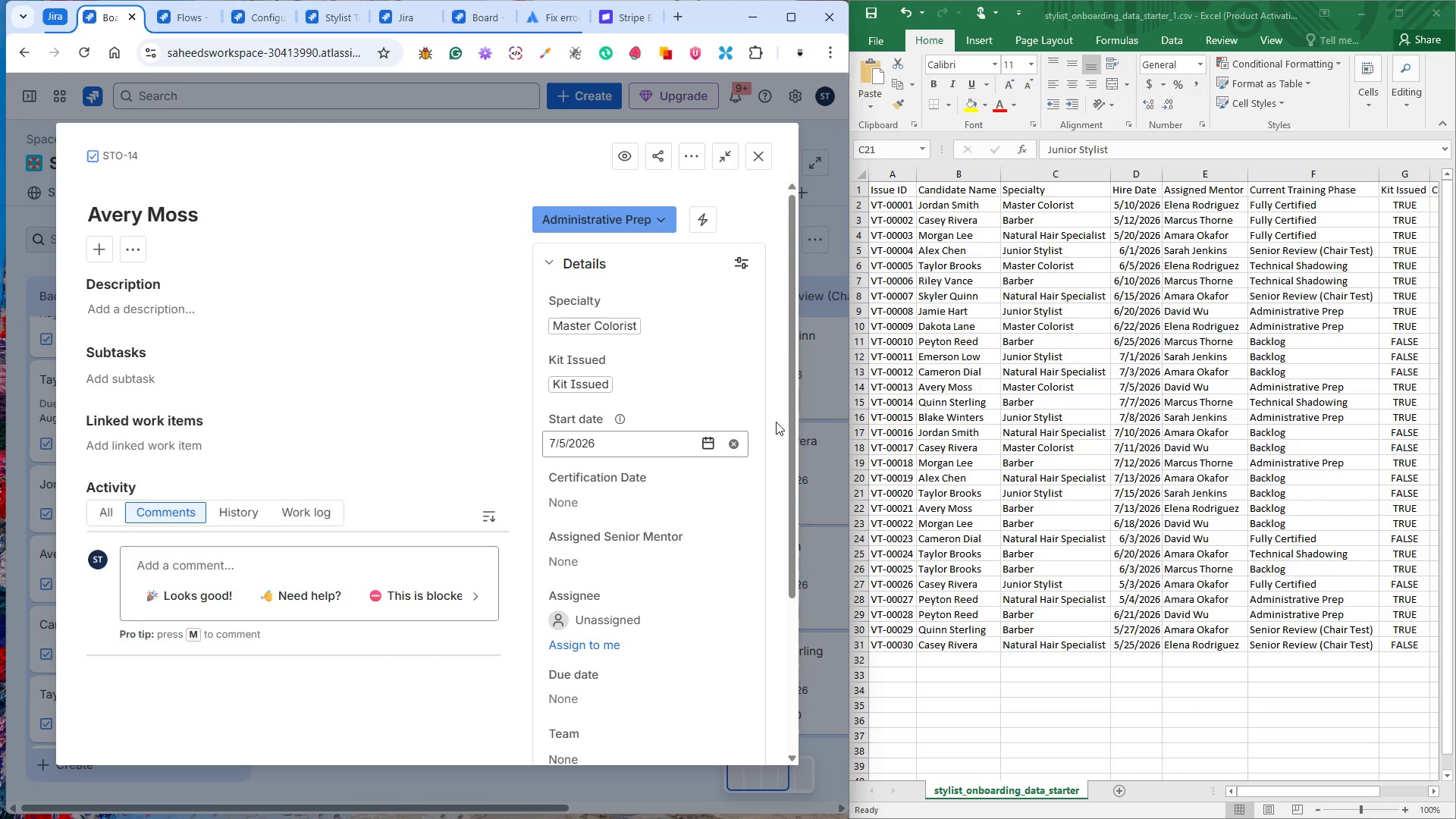 
left_click([770, 424])
 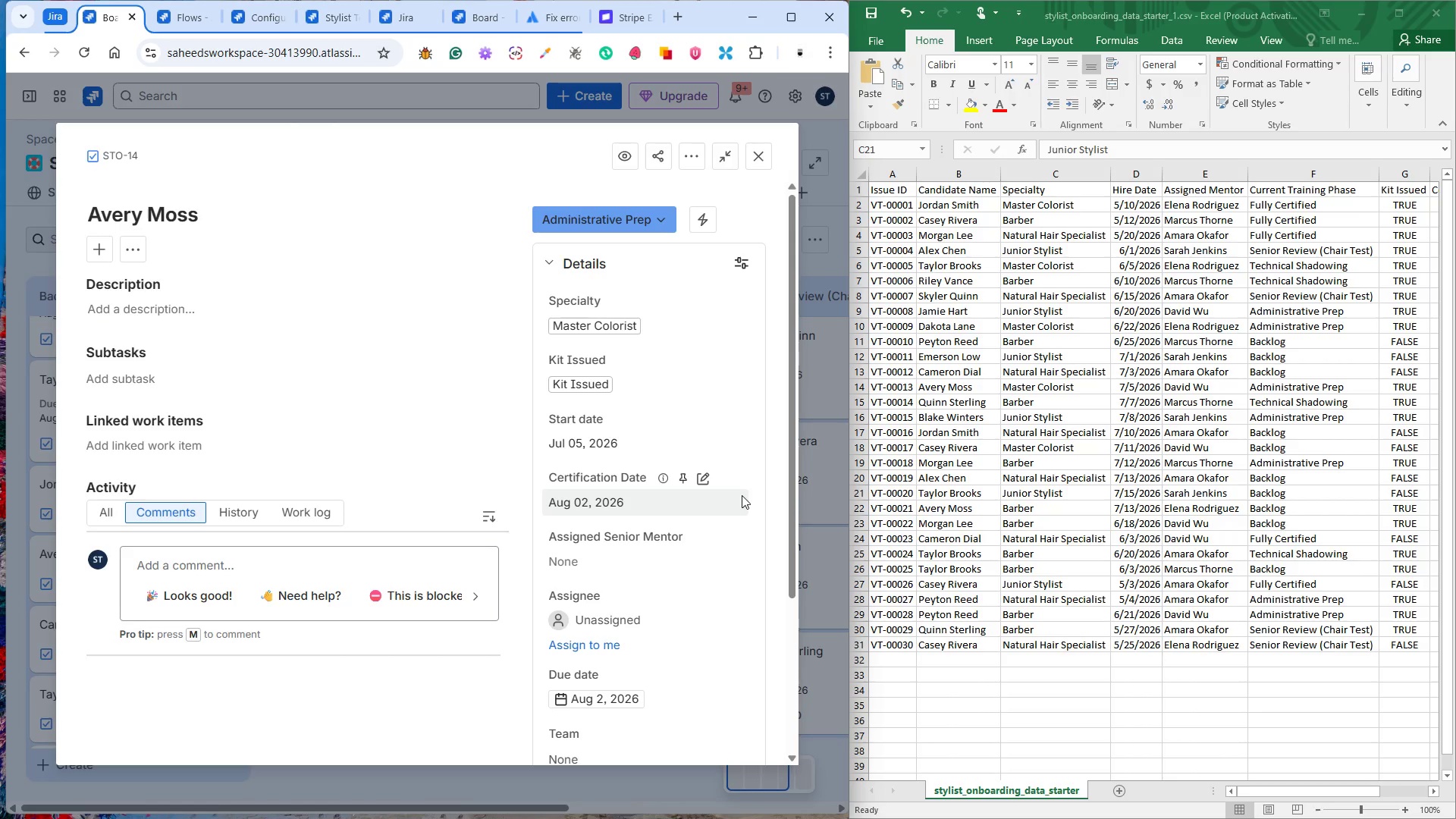 
wait(19.22)
 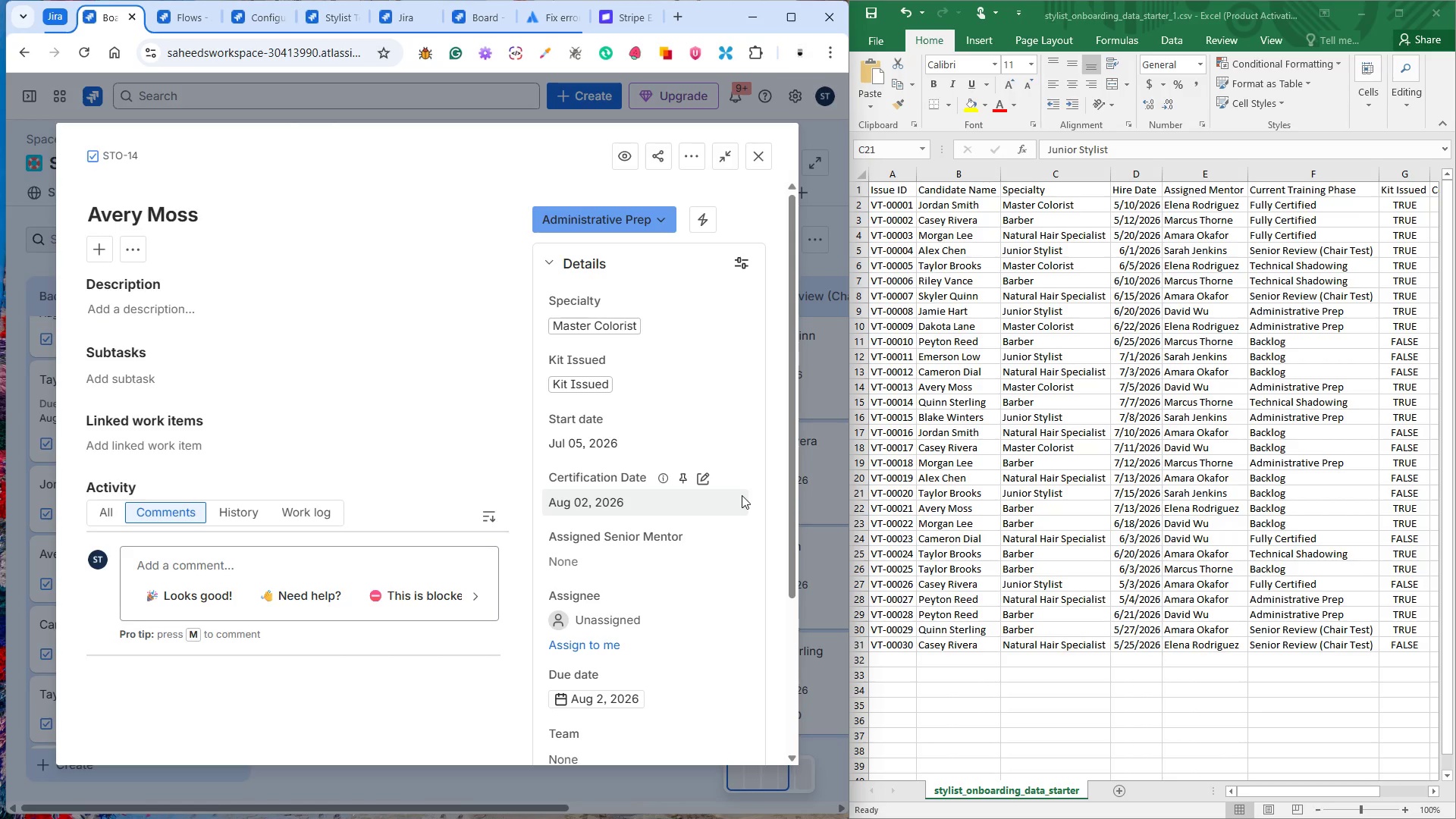 
scroll: coordinate [742, 494], scroll_direction: down, amount: 5.0
 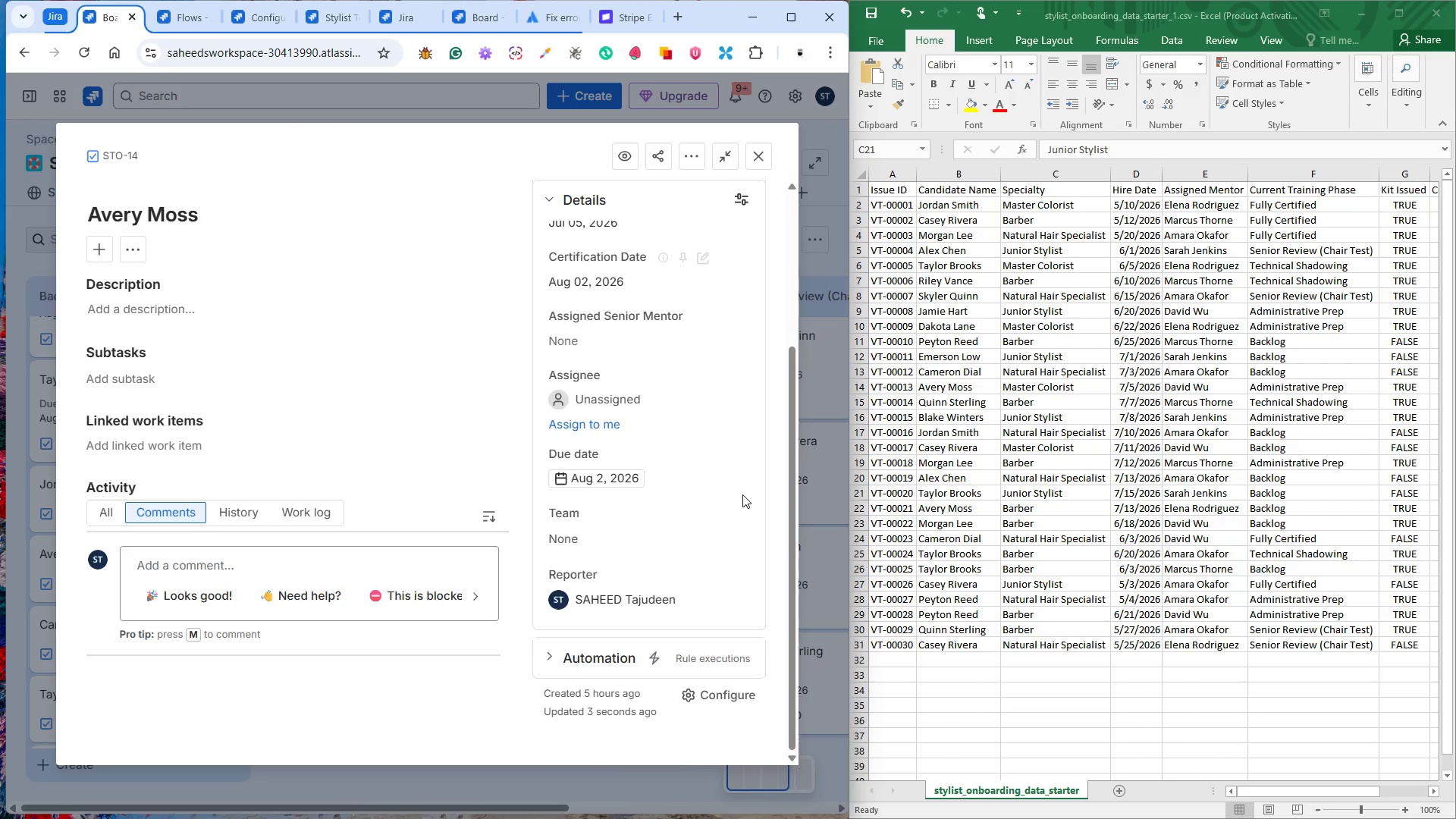 
scroll: coordinate [732, 393], scroll_direction: up, amount: 9.0
 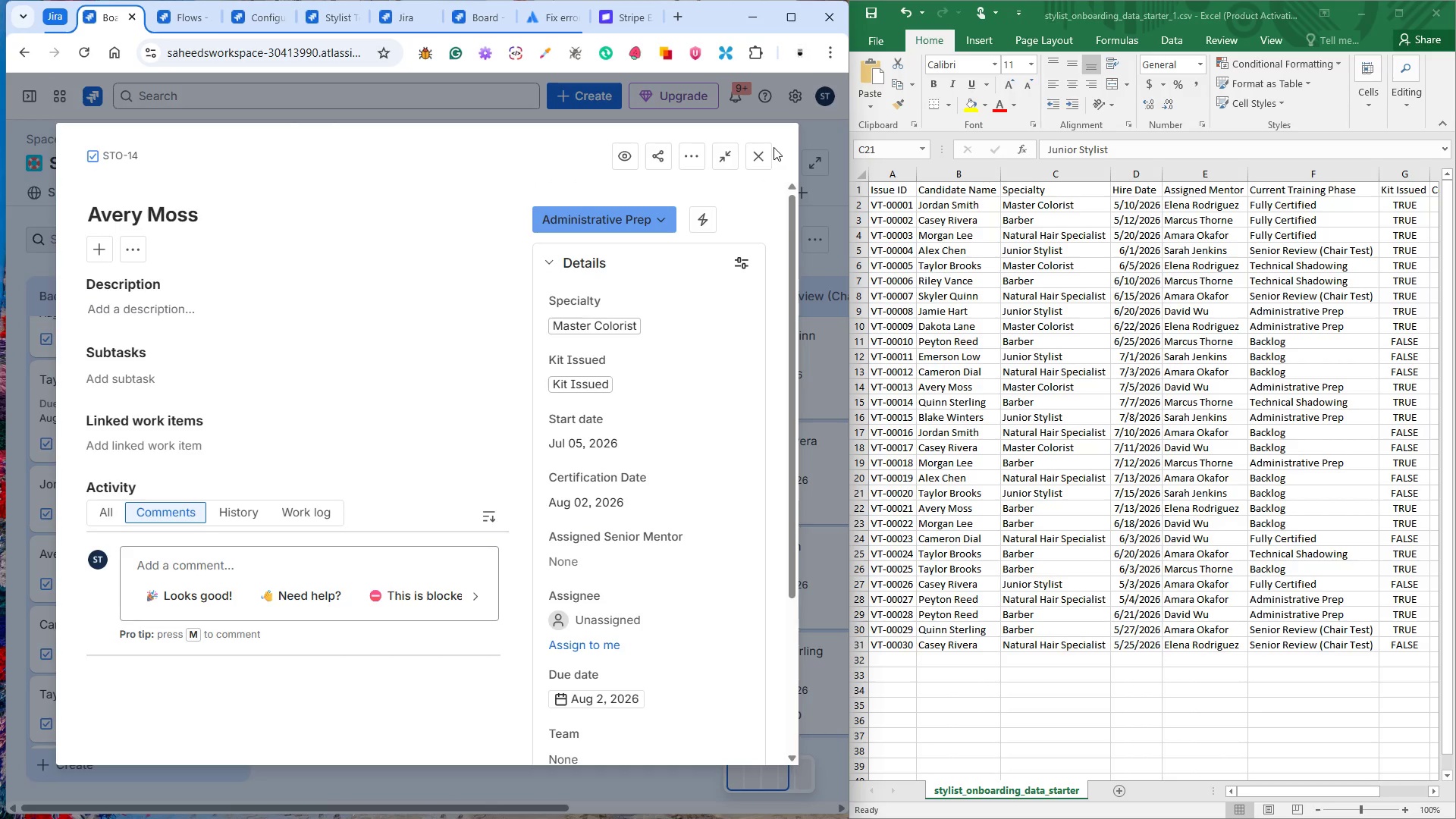 
left_click([773, 147])
 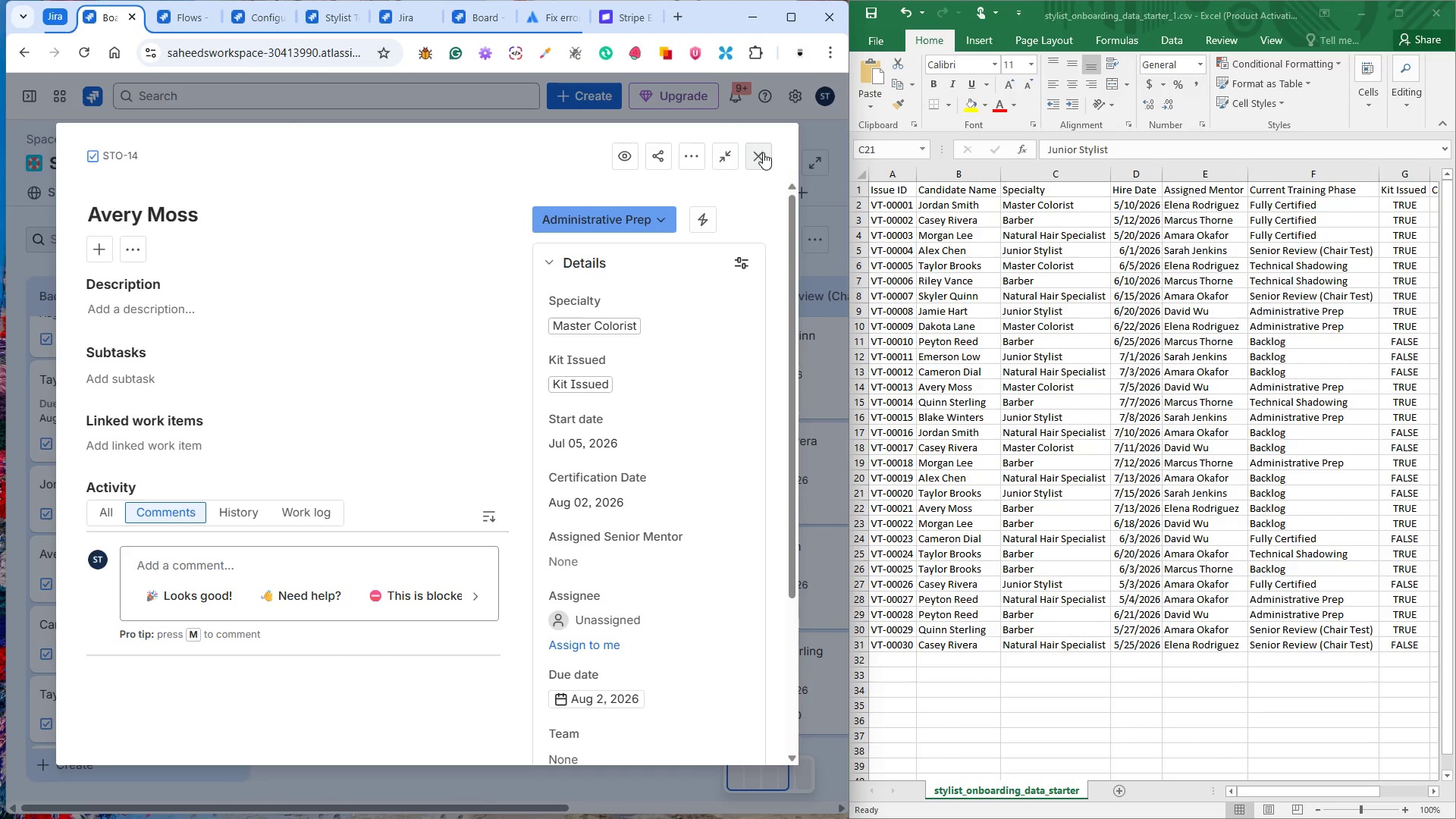 
left_click([762, 153])
 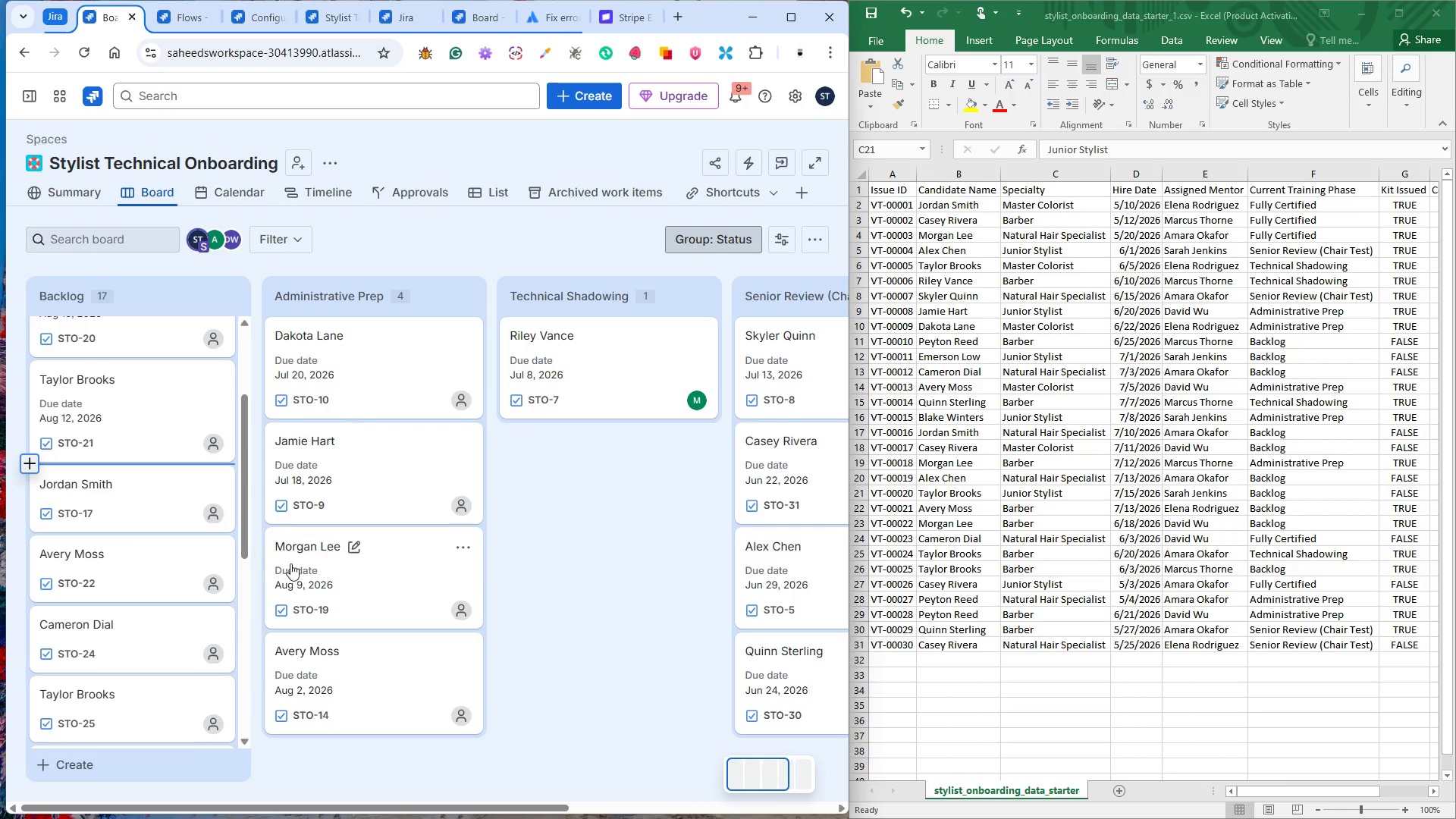 
scroll: coordinate [284, 526], scroll_direction: down, amount: 3.0
 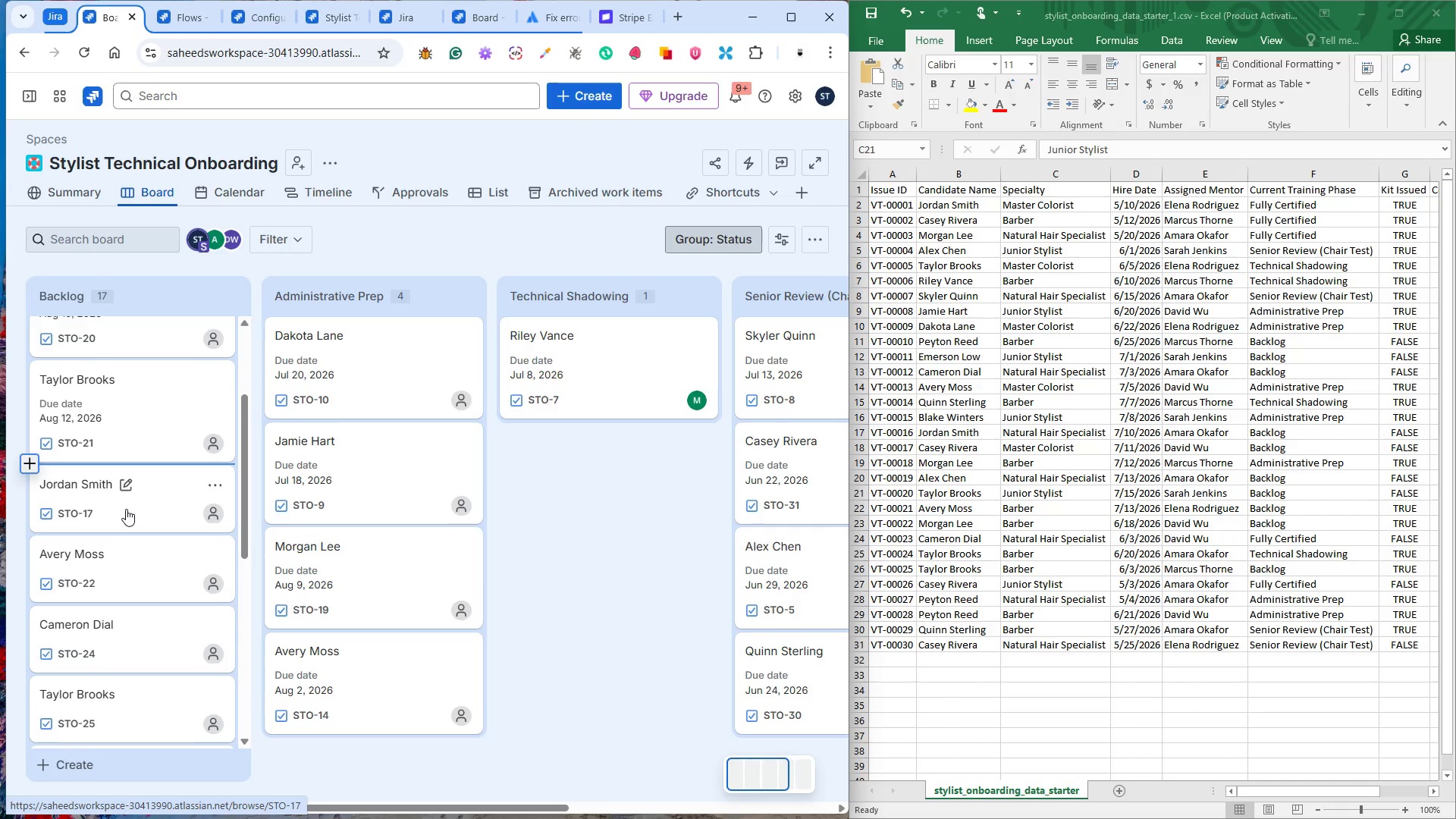 
wait(6.98)
 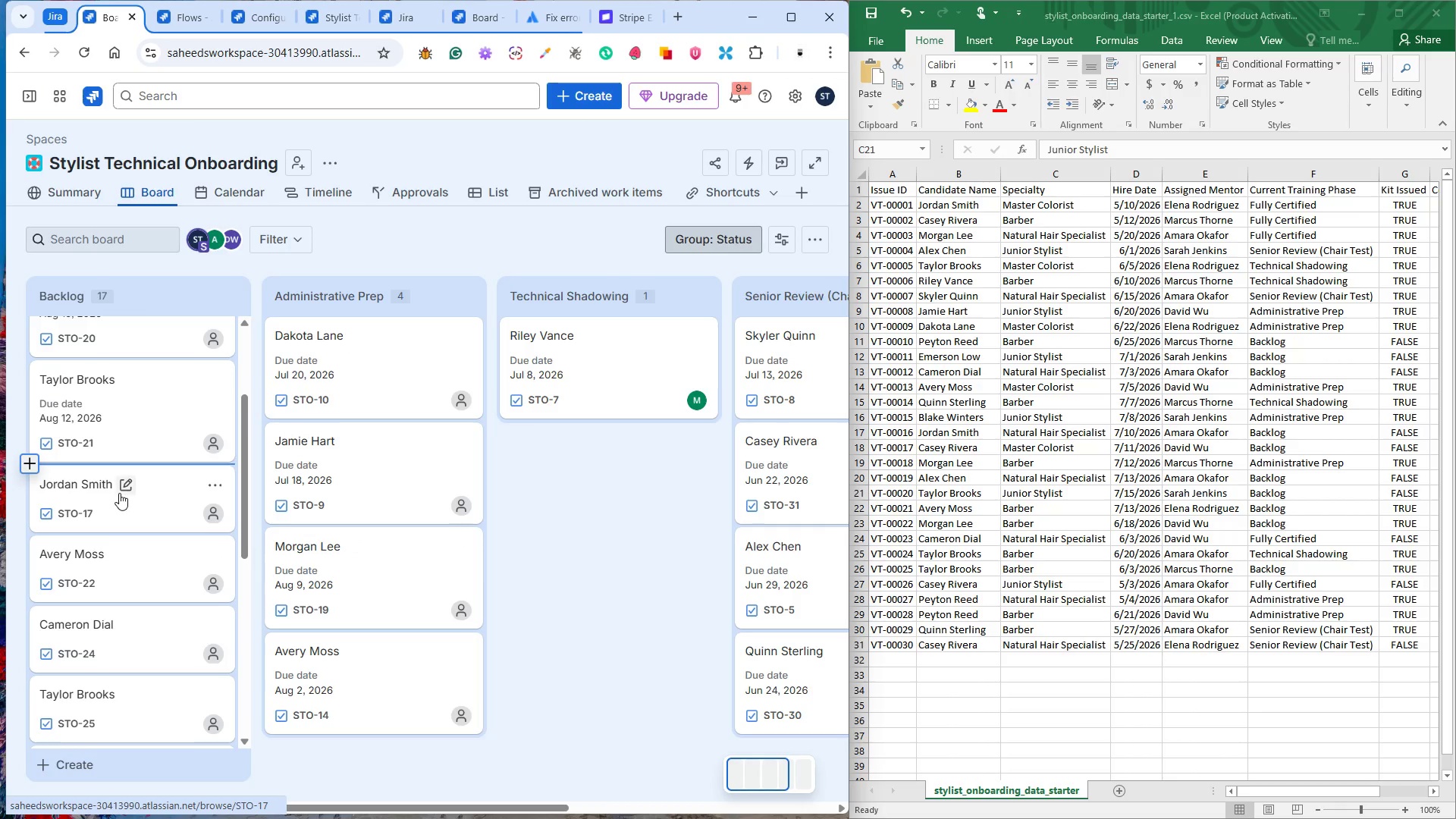 
left_click([126, 509])
 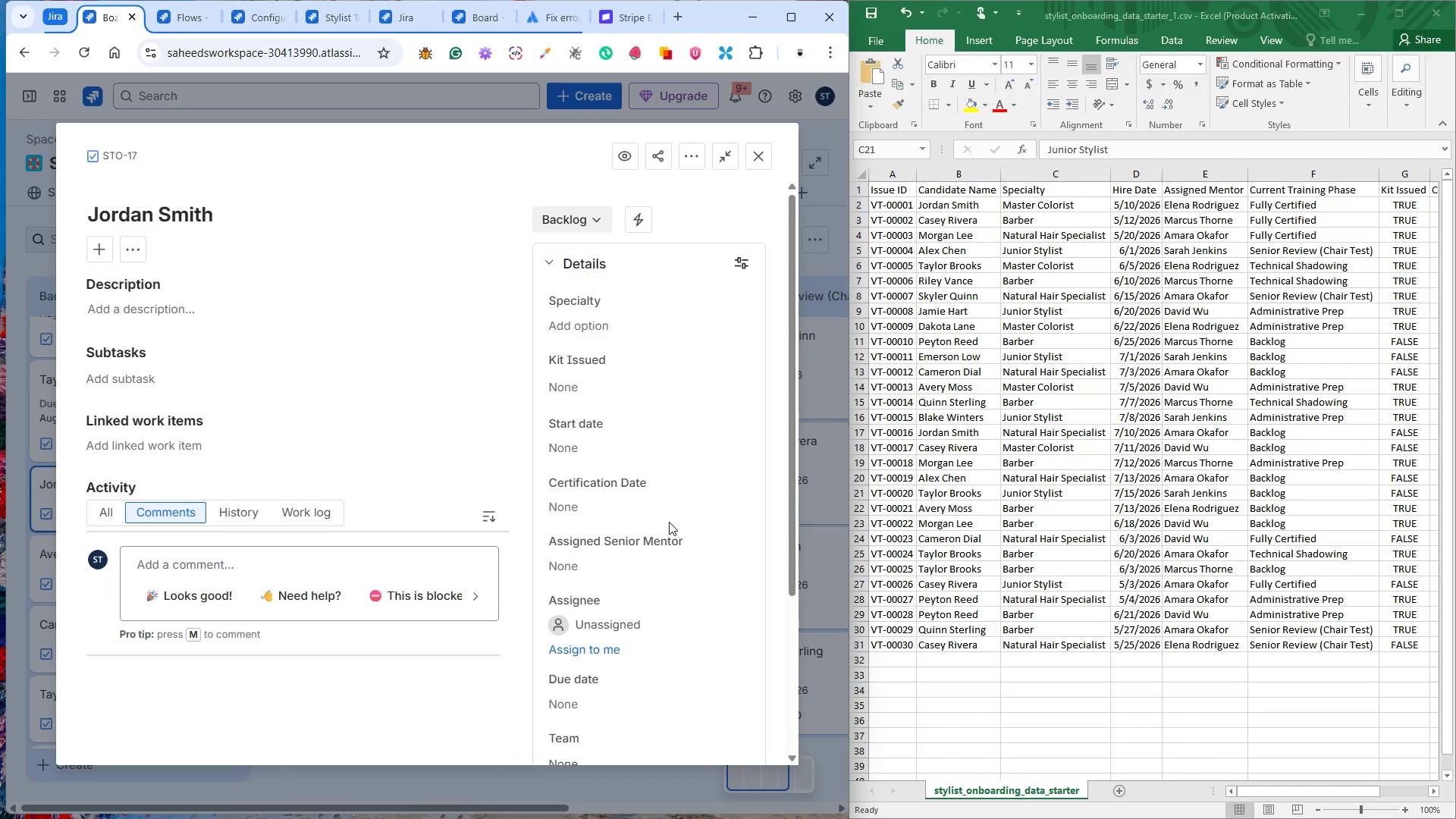 
wait(11.52)
 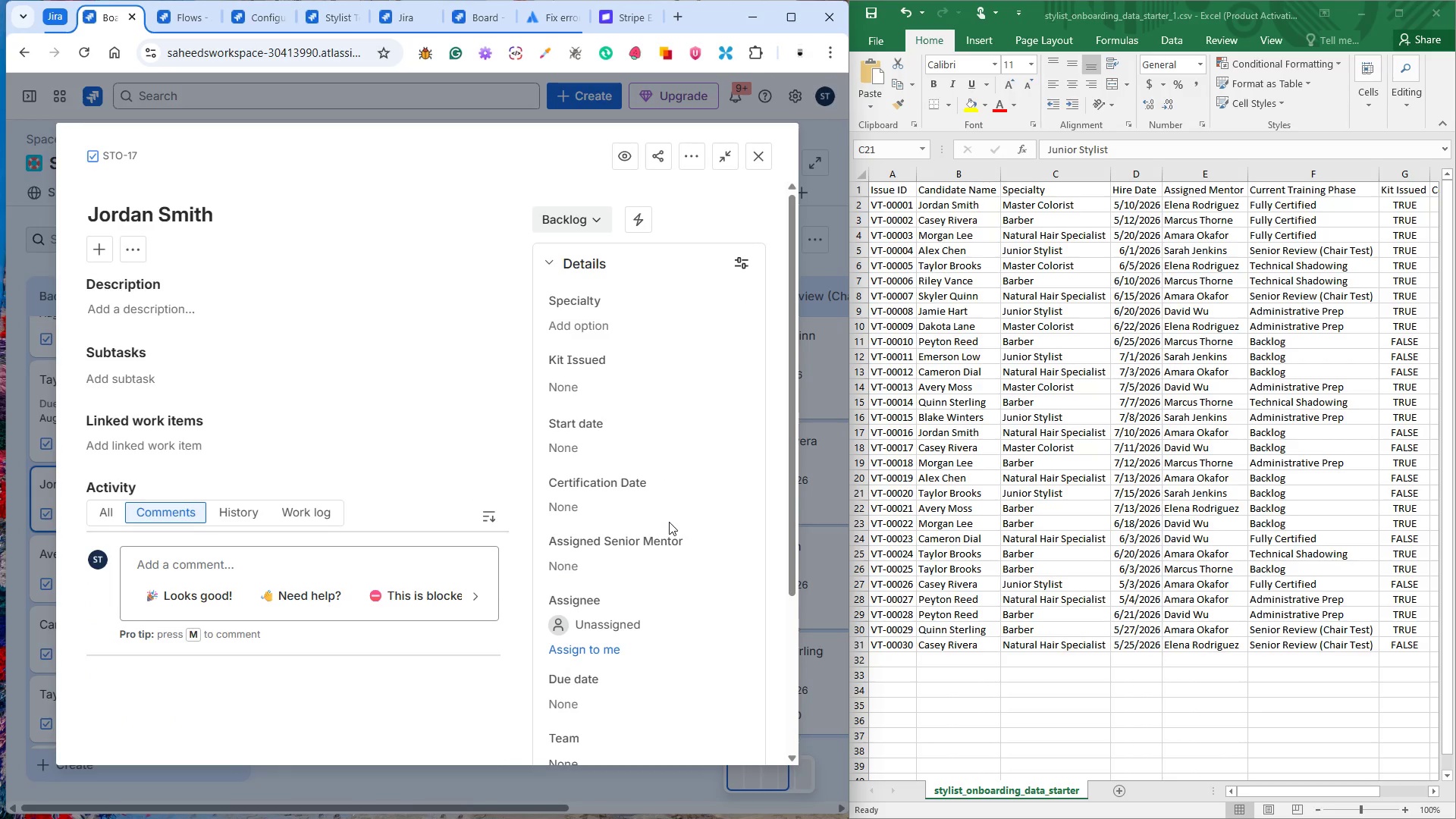 
left_click([652, 454])
 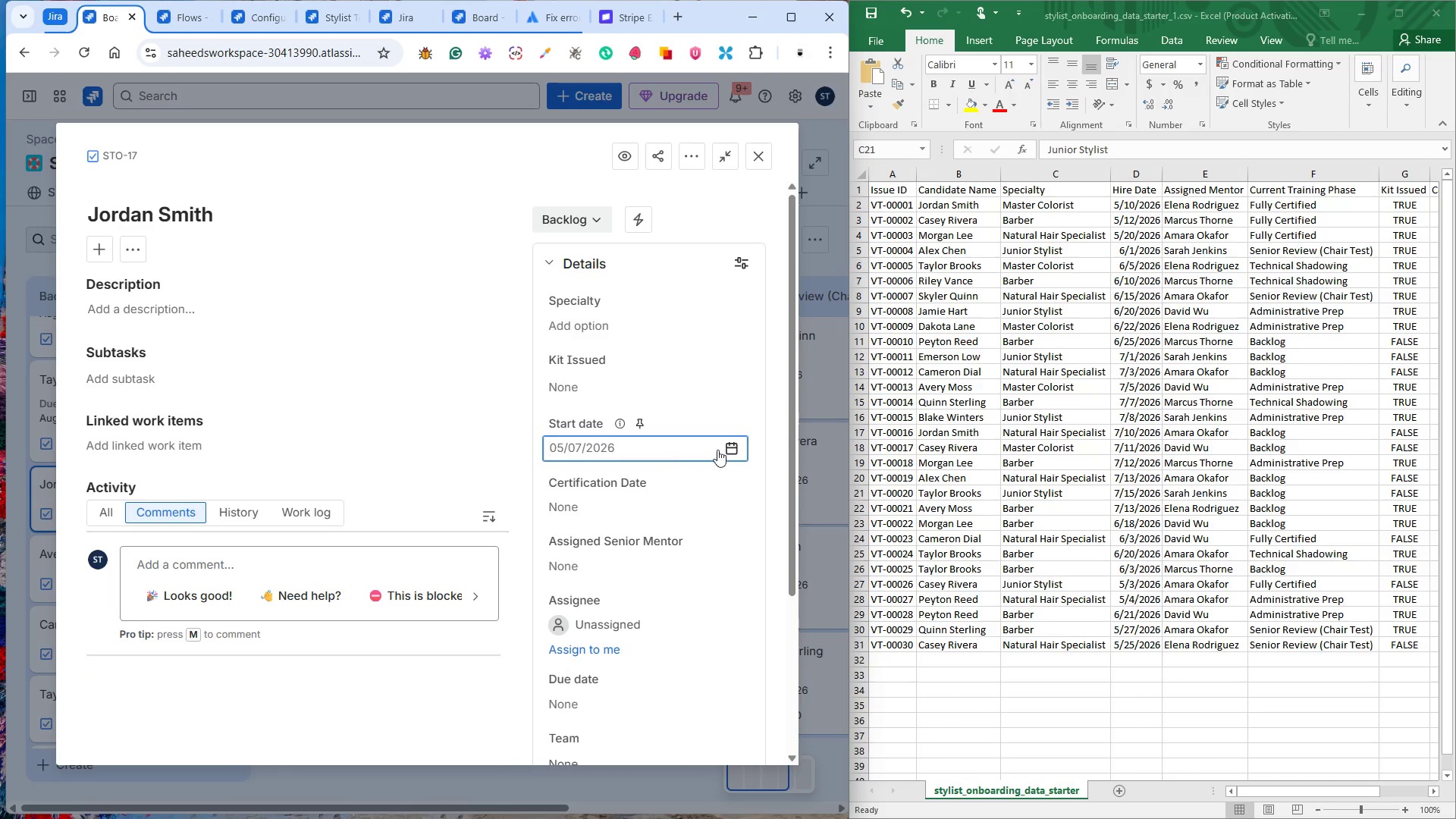 
left_click([733, 447])
 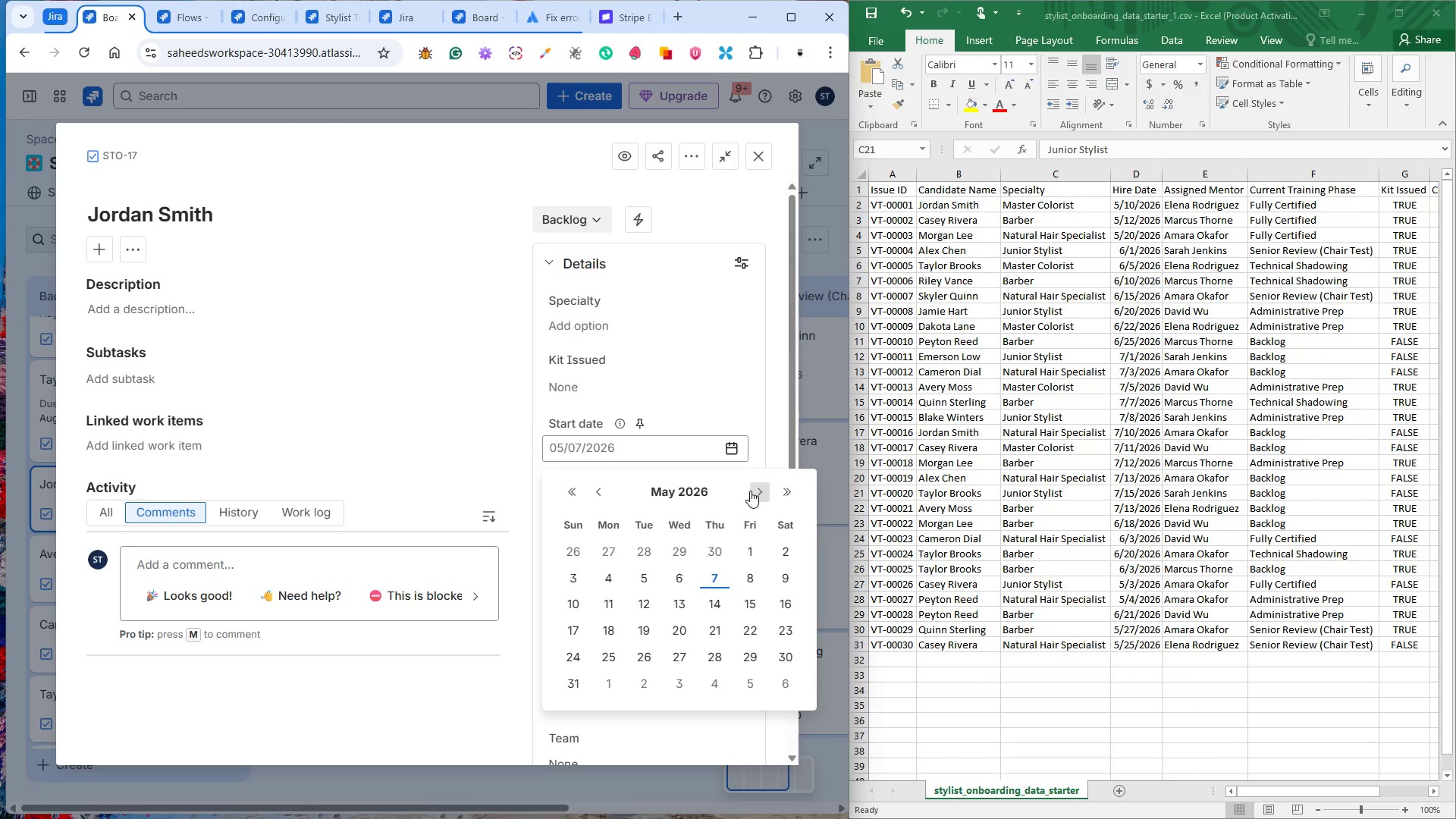 
double_click([752, 491])
 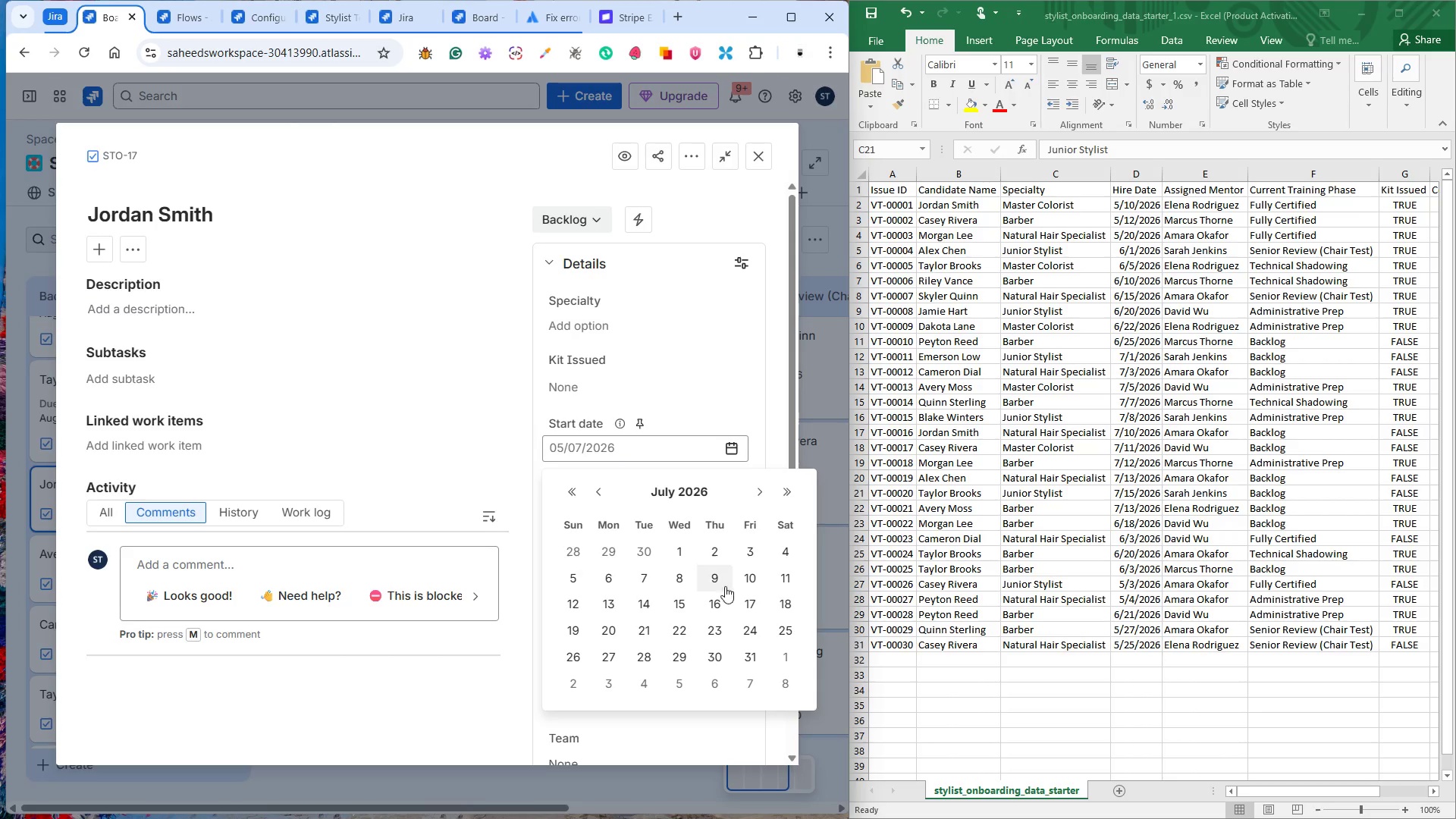 
left_click([791, 571])
 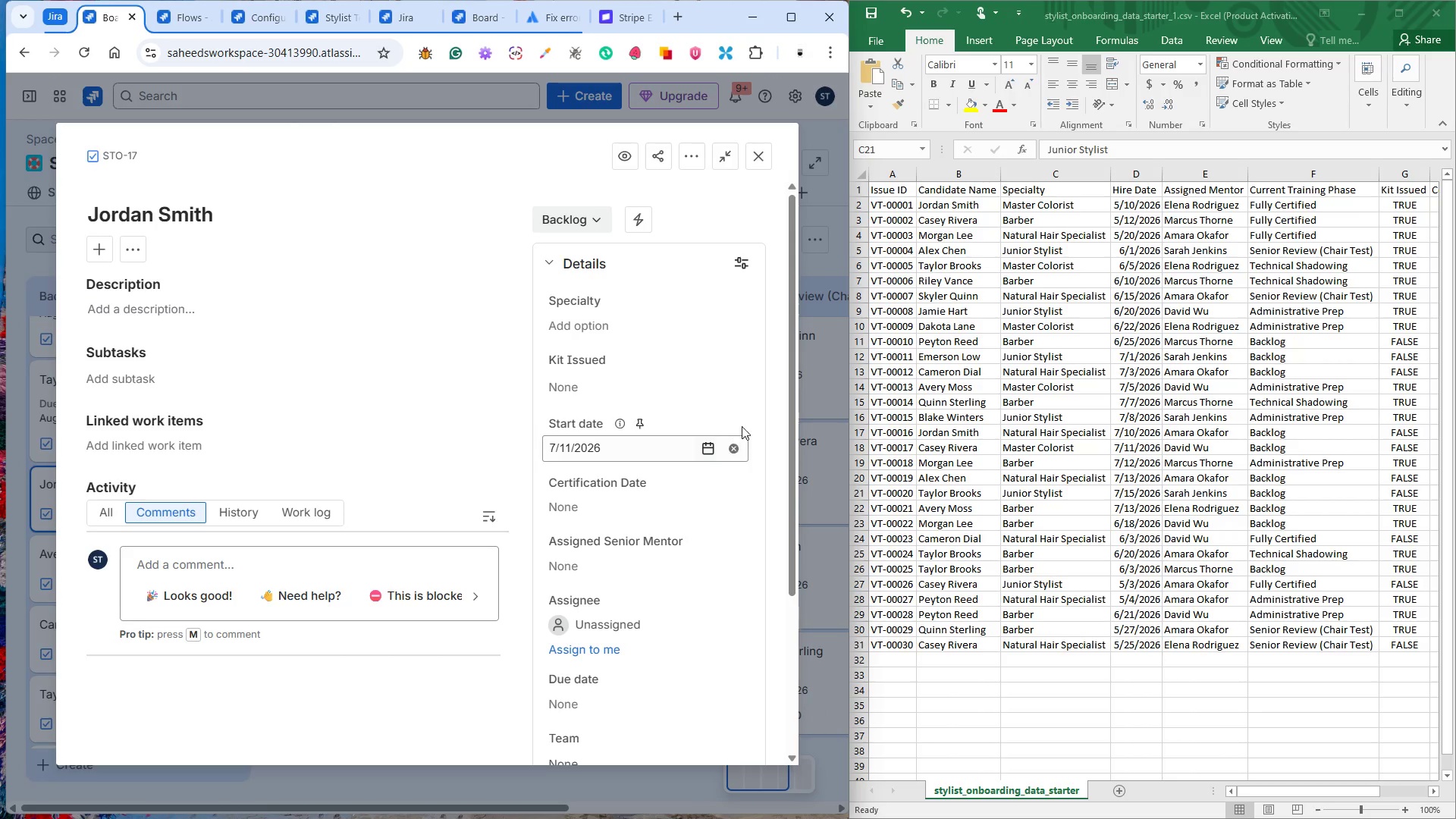 
left_click([737, 411])
 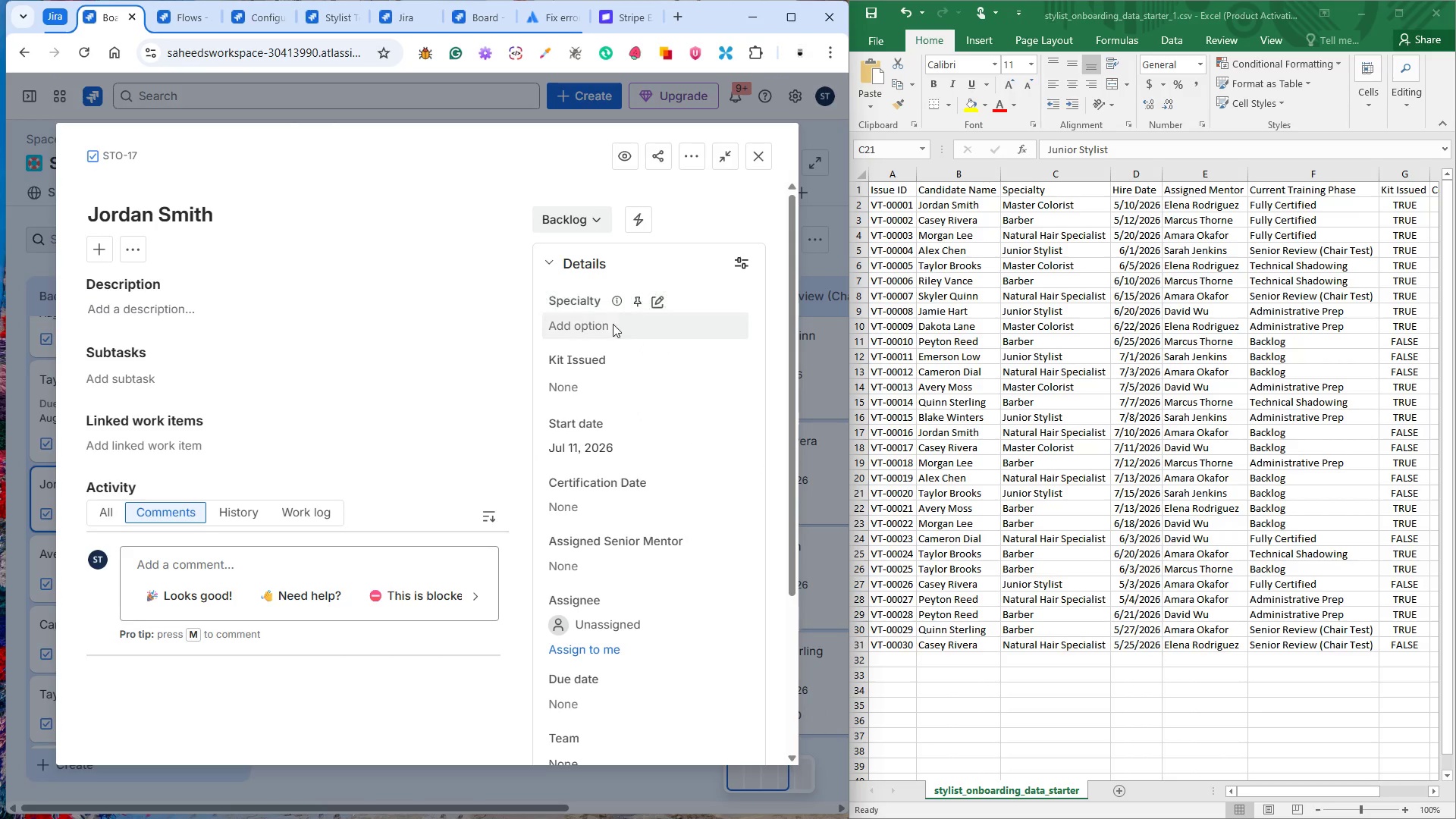 
left_click([611, 327])
 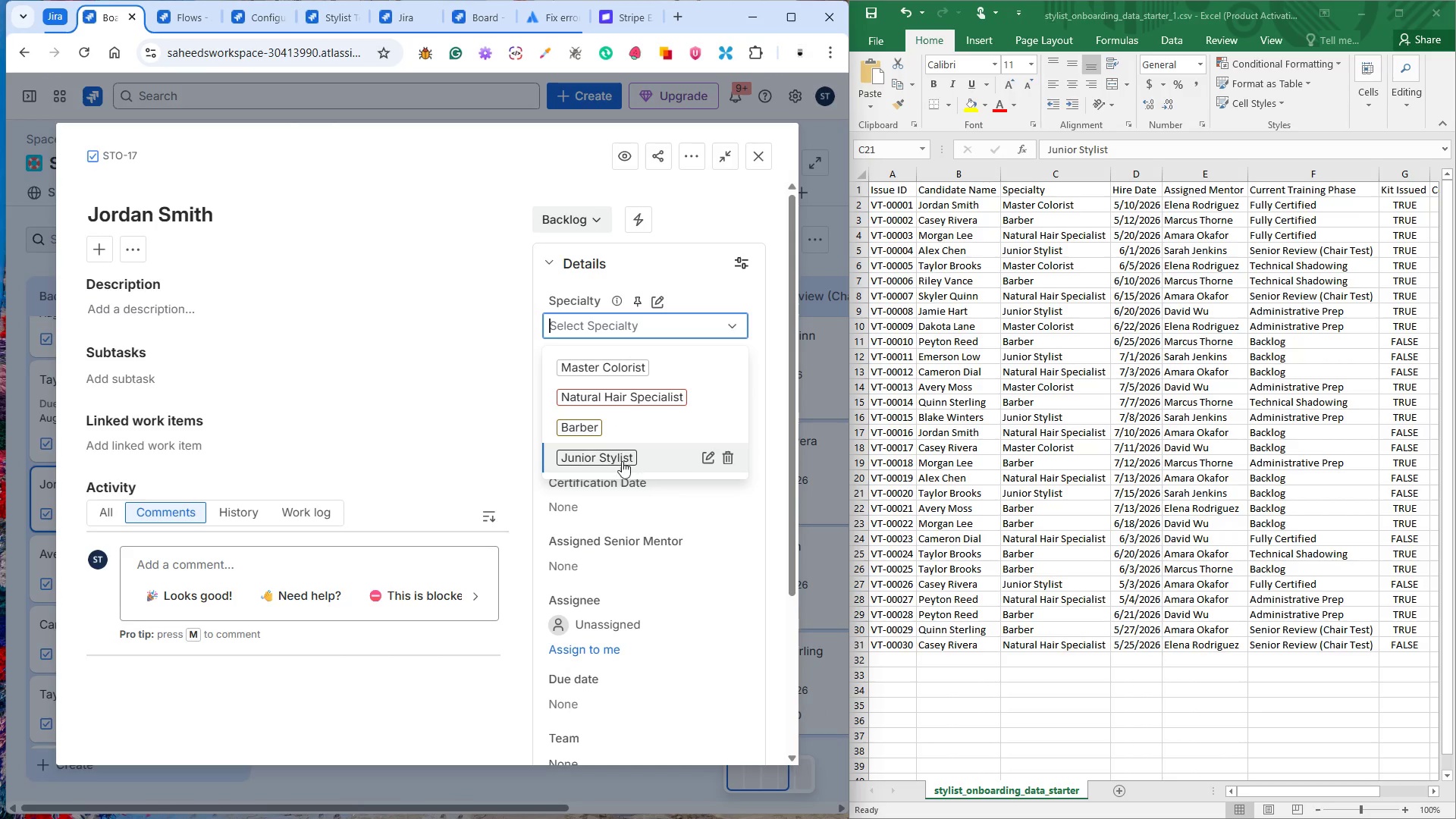 
left_click_drag(start_coordinate=[617, 397], to_coordinate=[612, 372])
 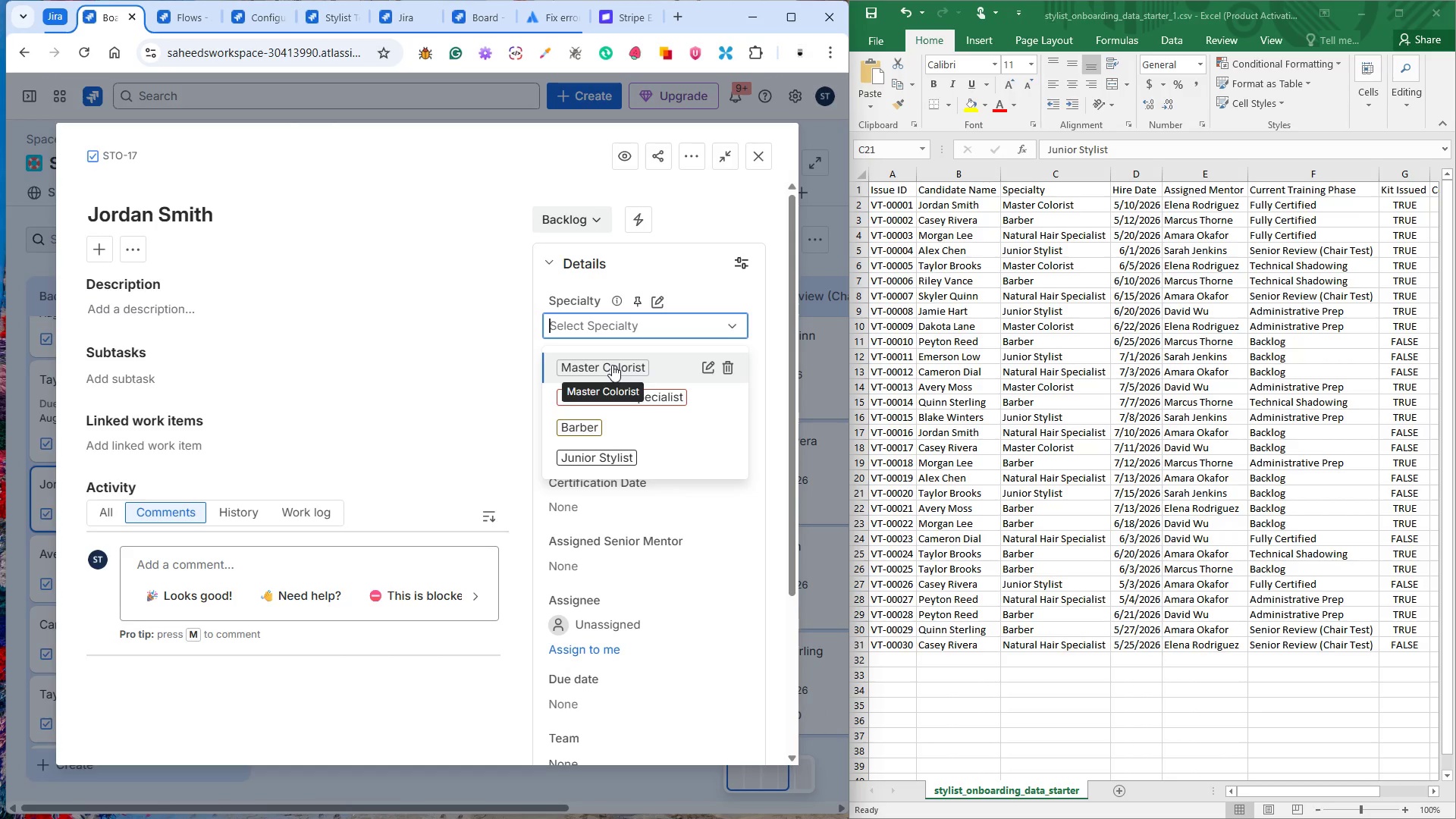 
left_click([612, 365])
 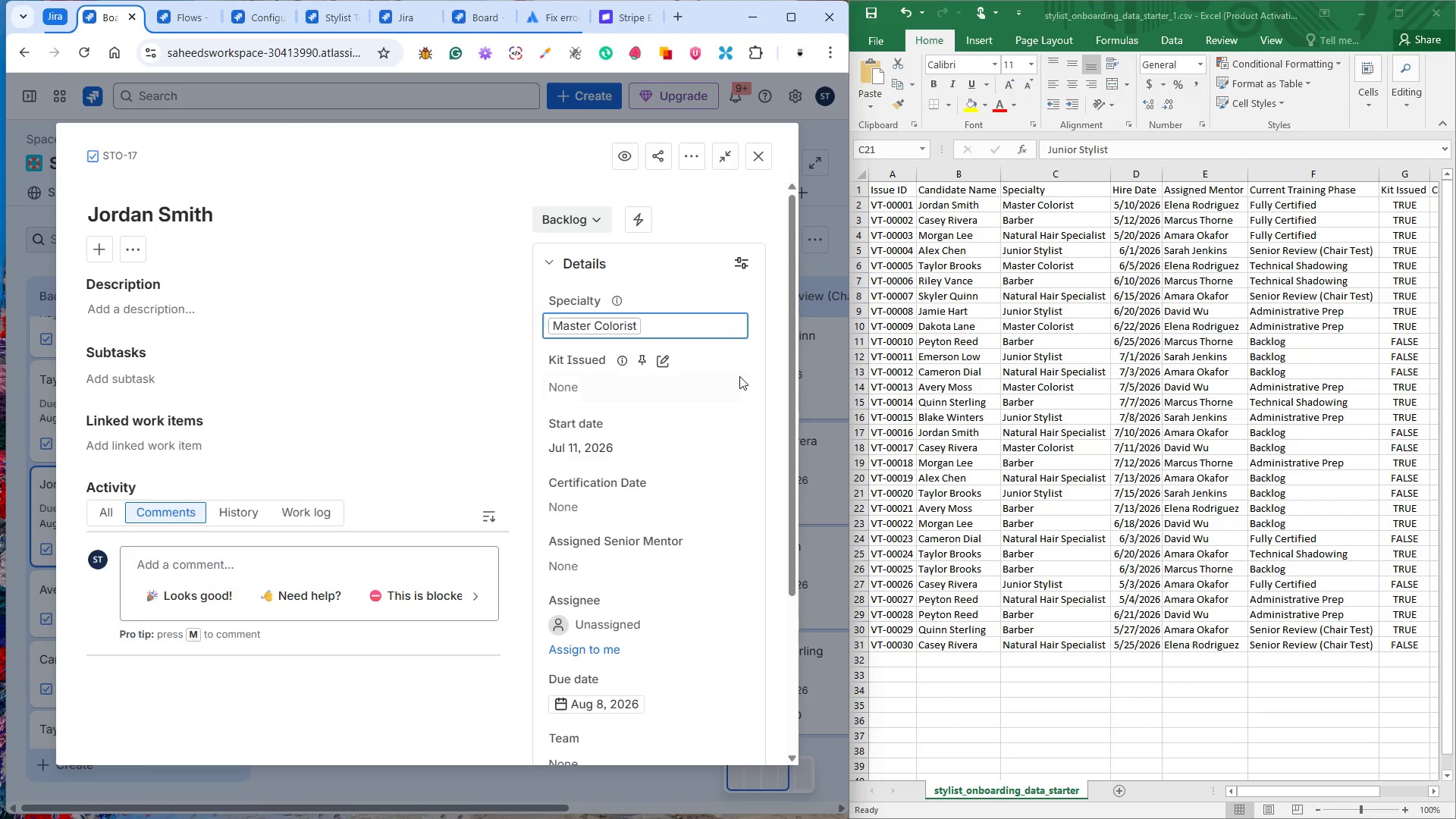 
left_click([751, 378])
 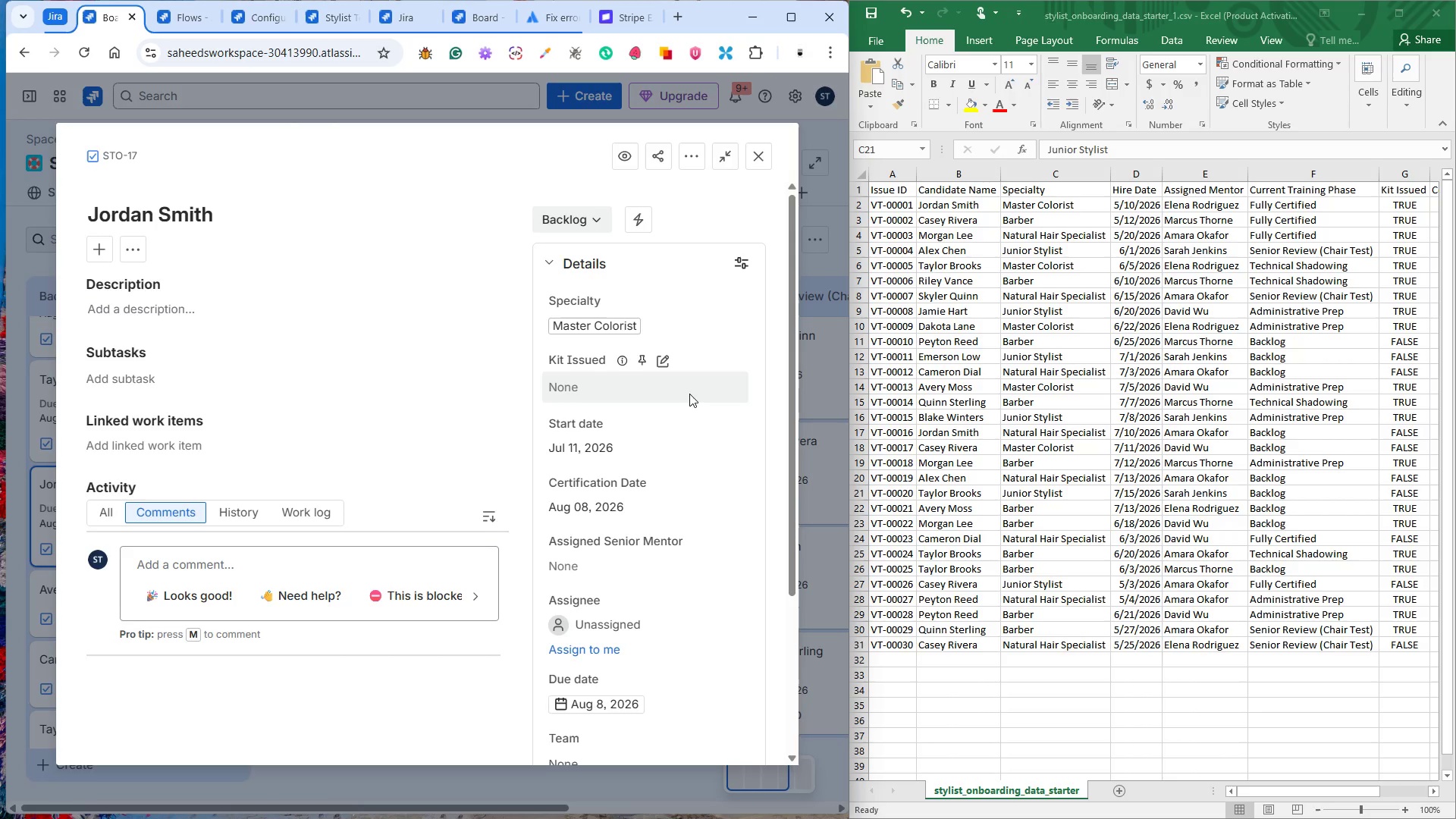 
wait(10.22)
 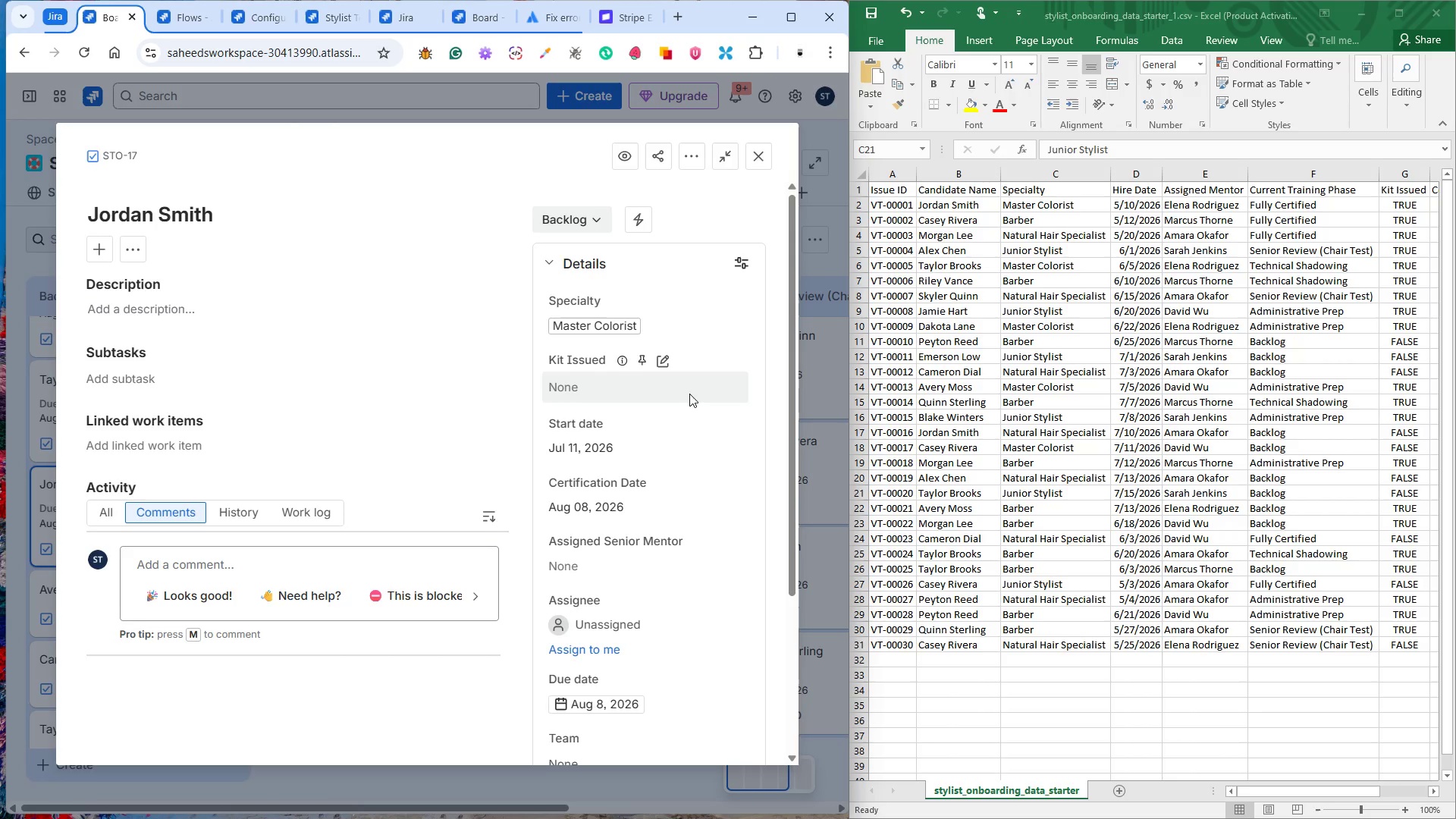 
left_click([868, 428])
 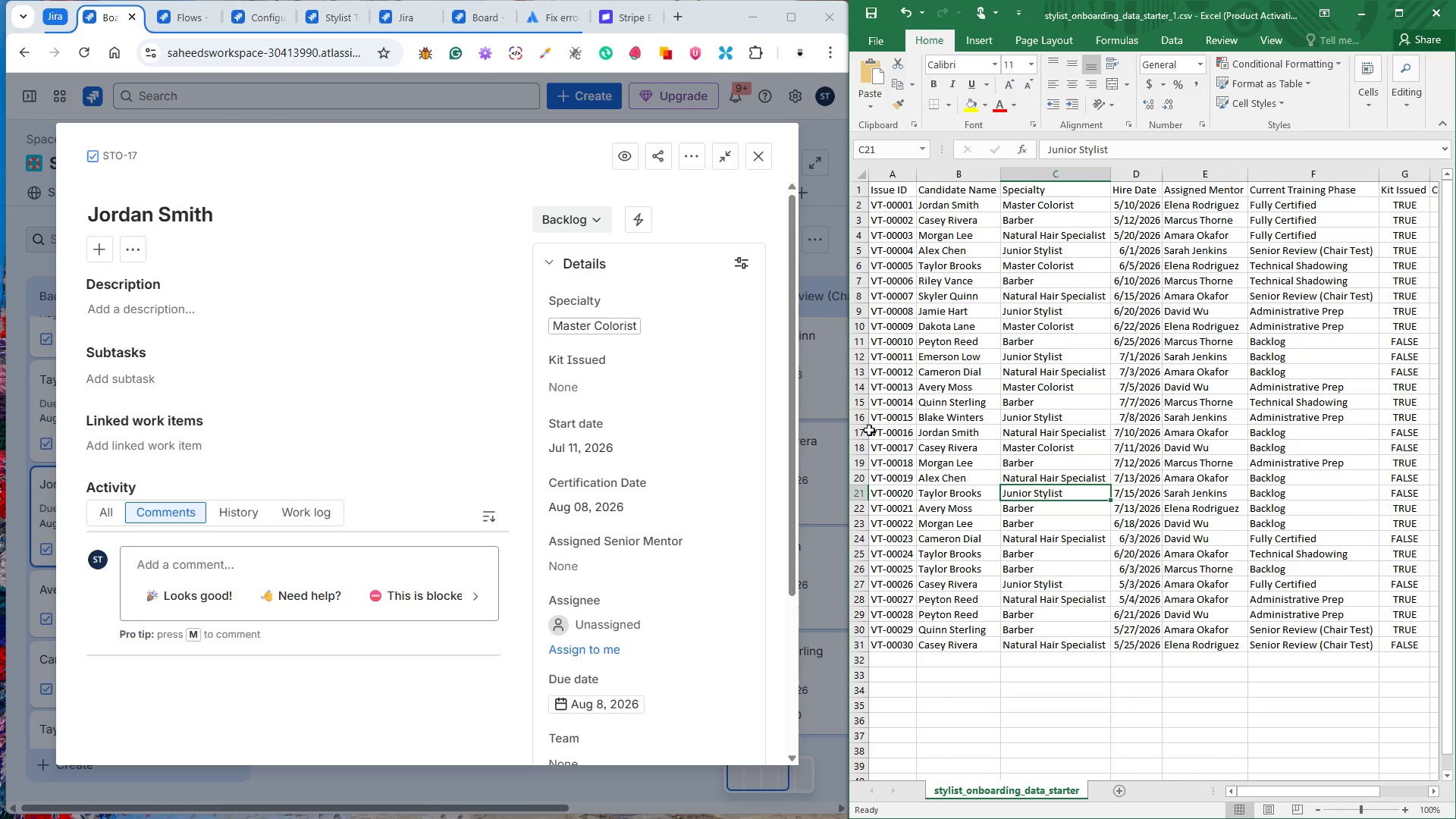 
wait(9.45)
 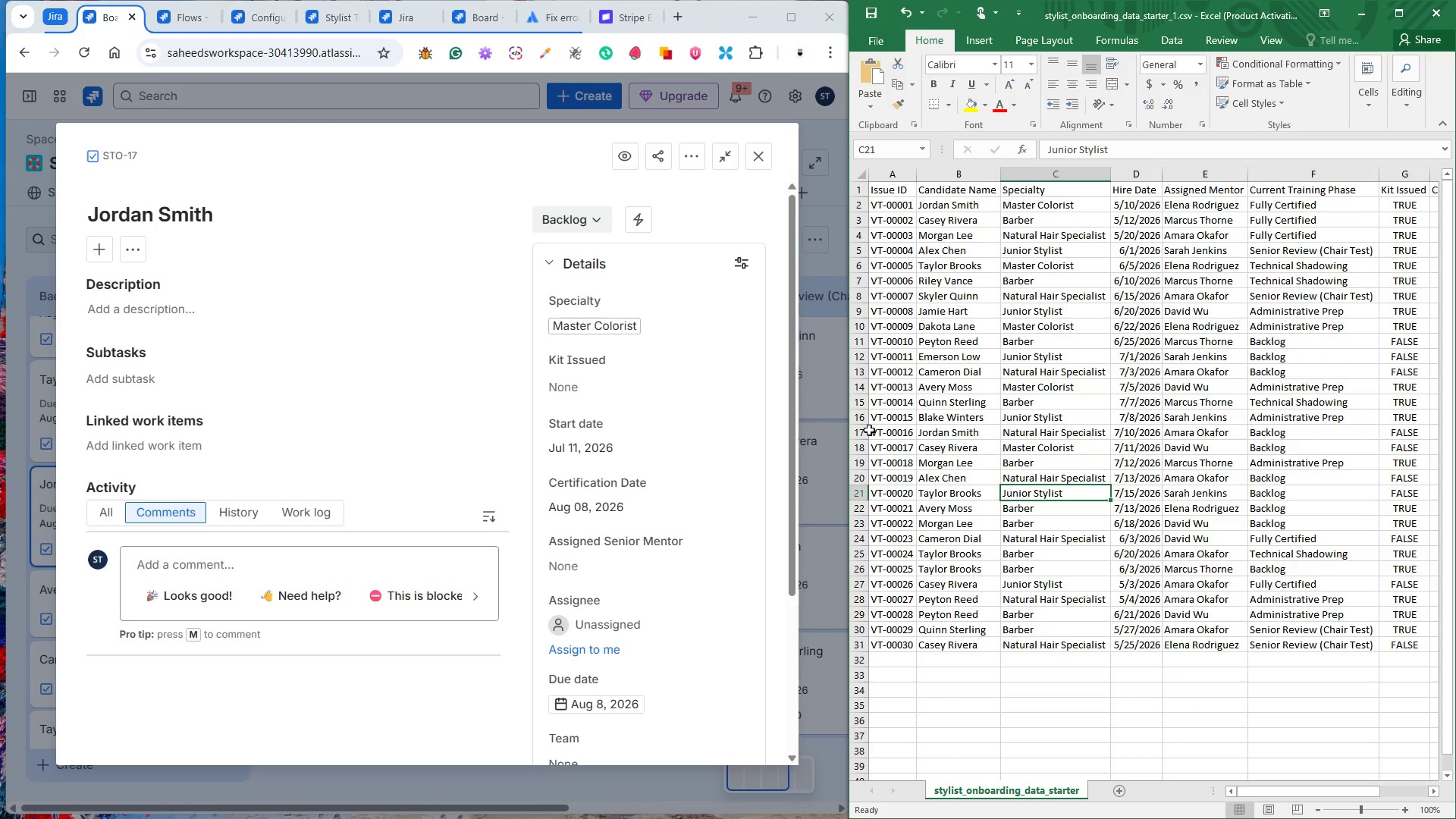 
left_click([869, 430])
 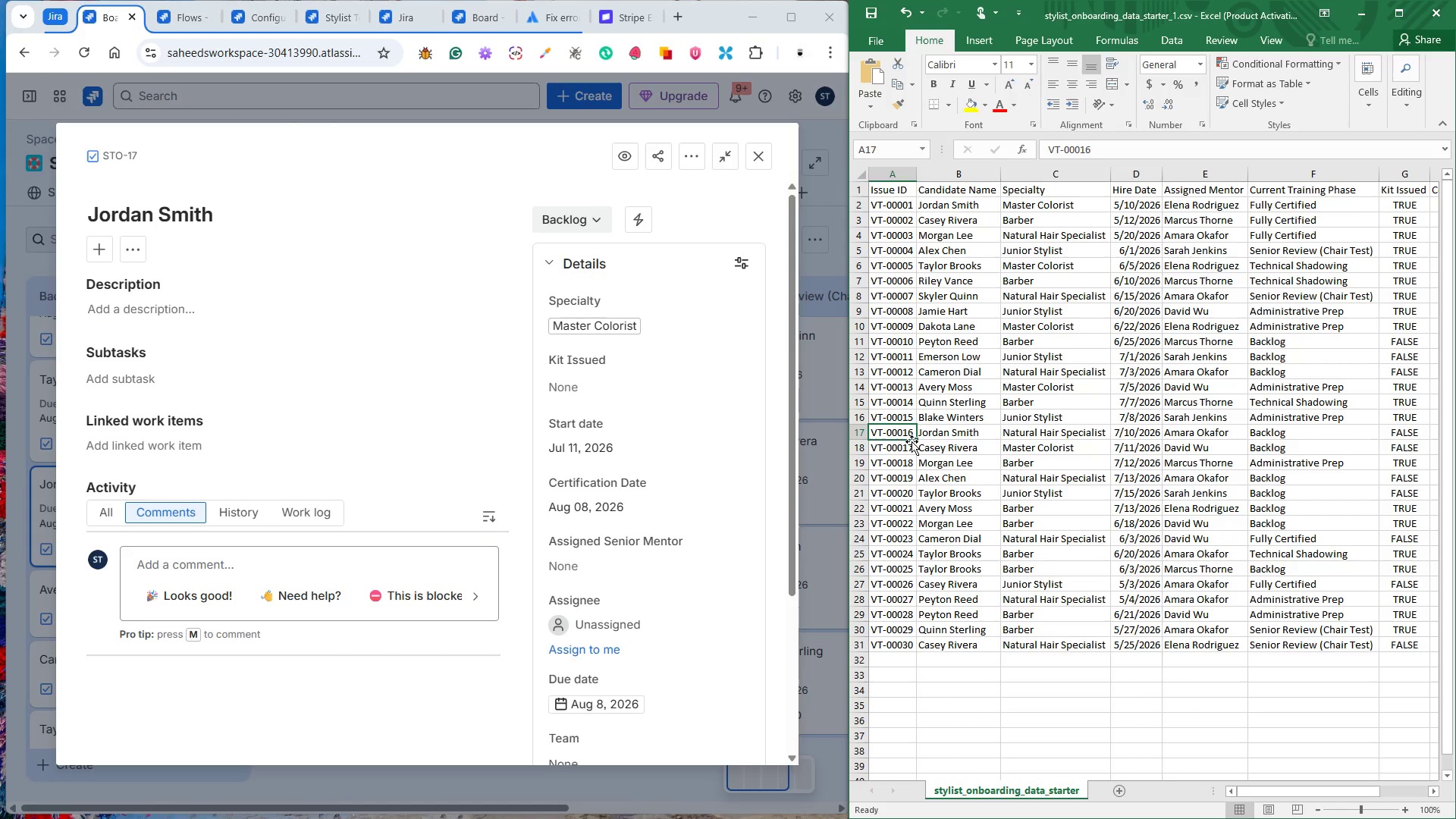 
wait(10.75)
 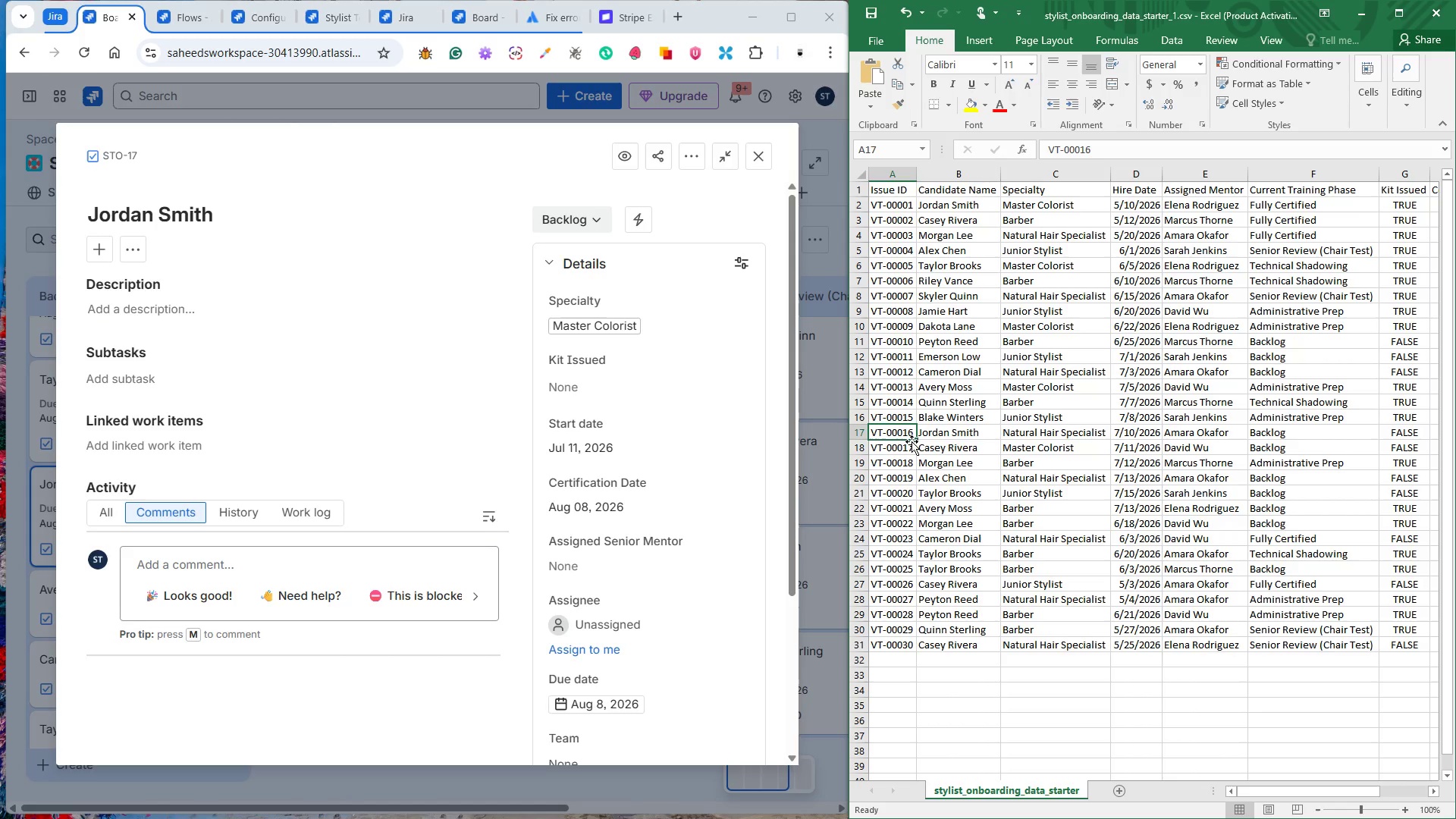 
left_click([601, 327])
 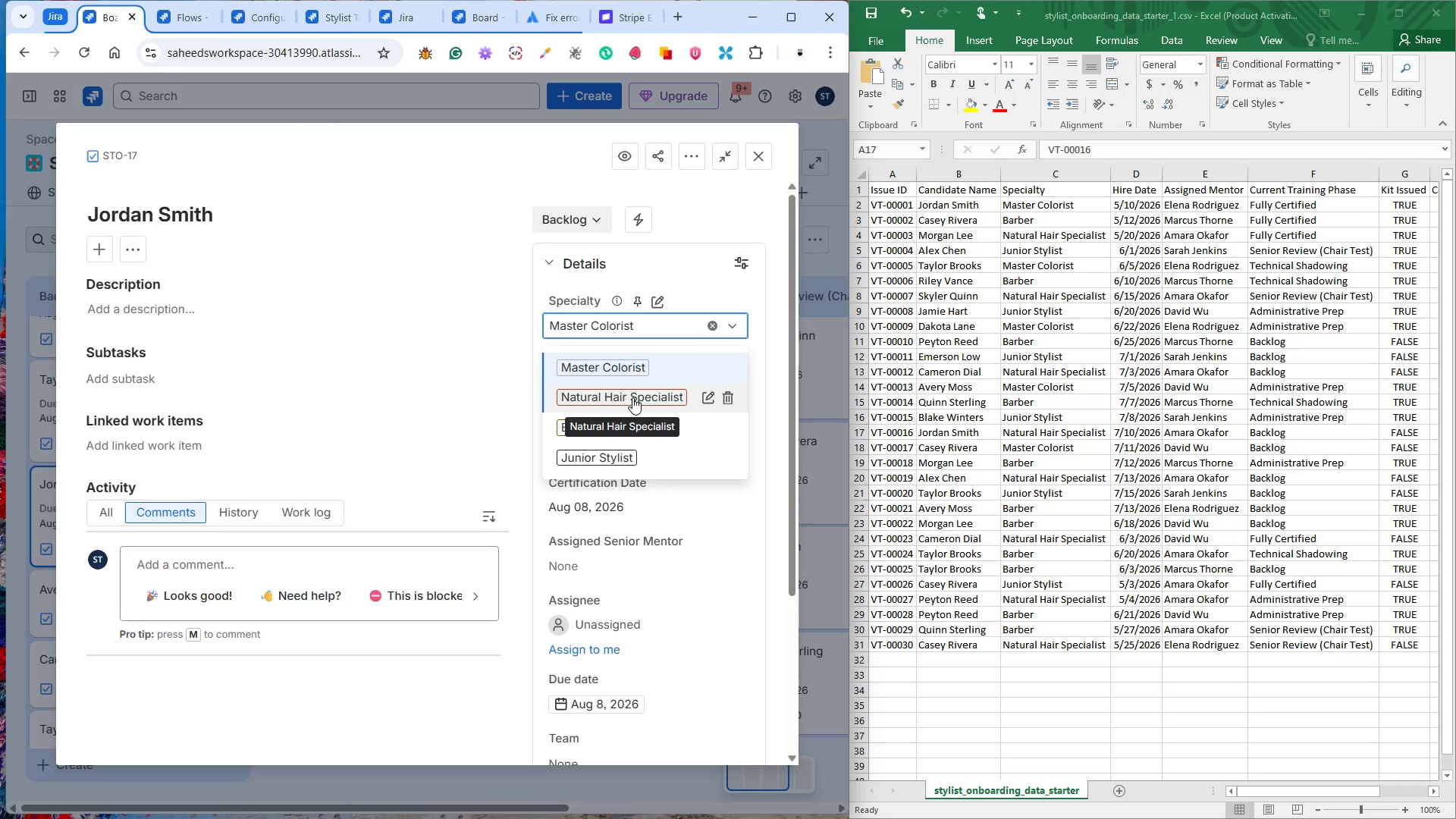 
left_click([632, 397])
 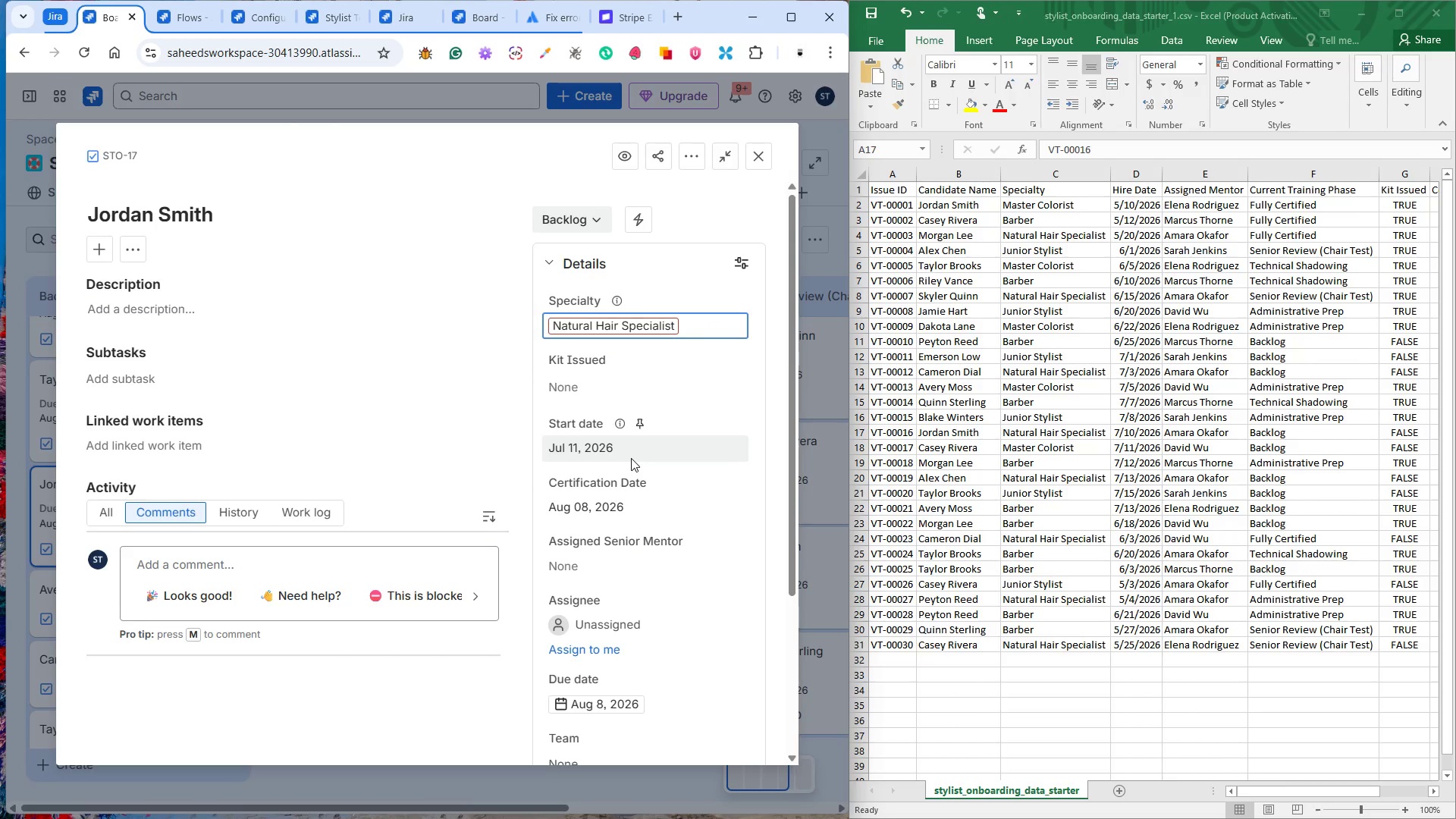 
wait(10.88)
 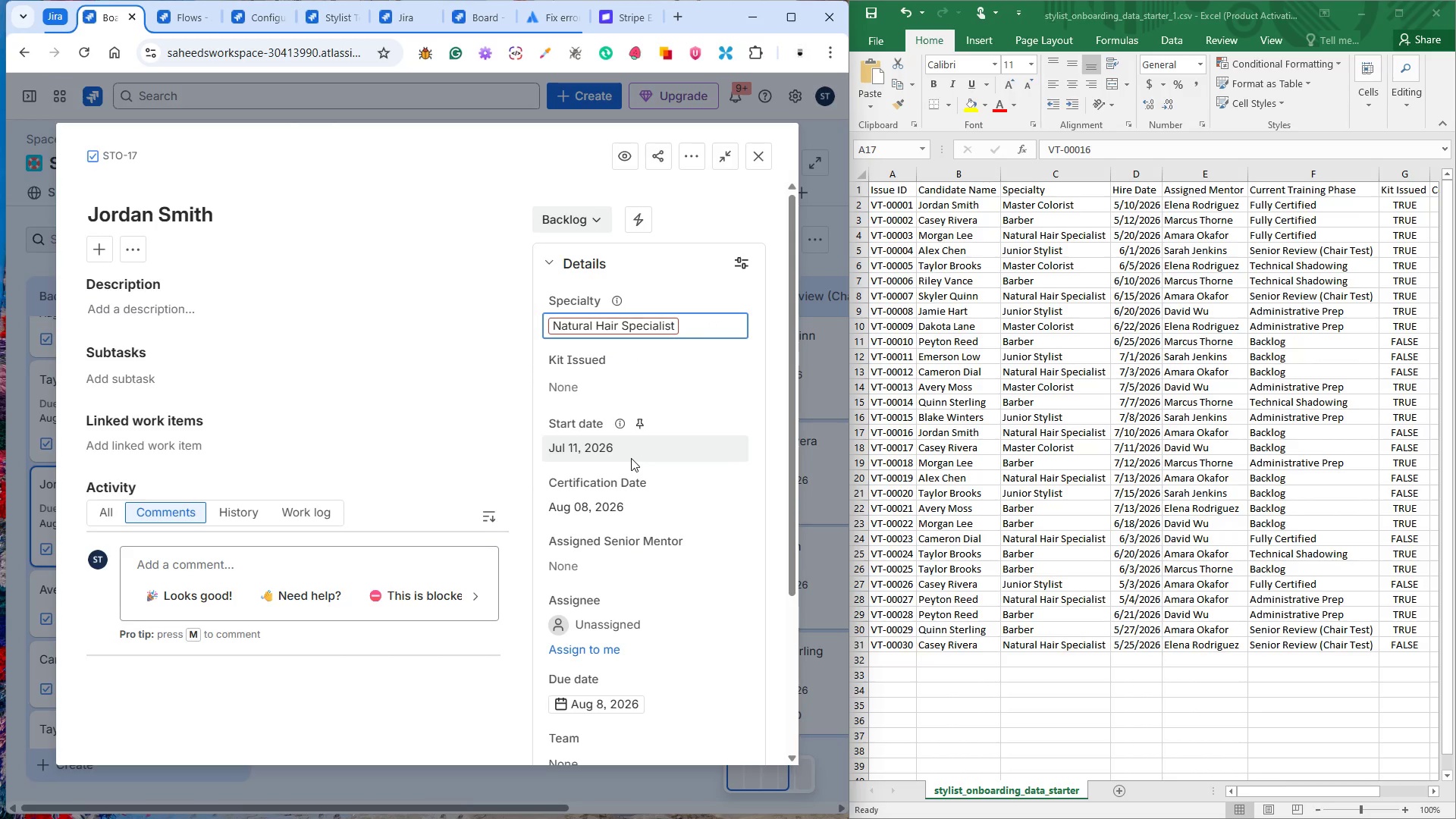 
left_click([629, 453])
 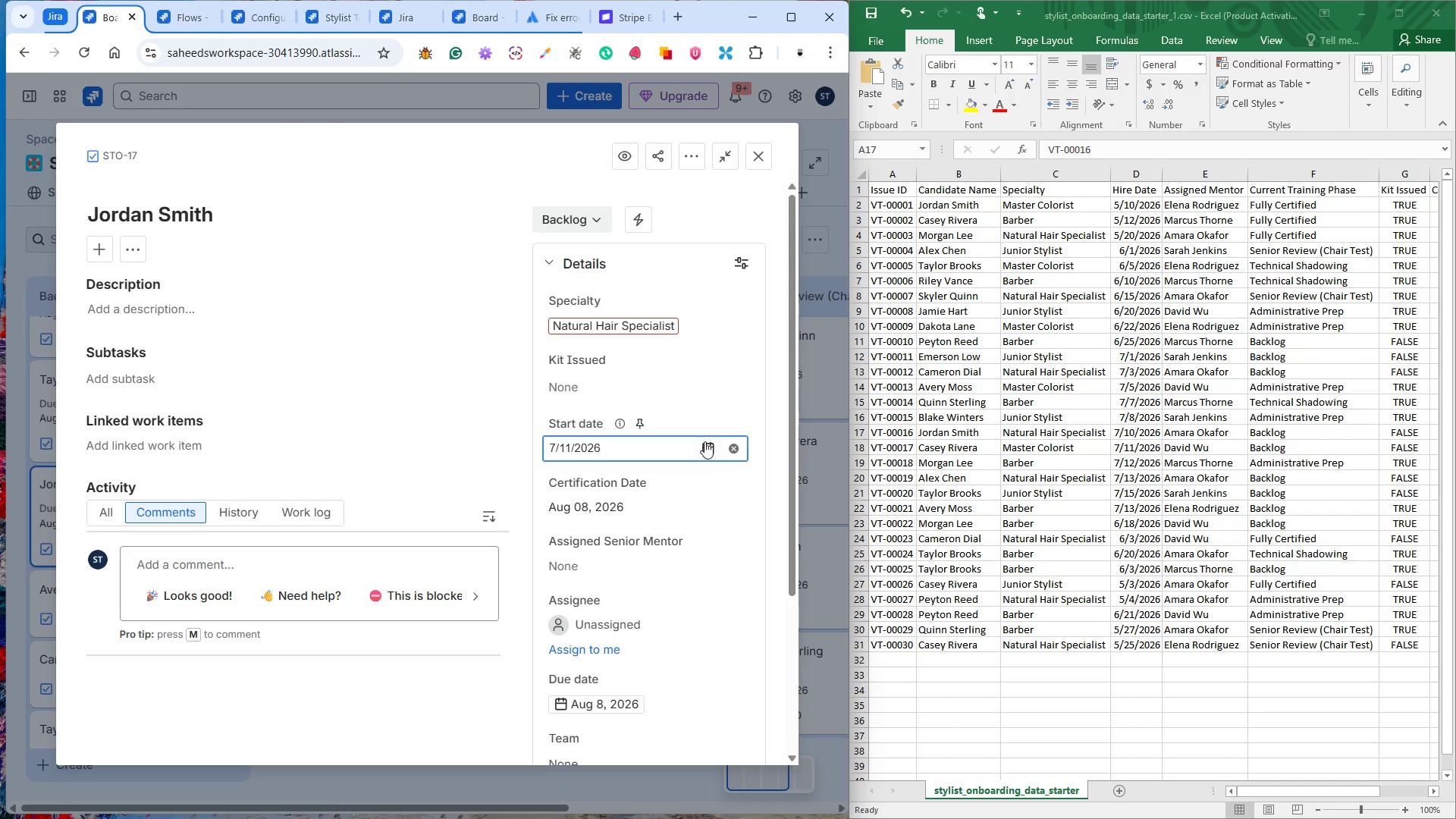 
left_click([711, 444])
 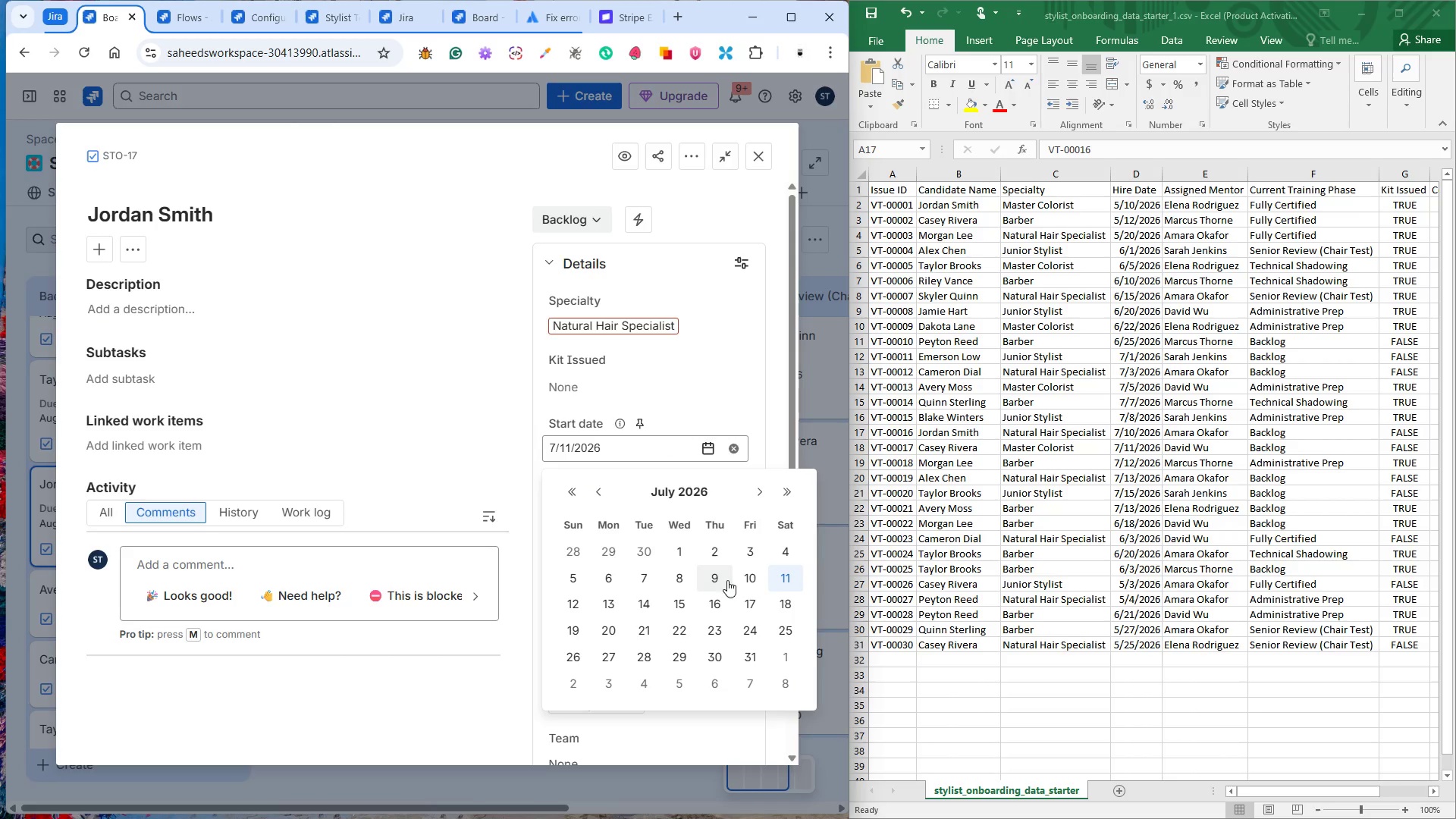 
left_click([739, 579])
 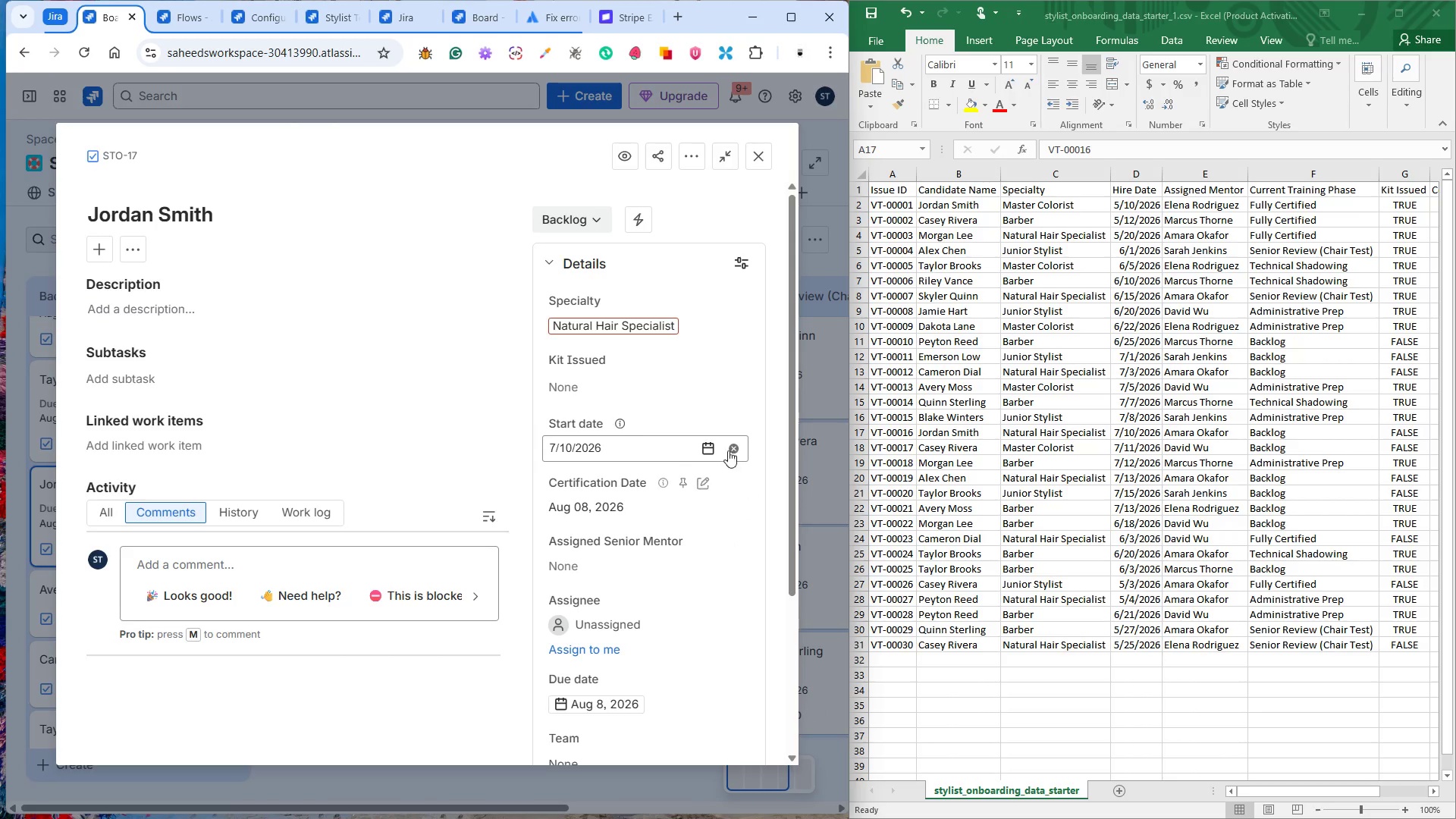 
left_click([748, 420])
 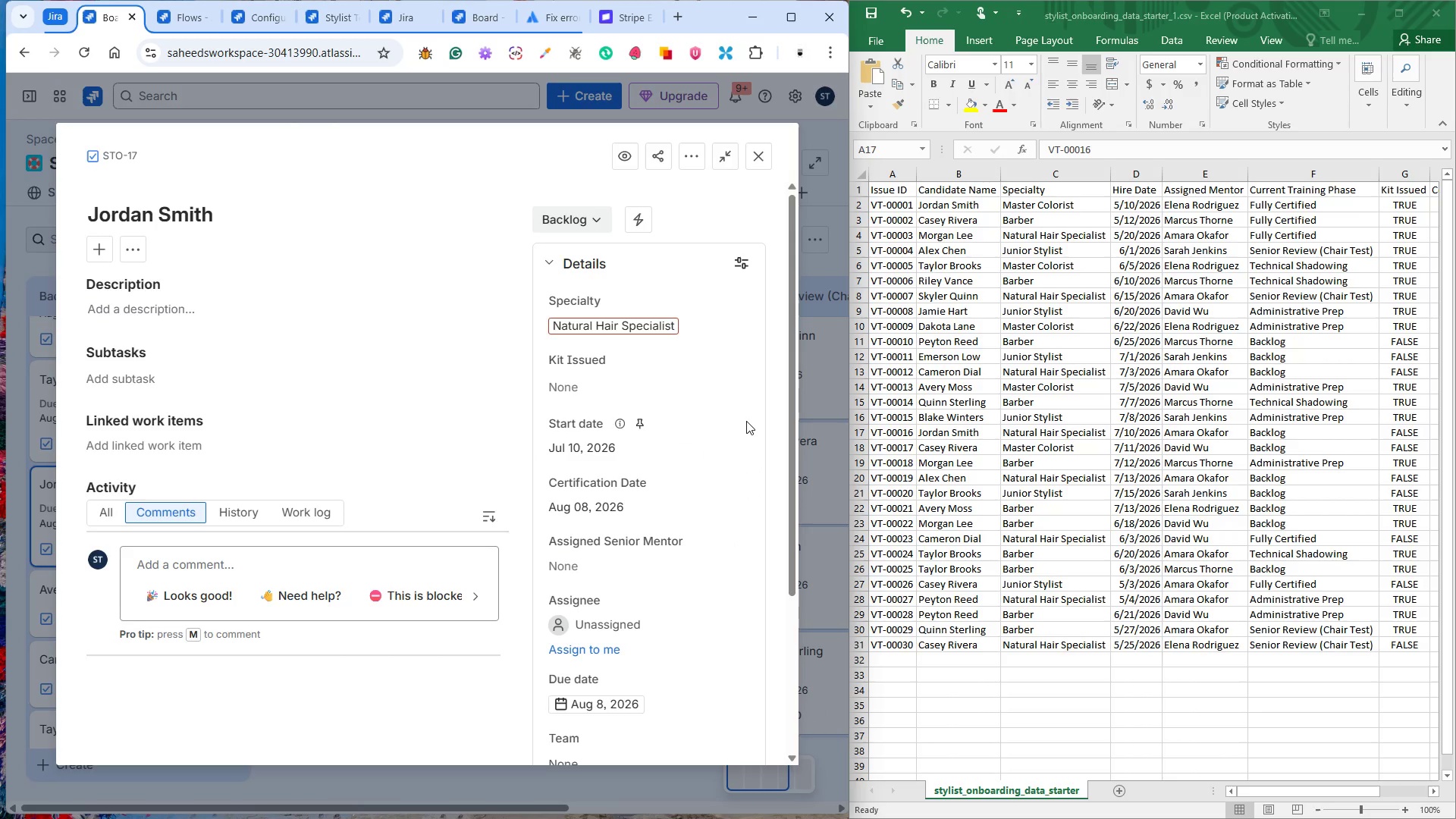 
wait(8.8)
 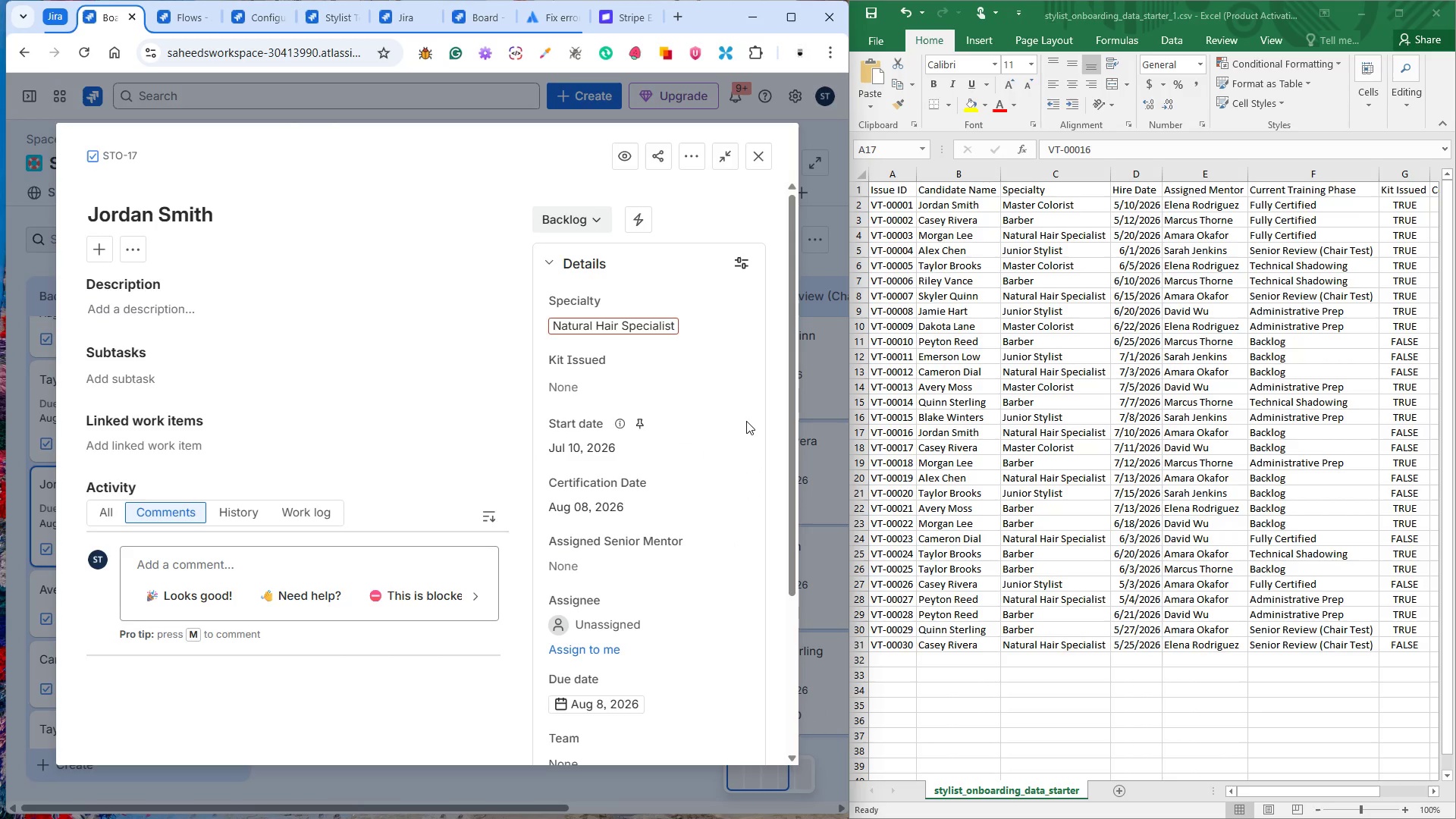 
left_click([1288, 430])
 